 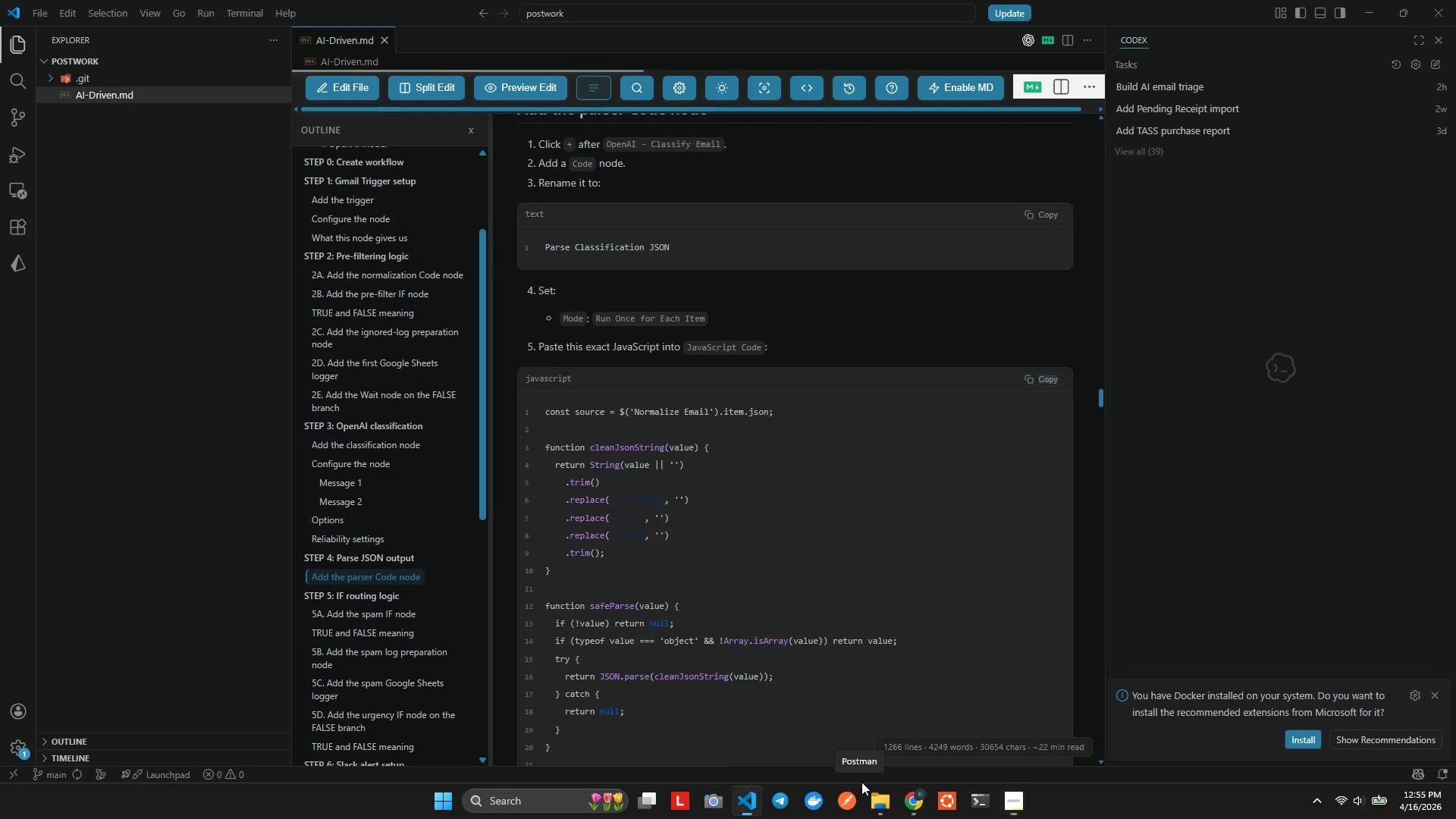 
left_click([872, 564])
 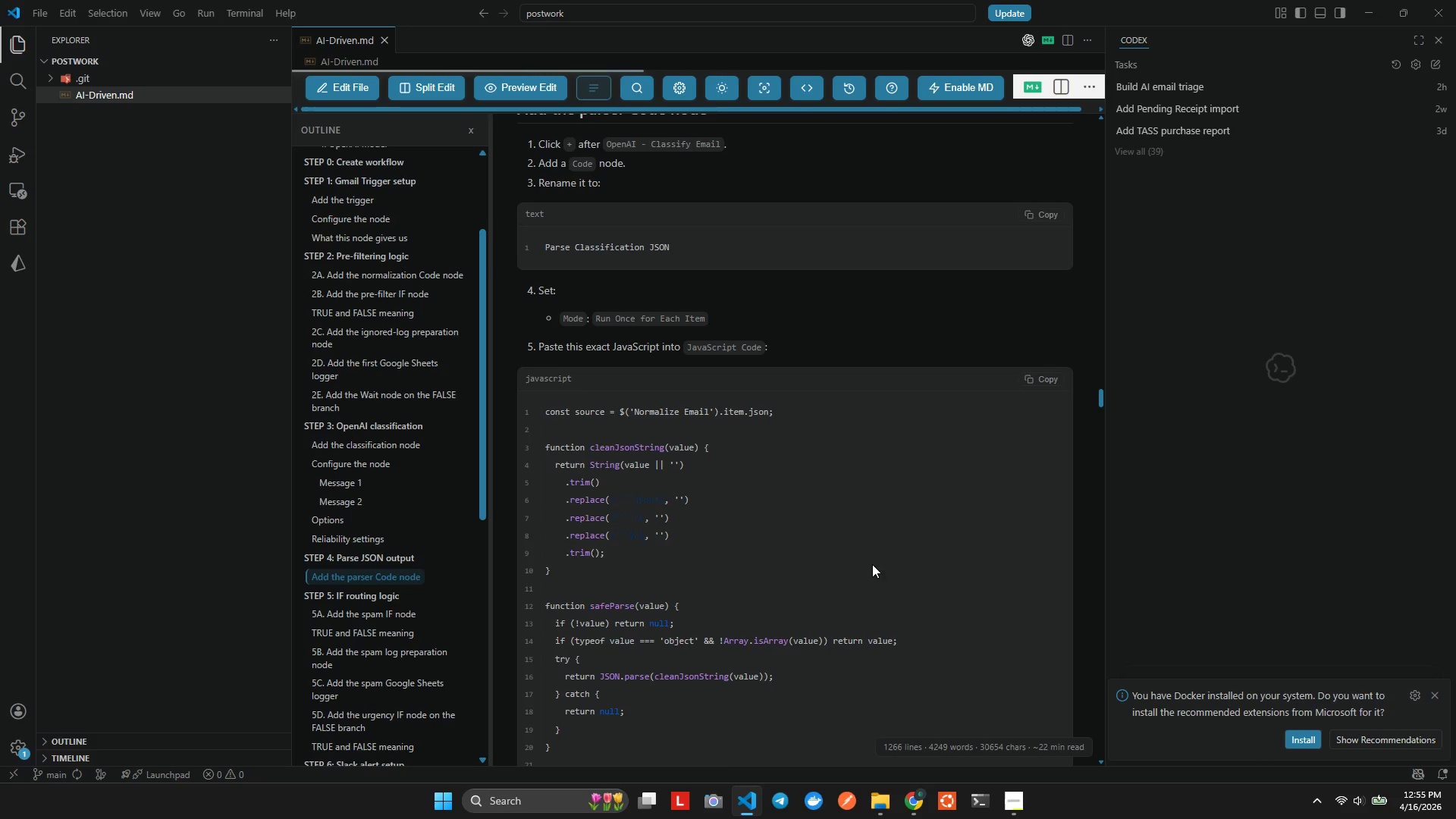 
scroll: coordinate [845, 544], scroll_direction: up, amount: 1.0
 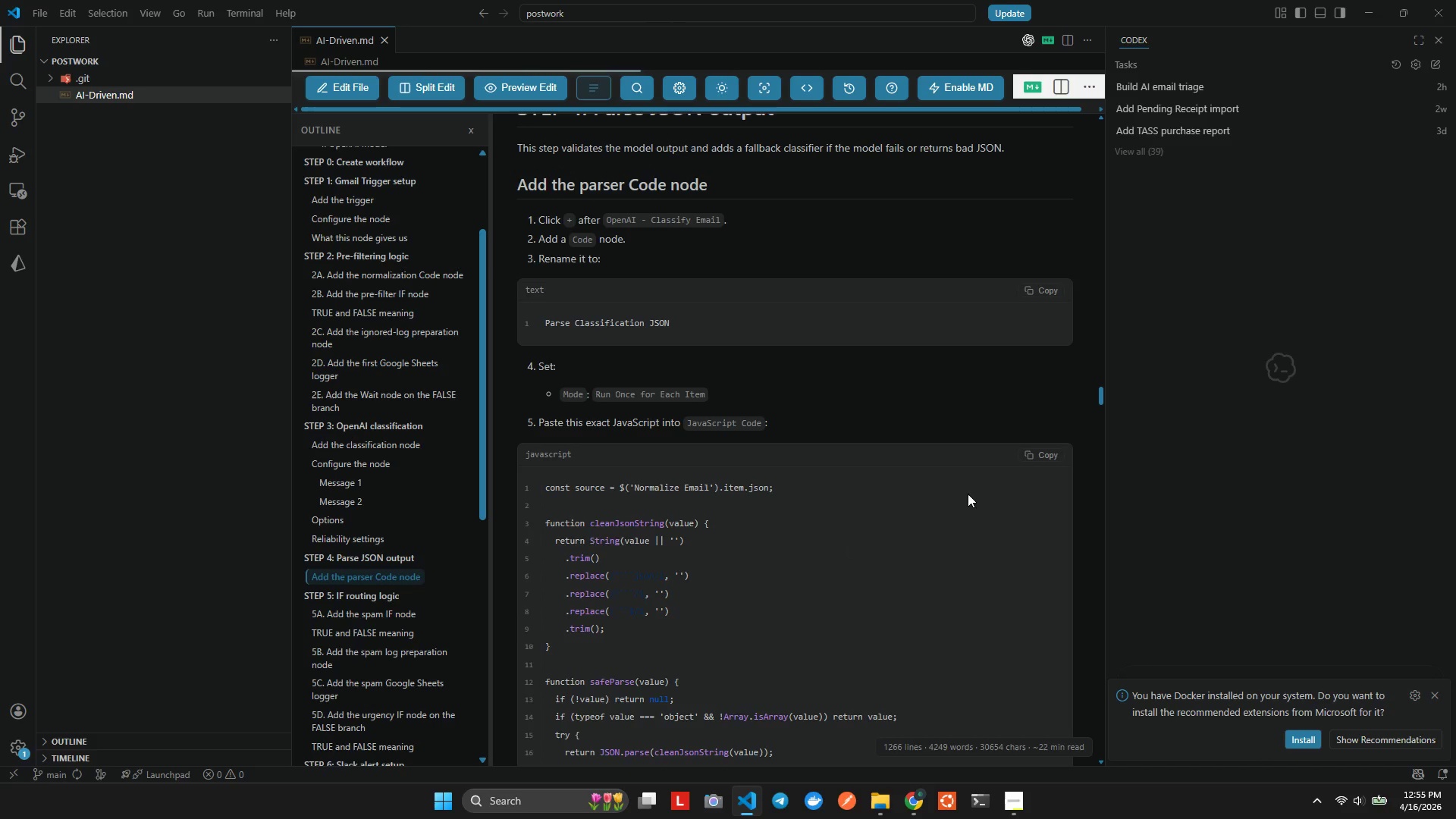 
hold_key(key=AltLeft, duration=2.75)
 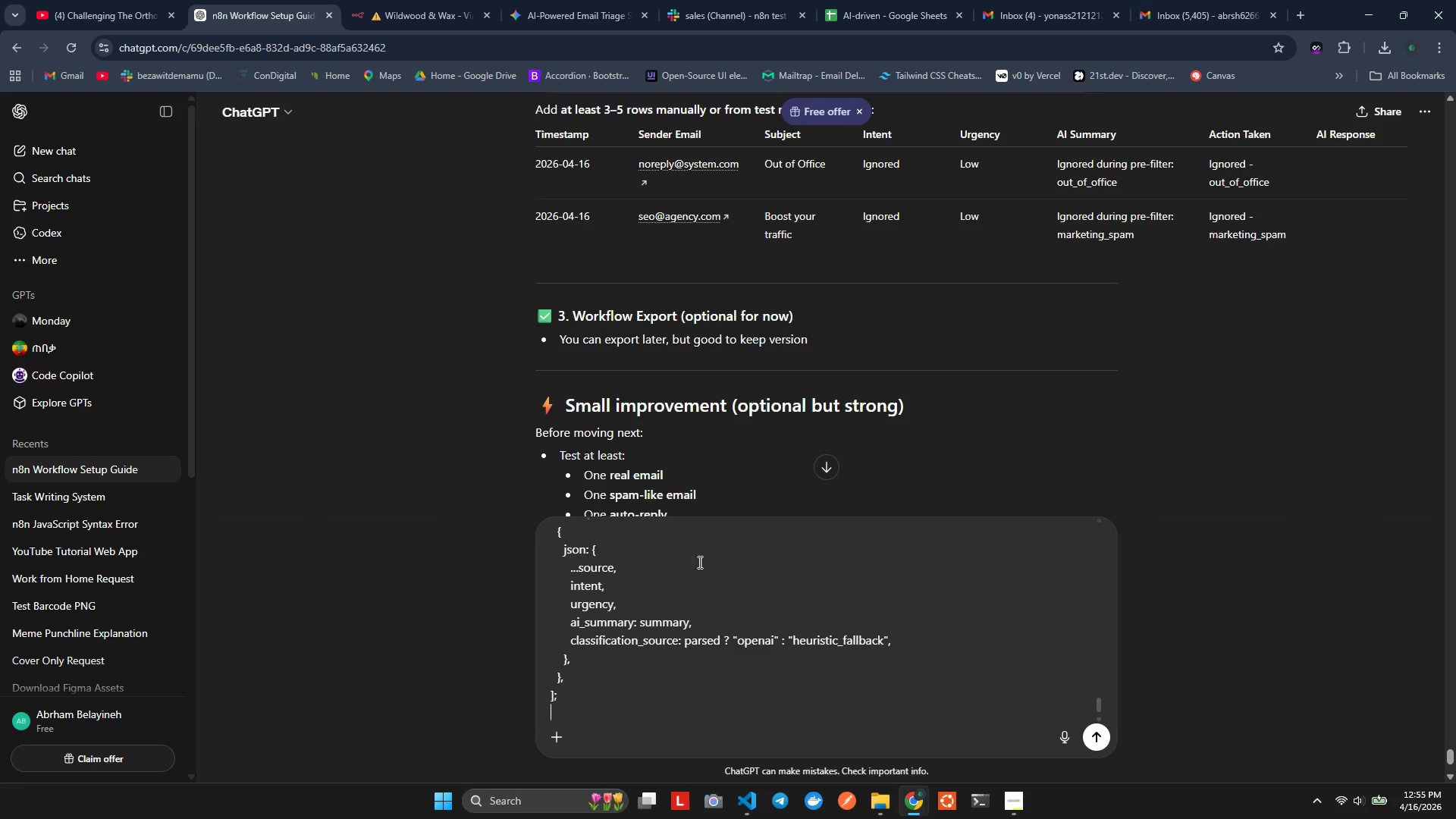 
scroll: coordinate [975, 485], scroll_direction: down, amount: 2.0
 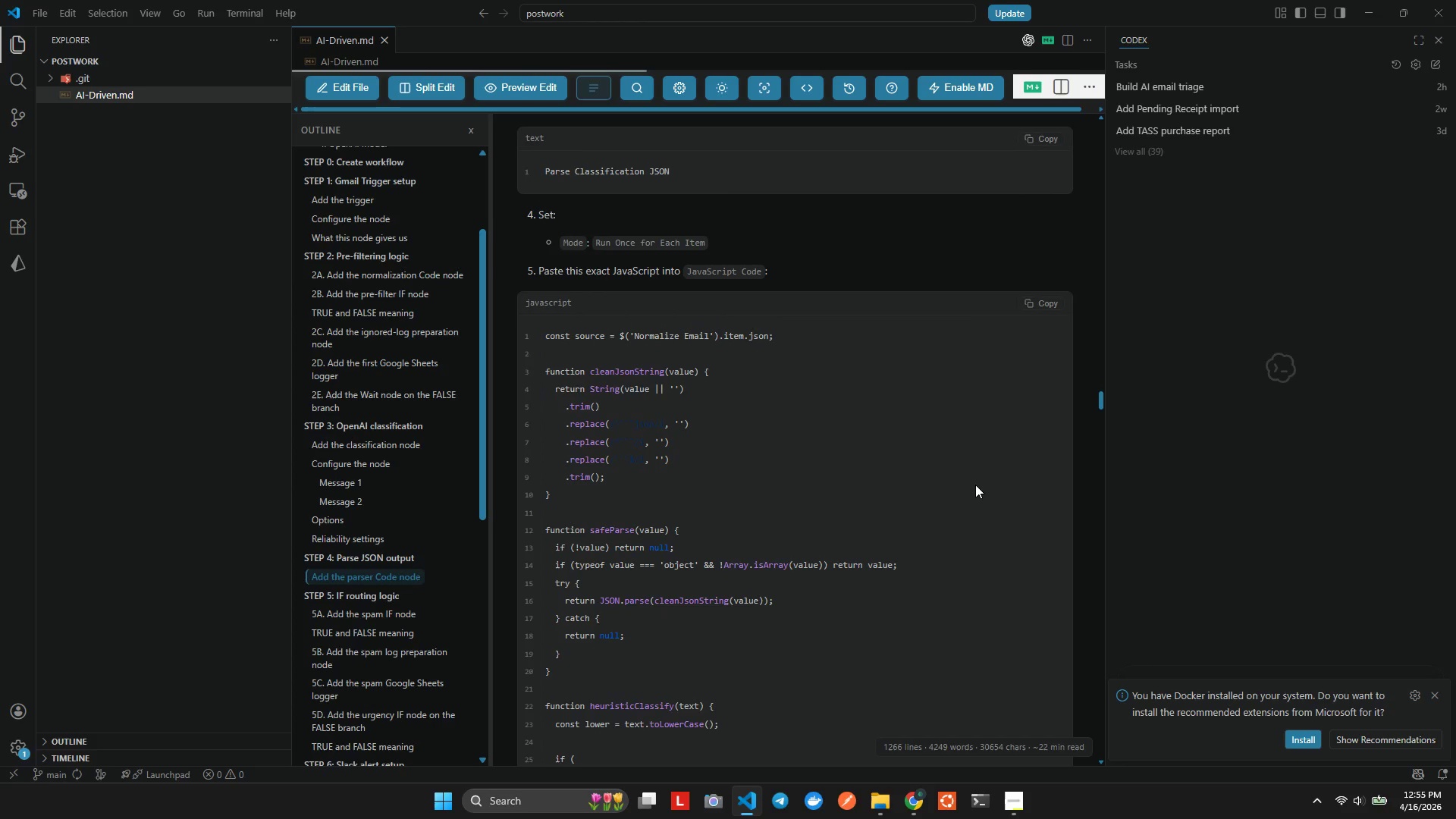 
key(Tab)
 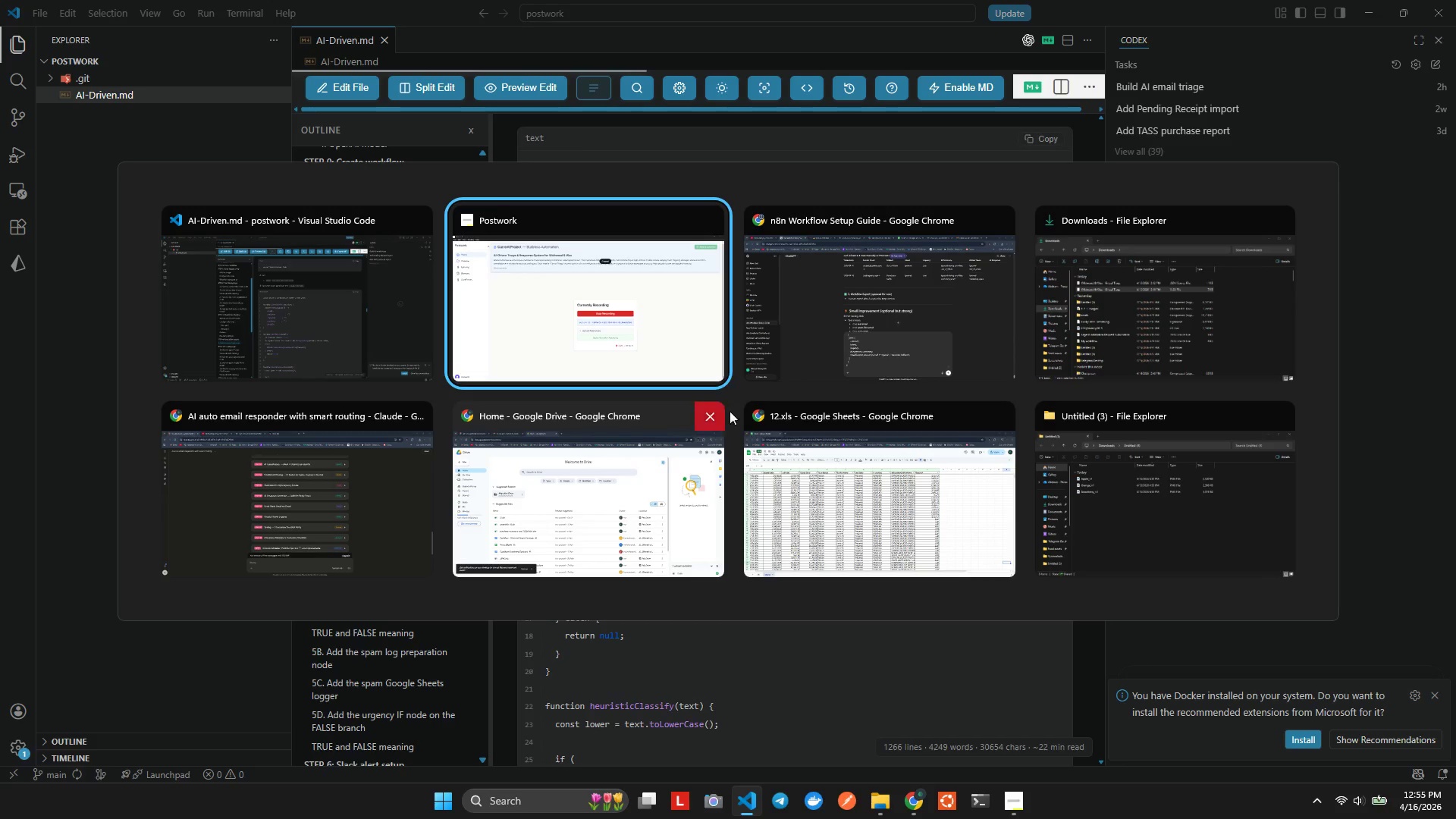 
key(Tab)
 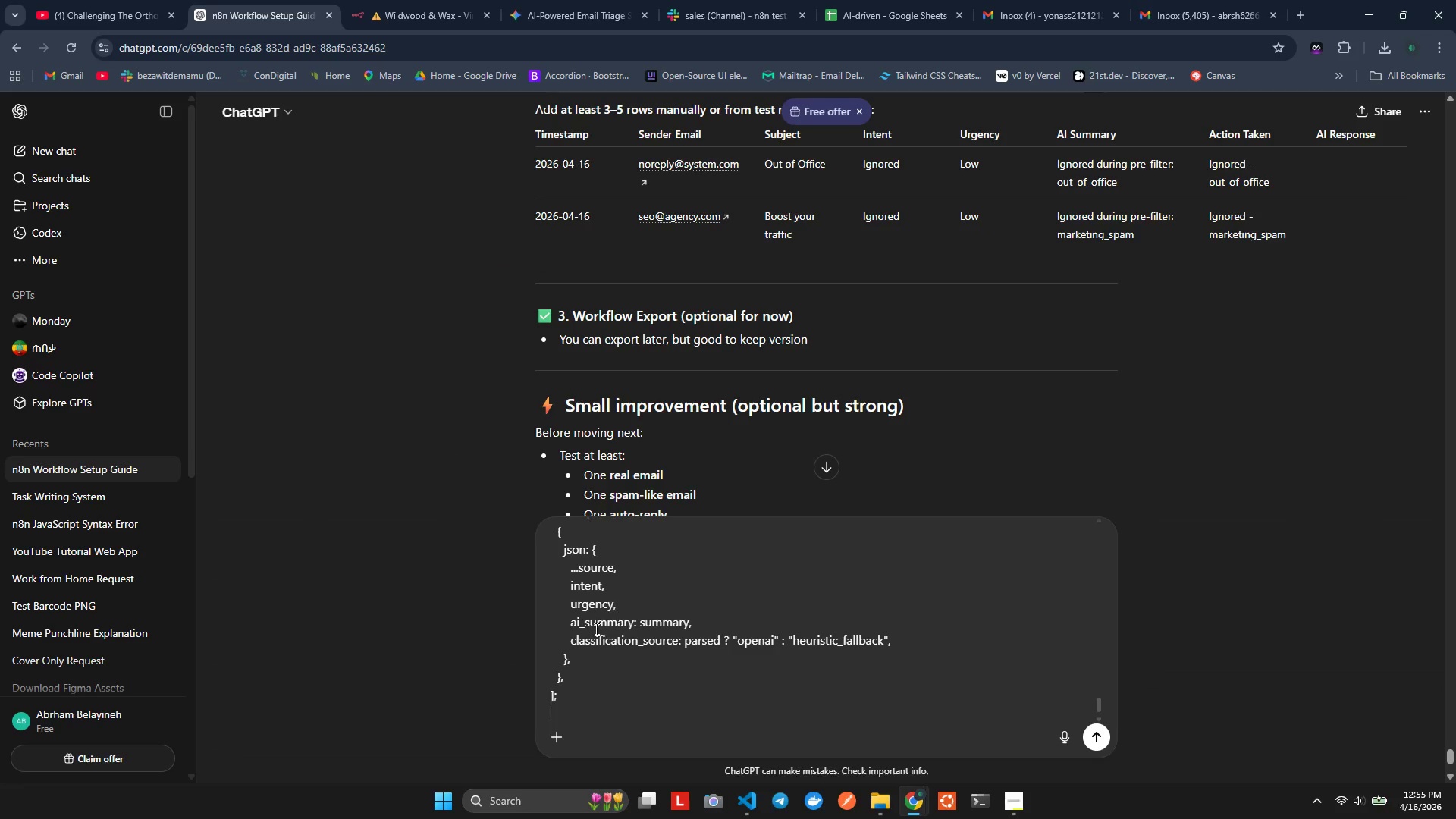 
key(Alt+Tab)
 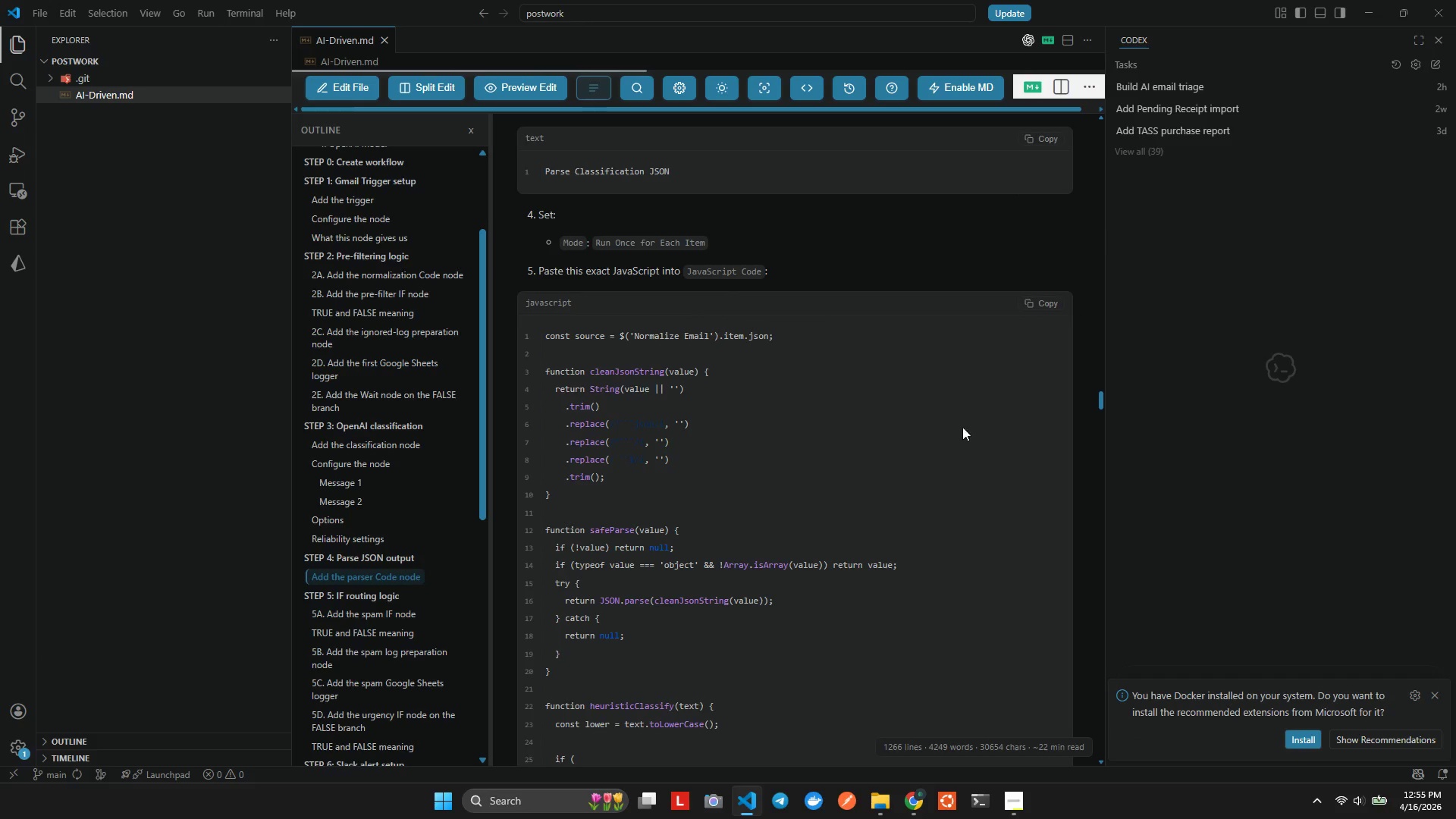 
key(Alt+AltLeft)
 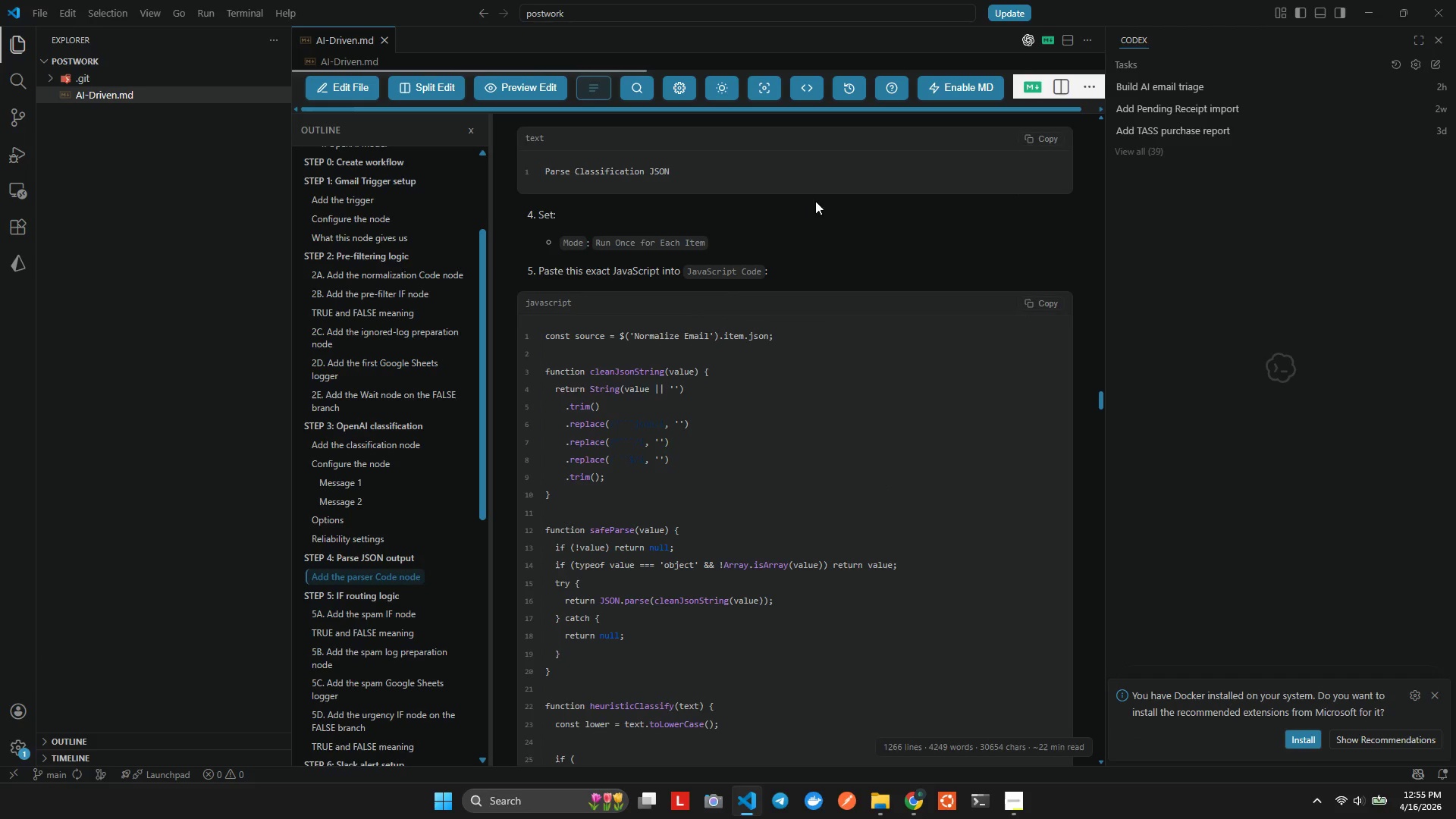 
key(Alt+Tab)
 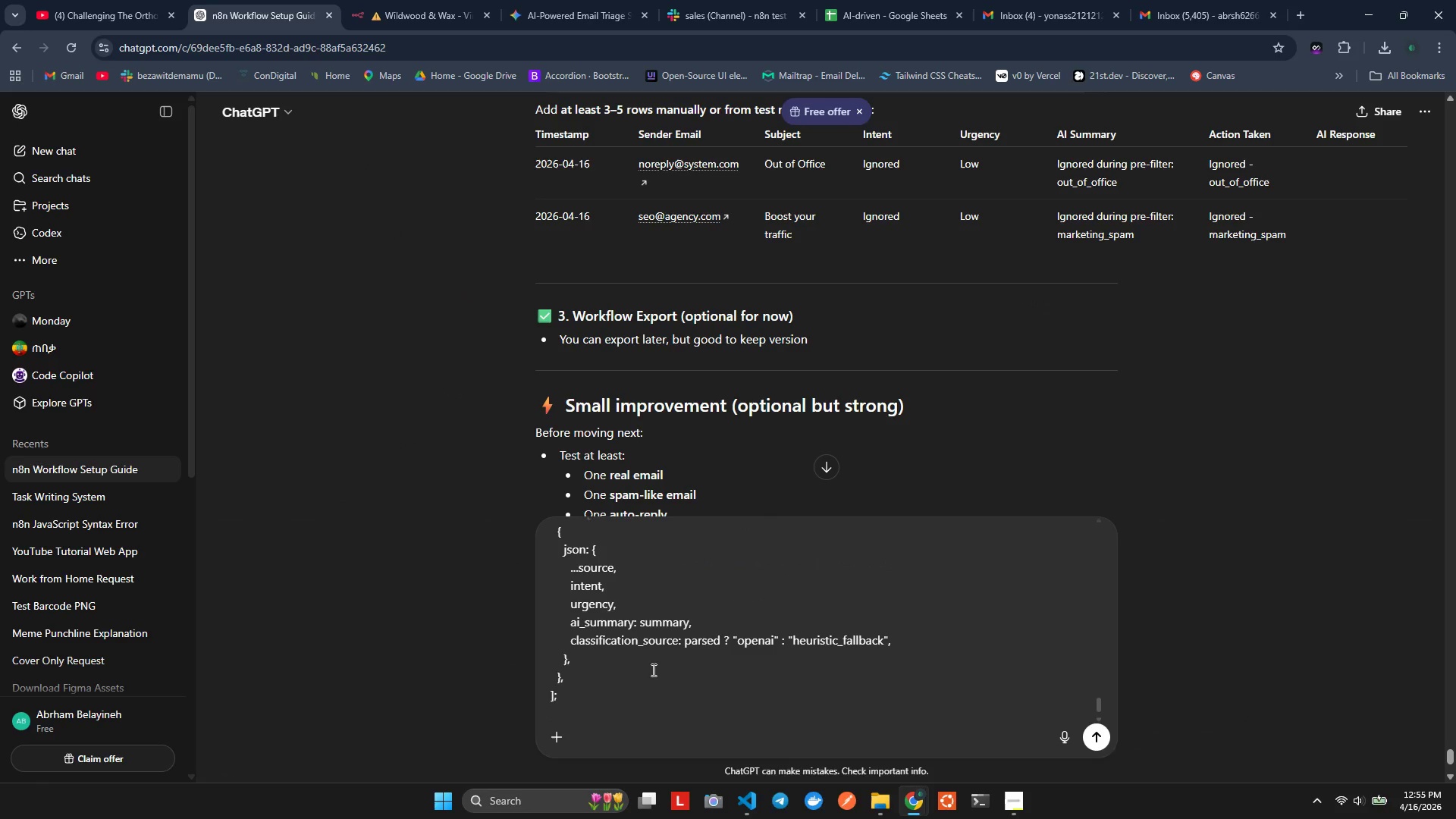 
key(Alt+Tab)
 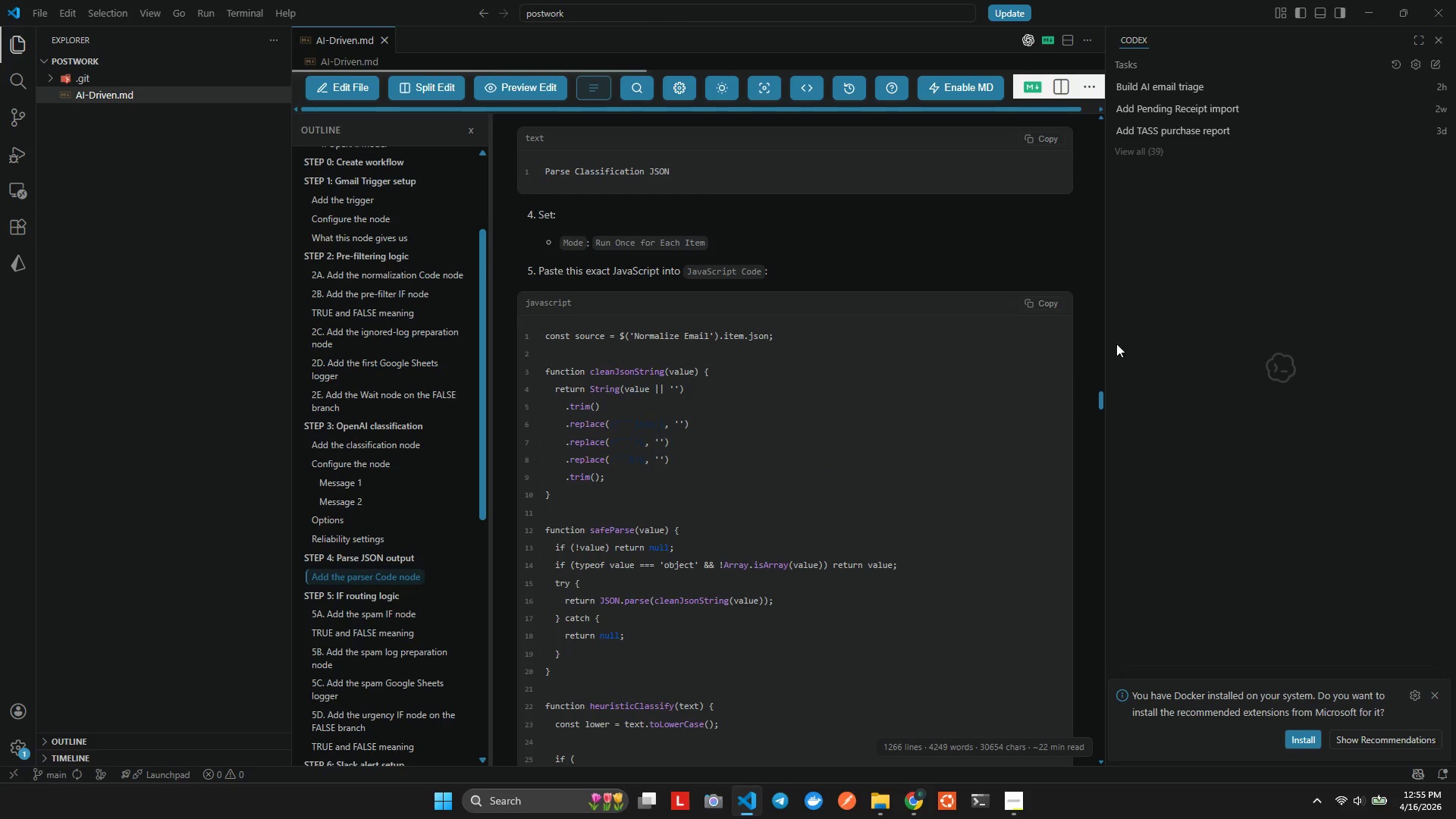 
key(Alt+Tab)
 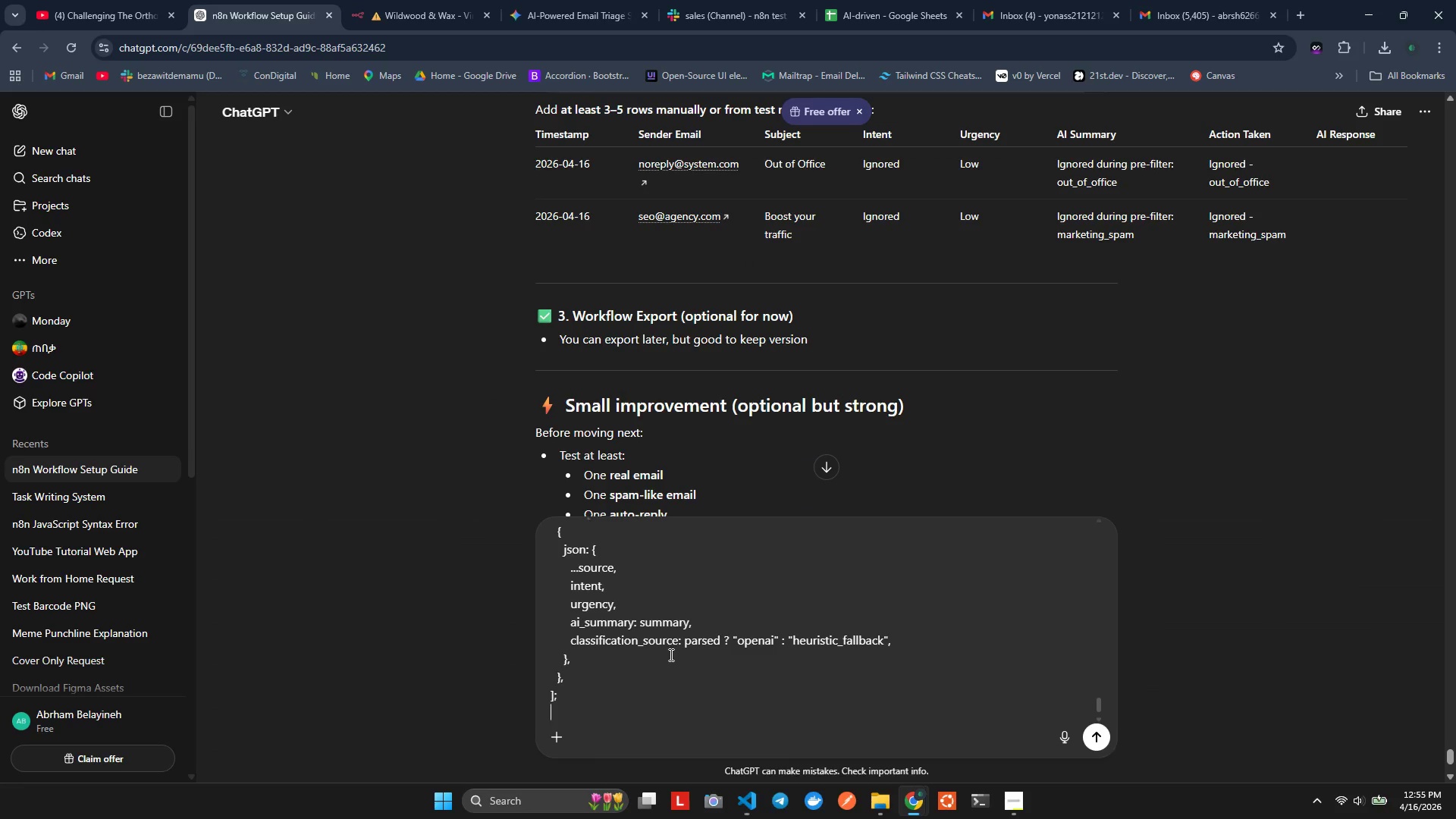 
key(Alt+Tab)
 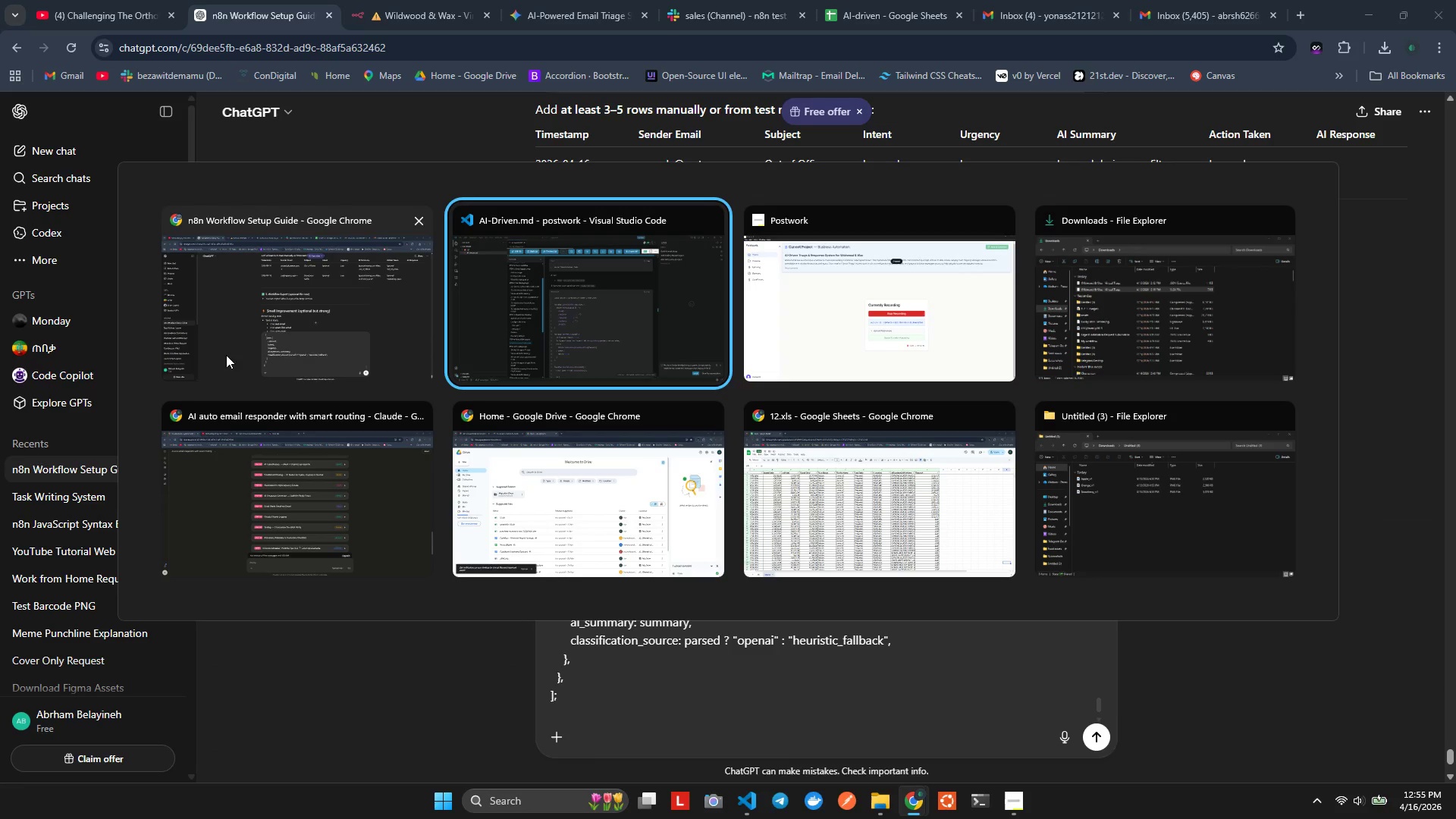 
left_click([266, 319])
 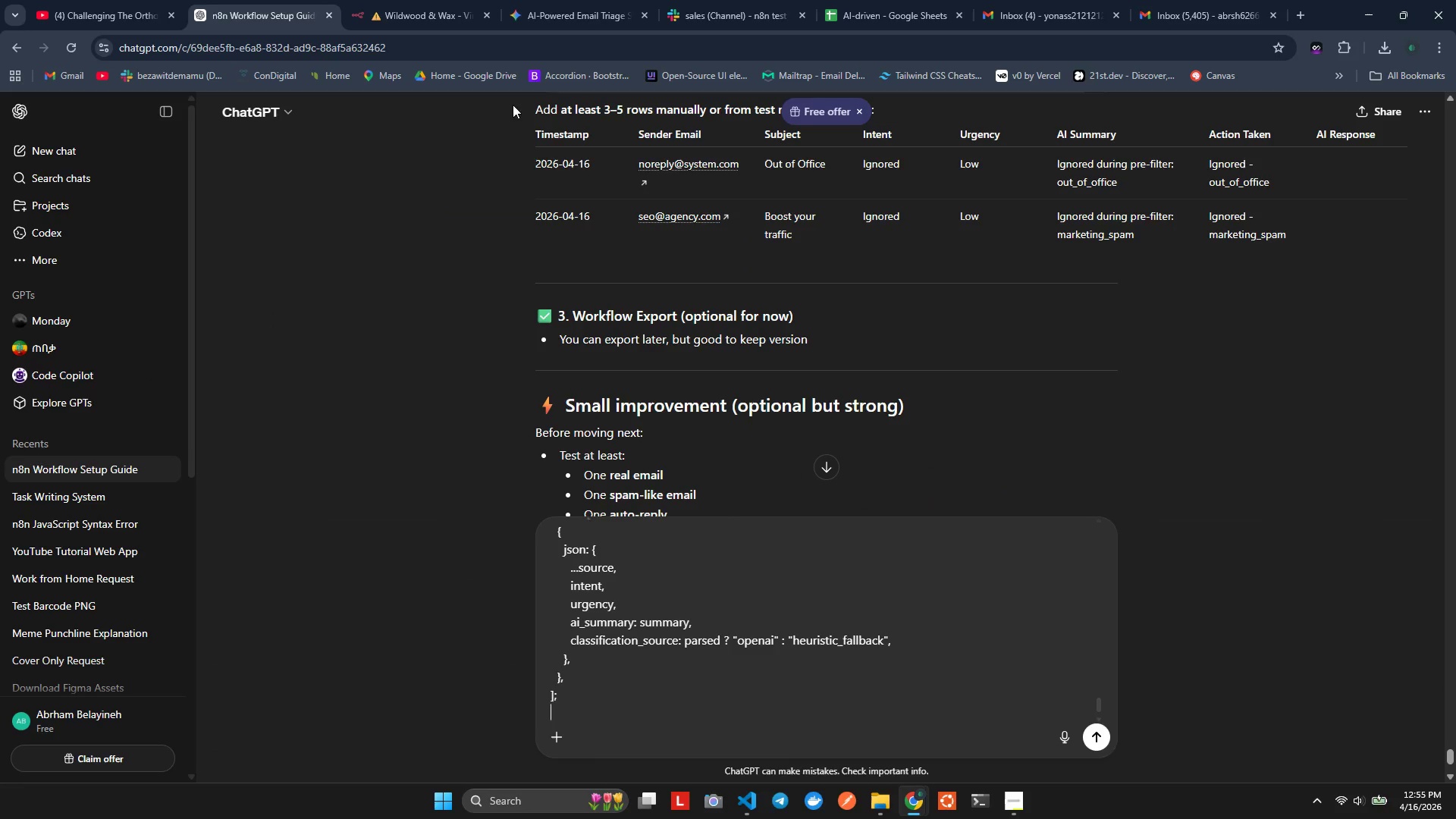 
left_click([422, 0])
 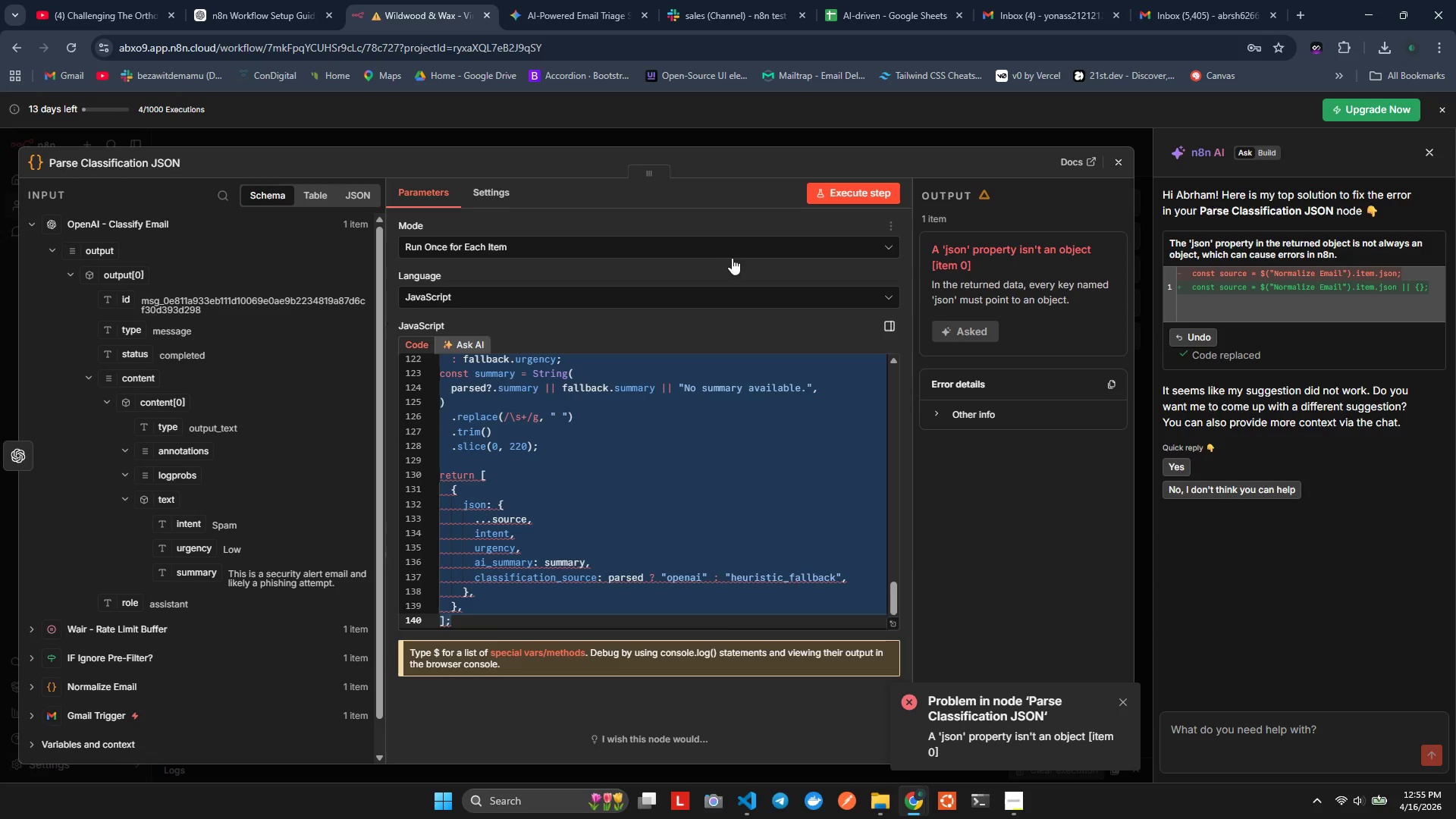 
wait(12.5)
 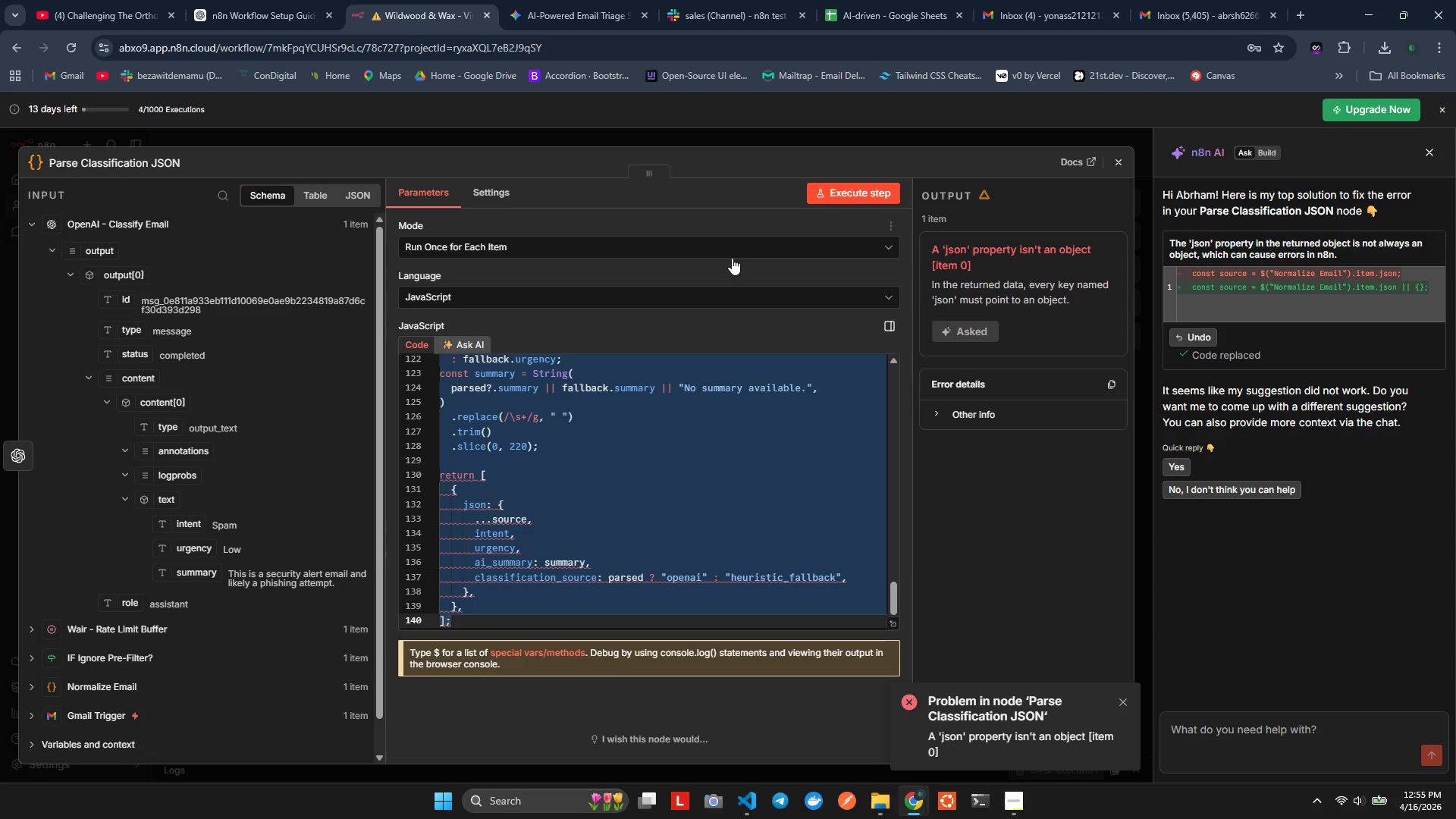 
left_click([736, 485])
 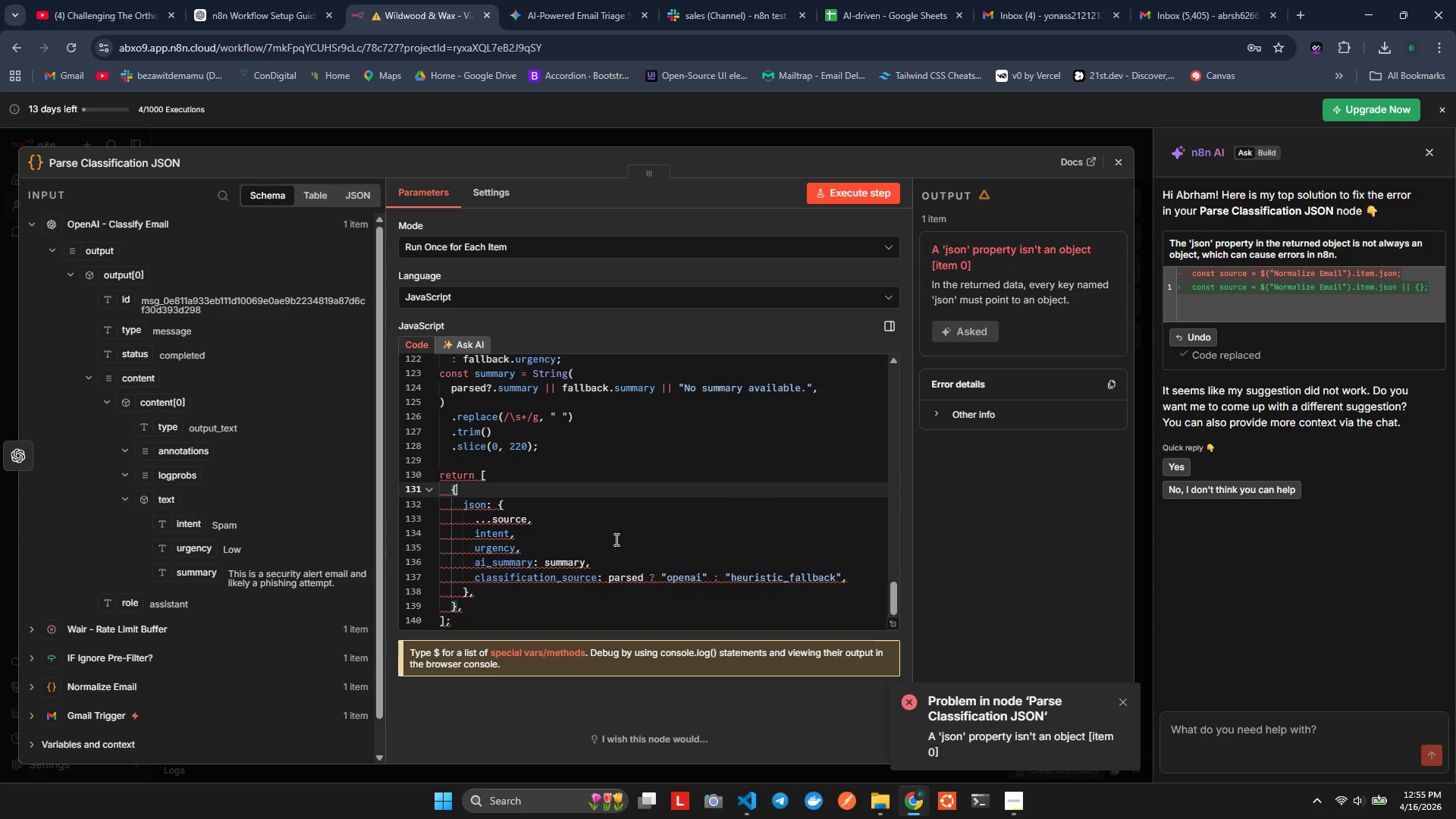 
left_click([815, 190])
 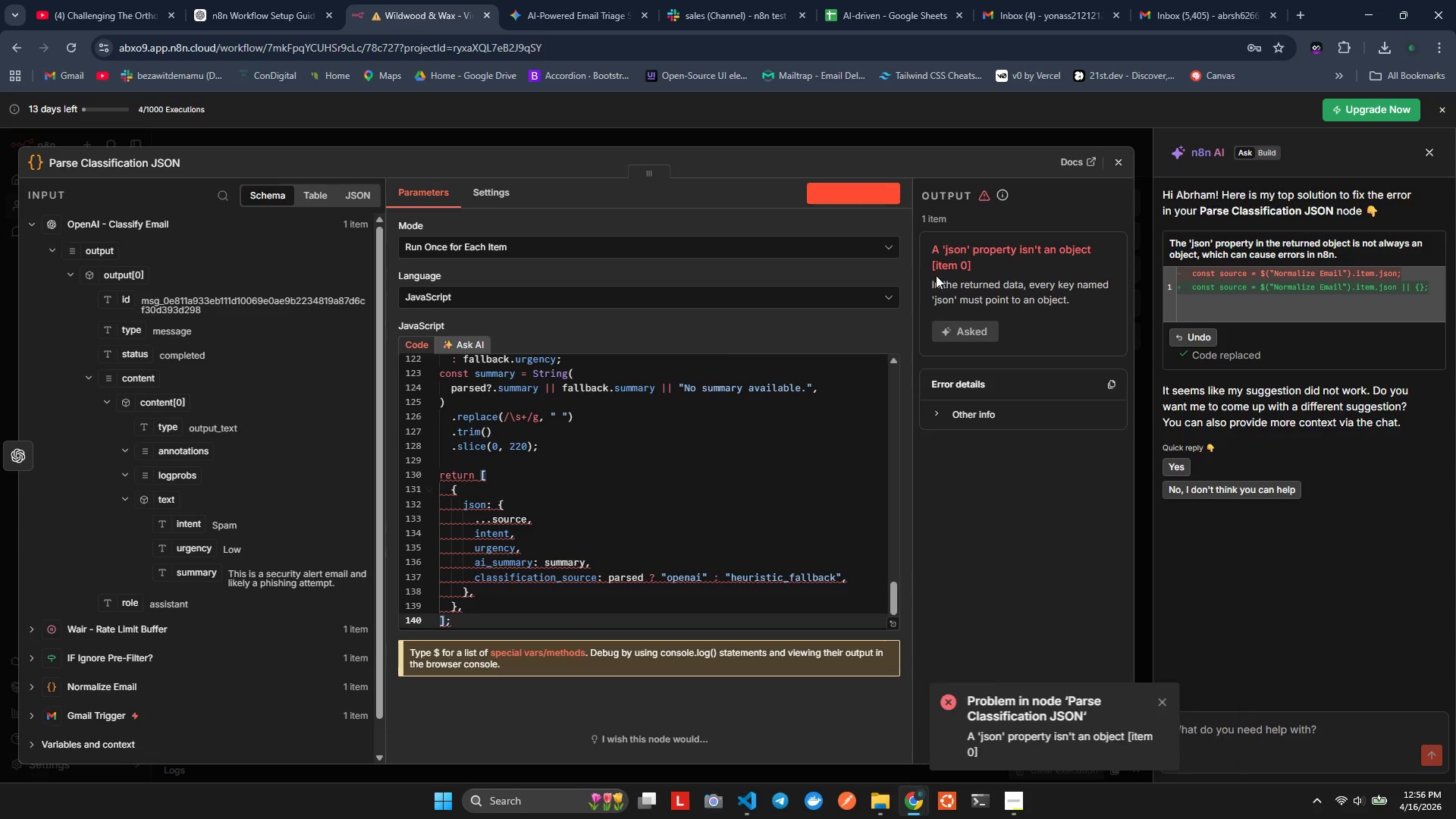 
left_click_drag(start_coordinate=[928, 240], to_coordinate=[1072, 305])
 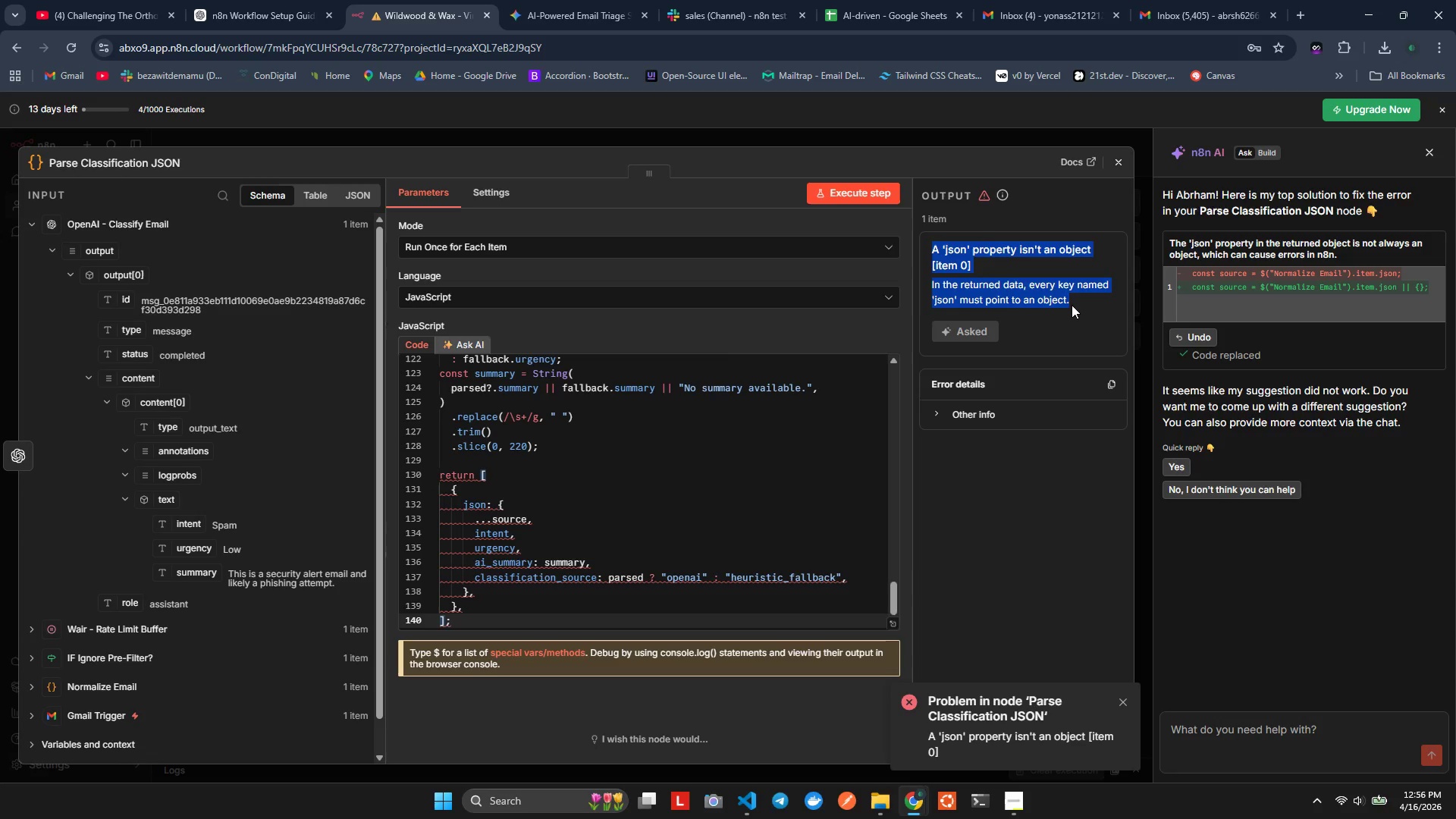 
key(Control+C)
 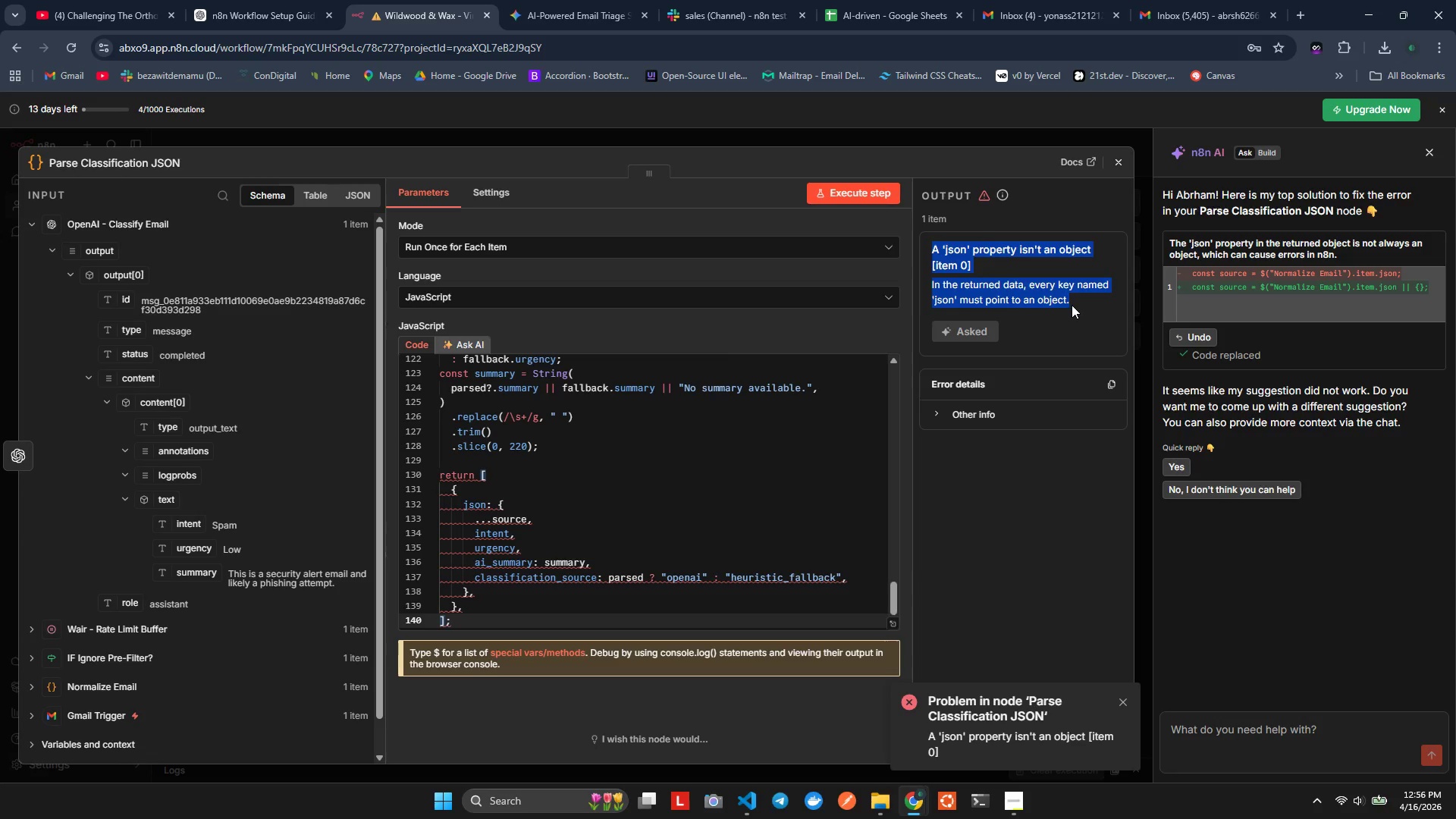 
key(Alt+AltLeft)
 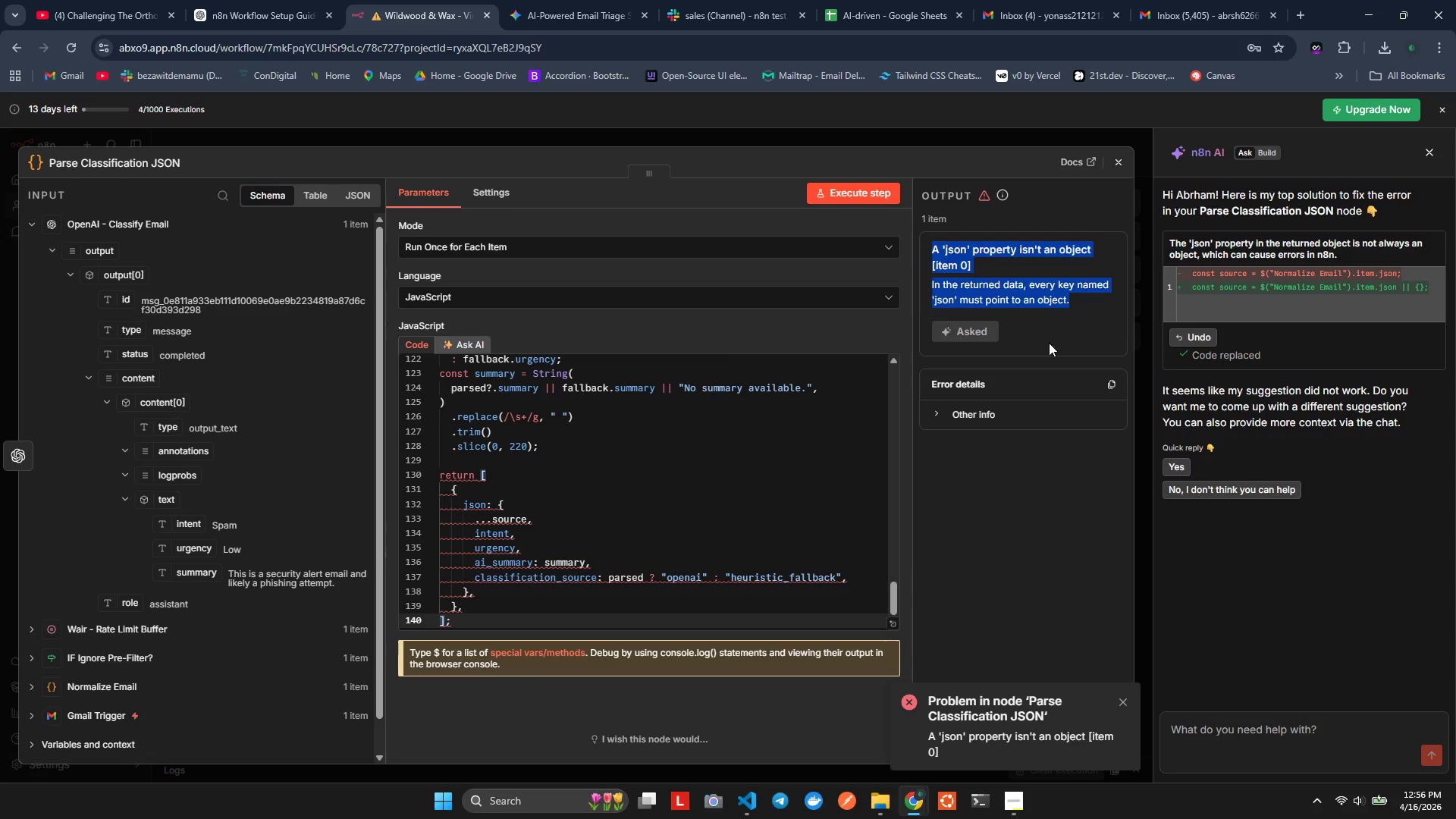 
key(Alt+Tab)
 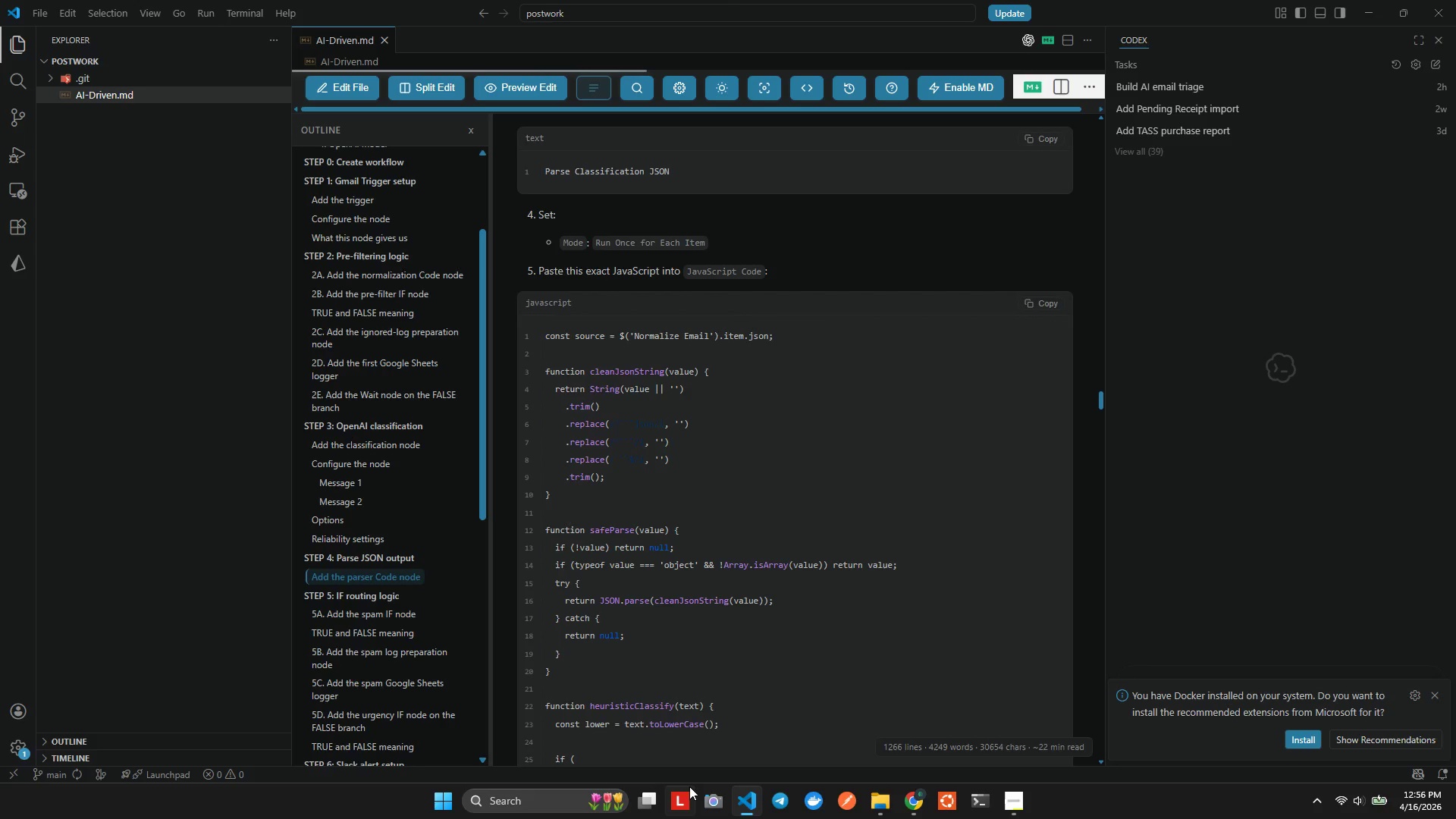 
key(Alt+Tab)
 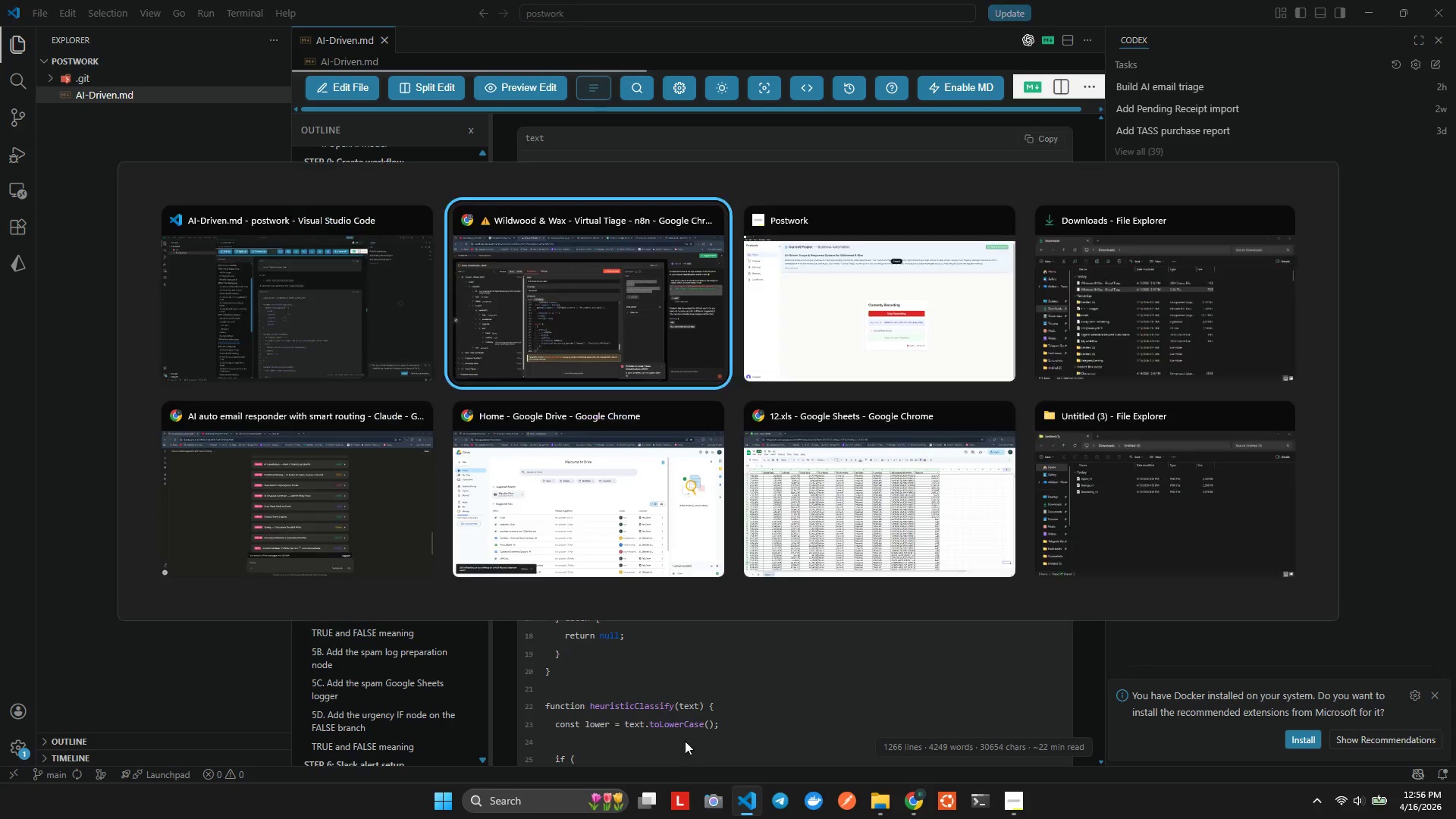 
key(Alt+Tab)
 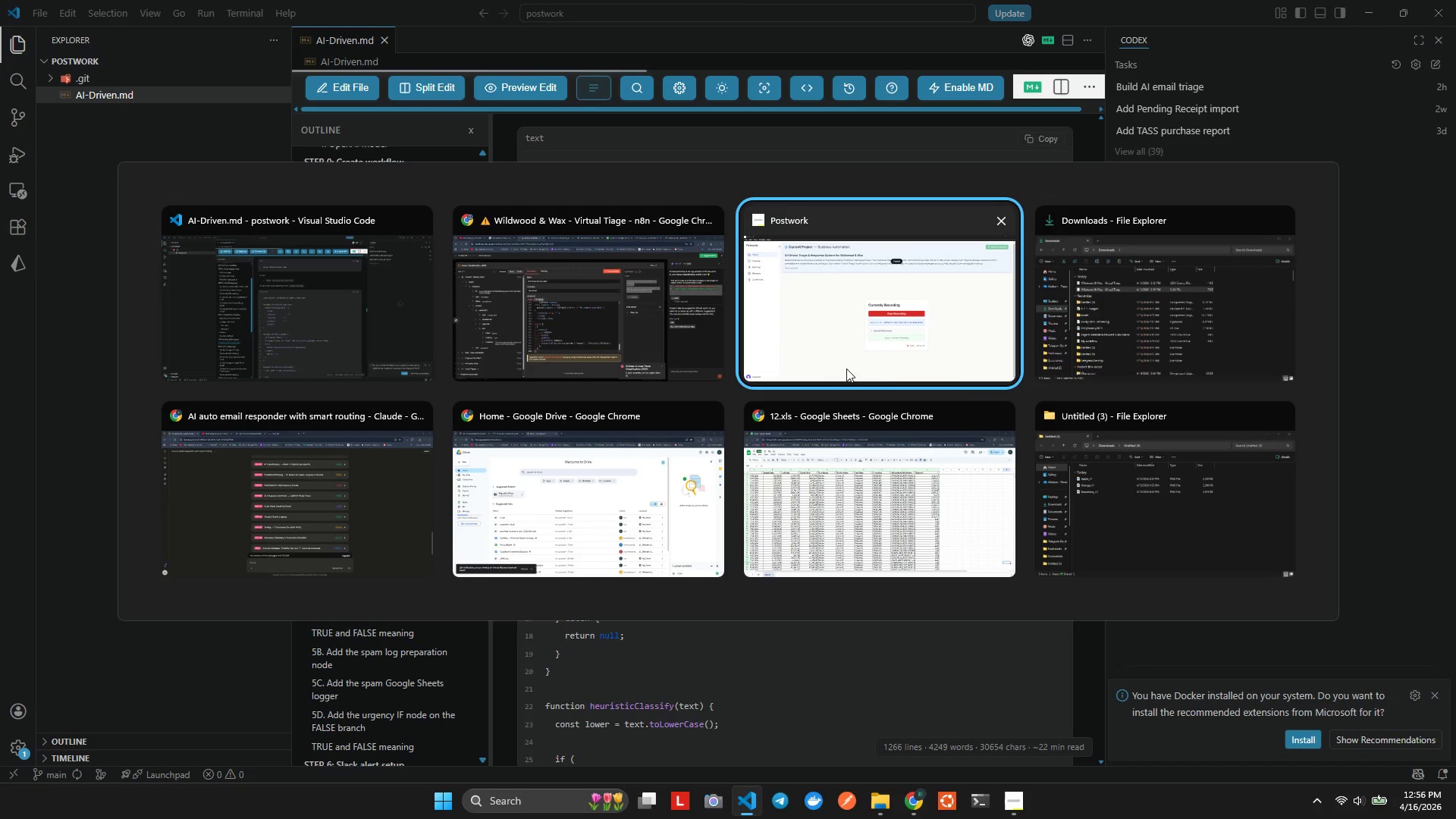 
key(Alt+Tab)
 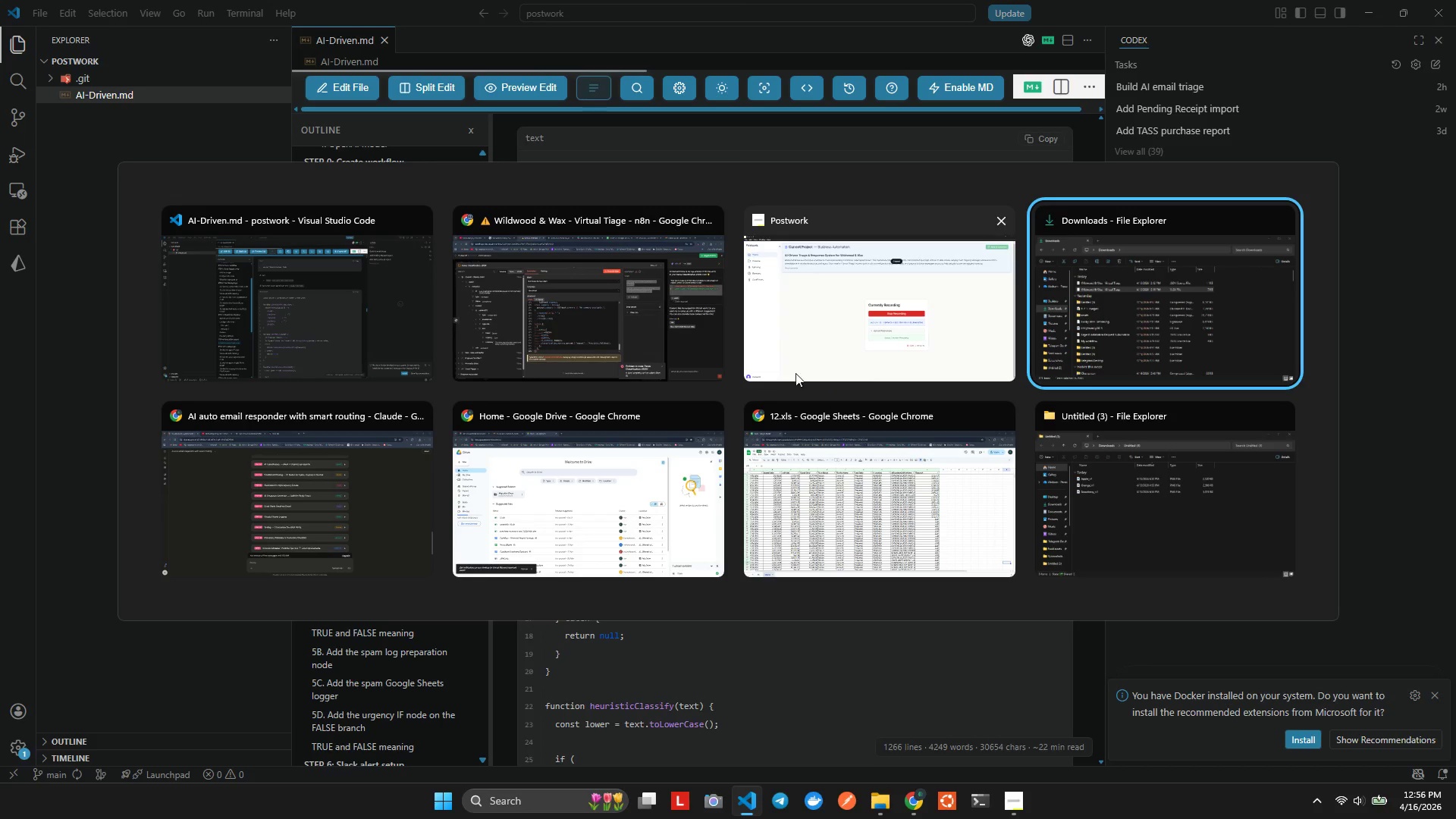 
key(Alt+Tab)
 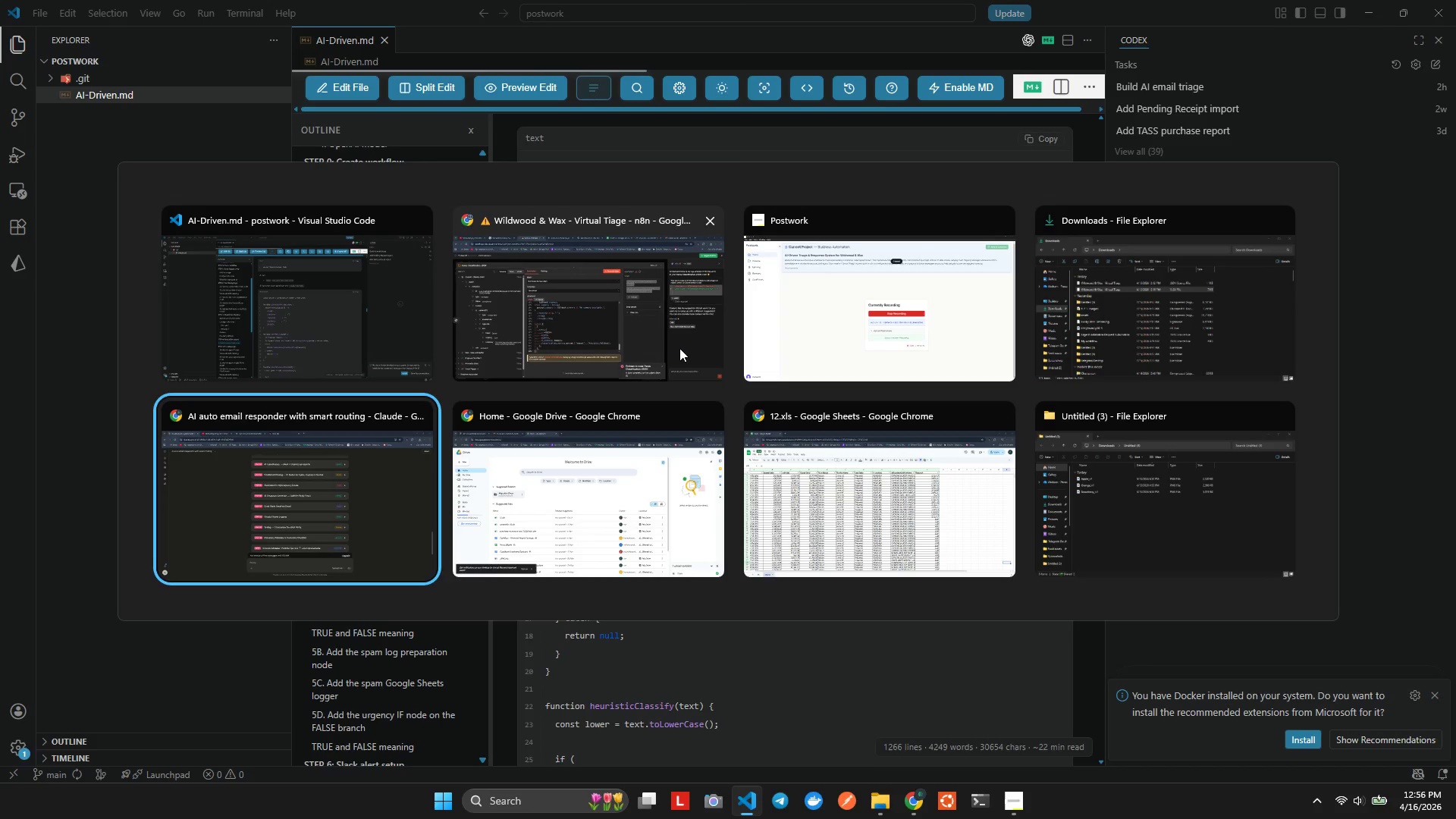 
key(Alt+Tab)
 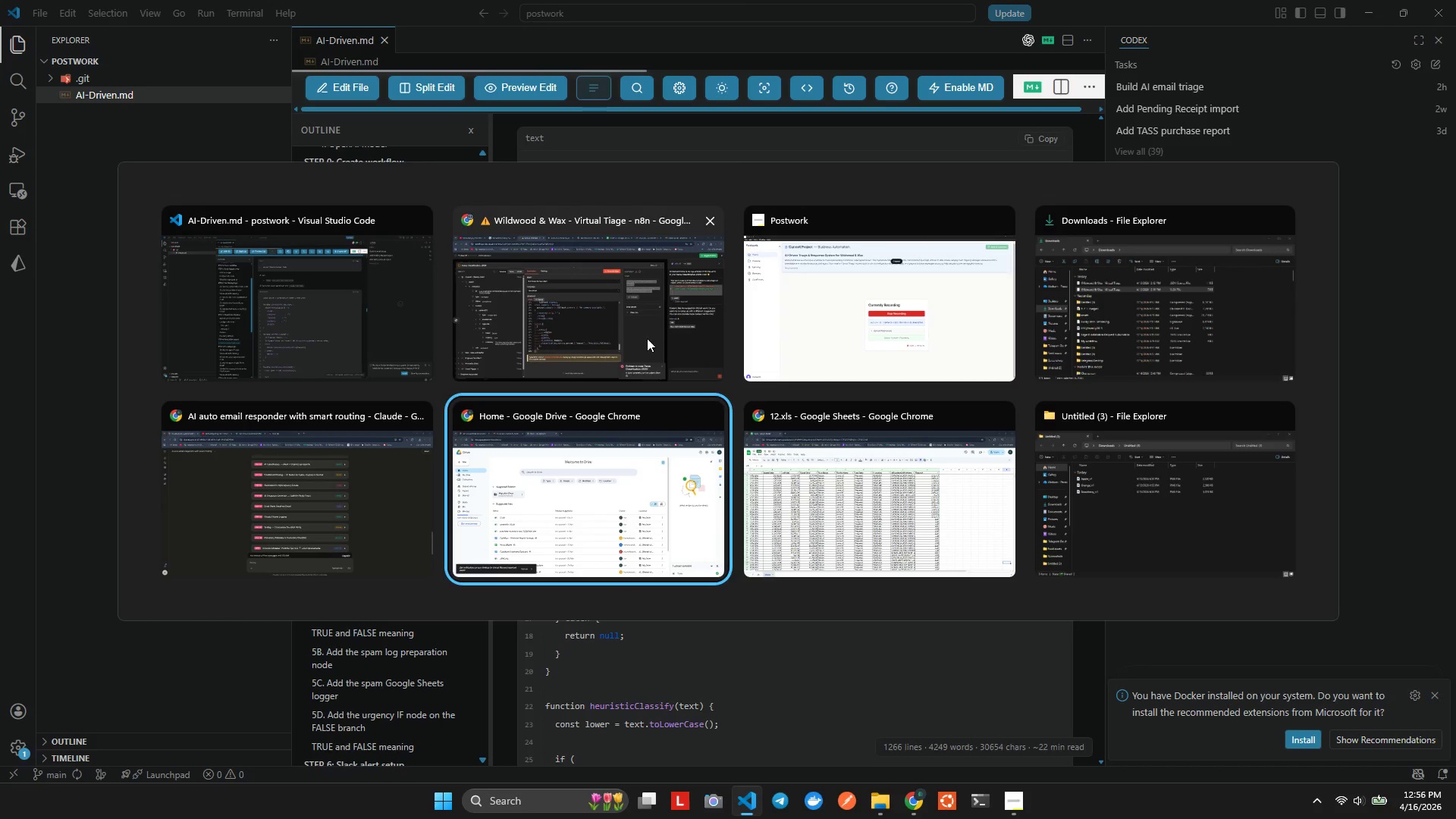 
key(Alt+Tab)
 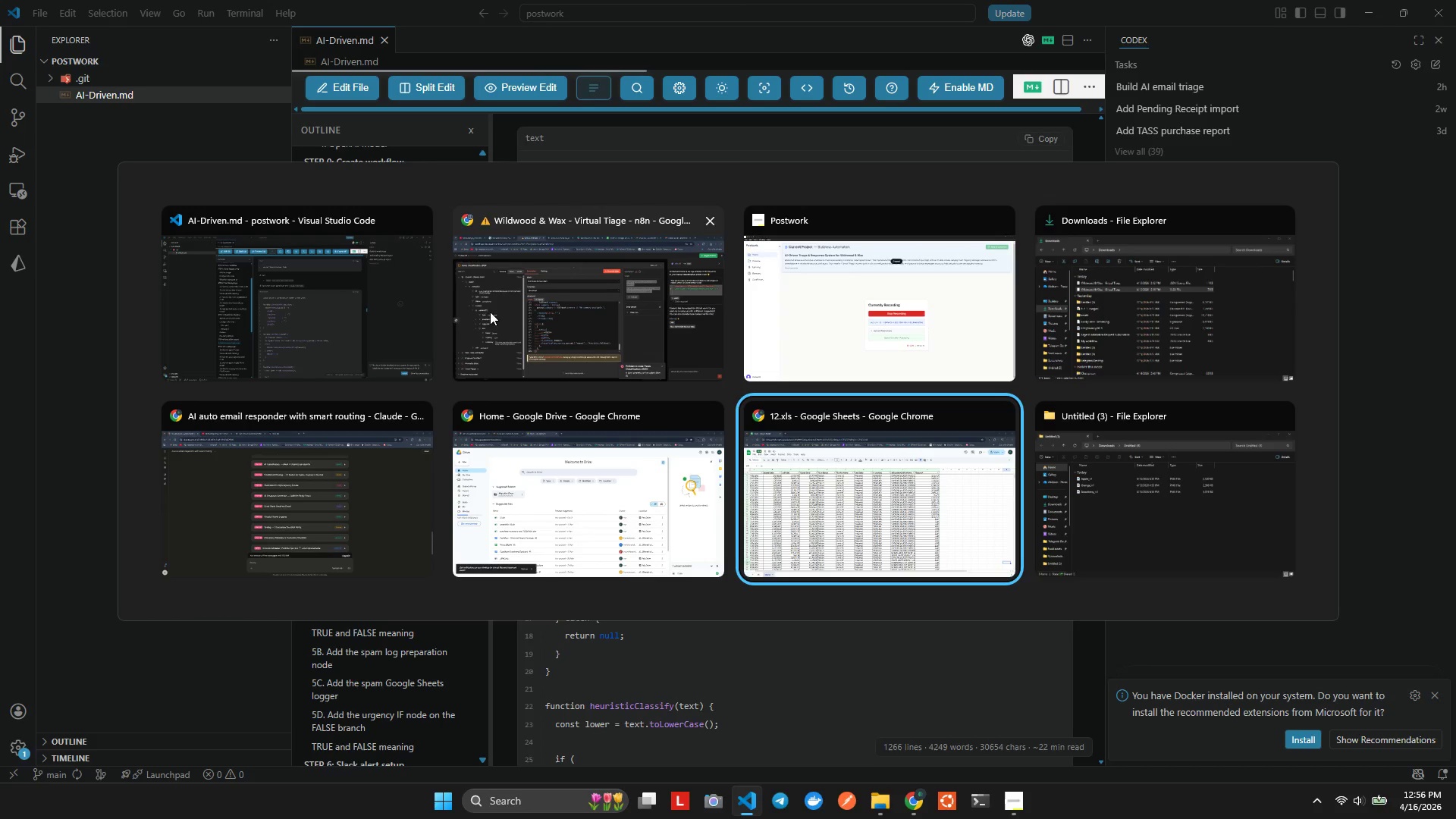 
left_click([587, 297])
 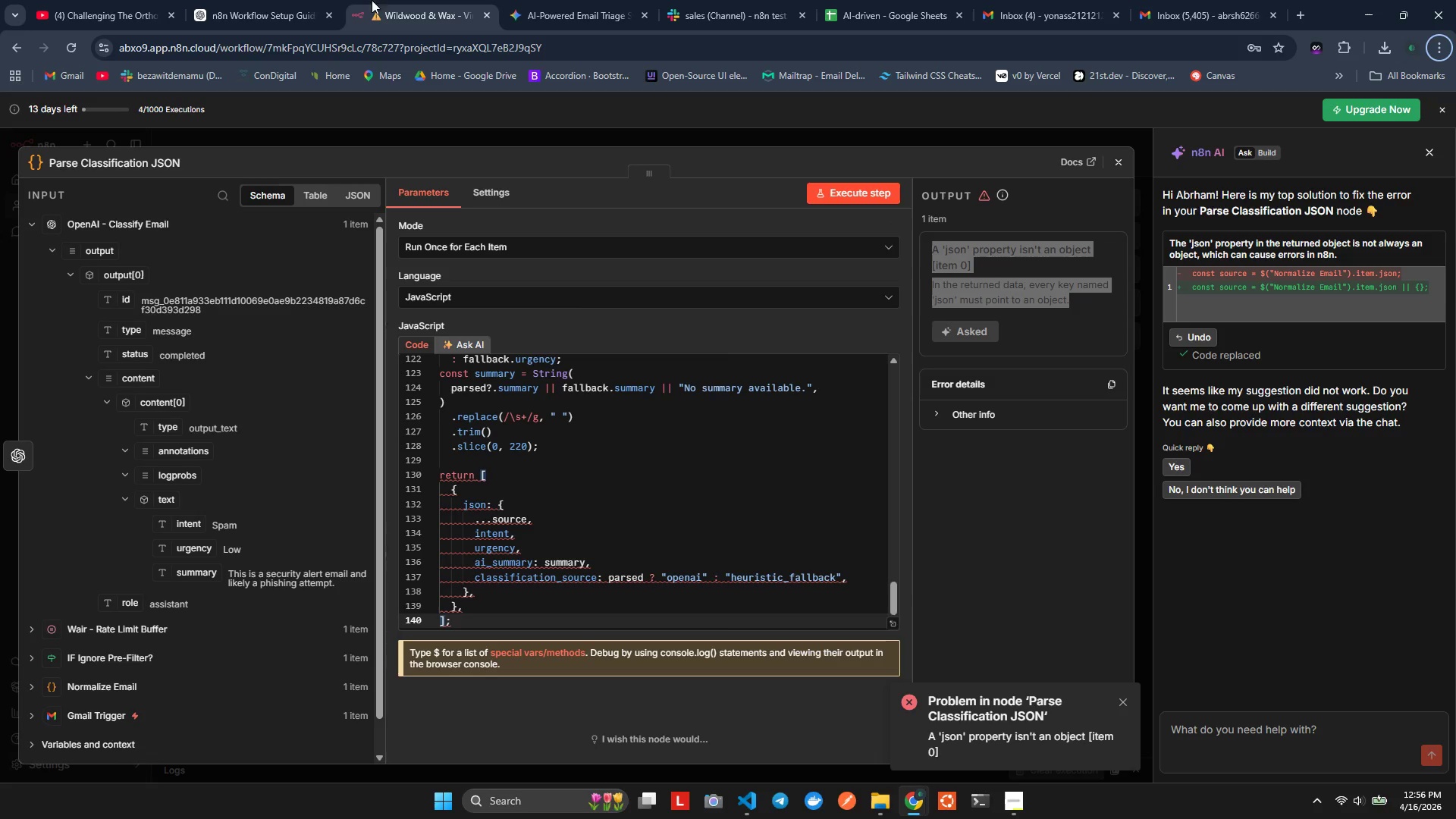 
left_click([296, 0])
 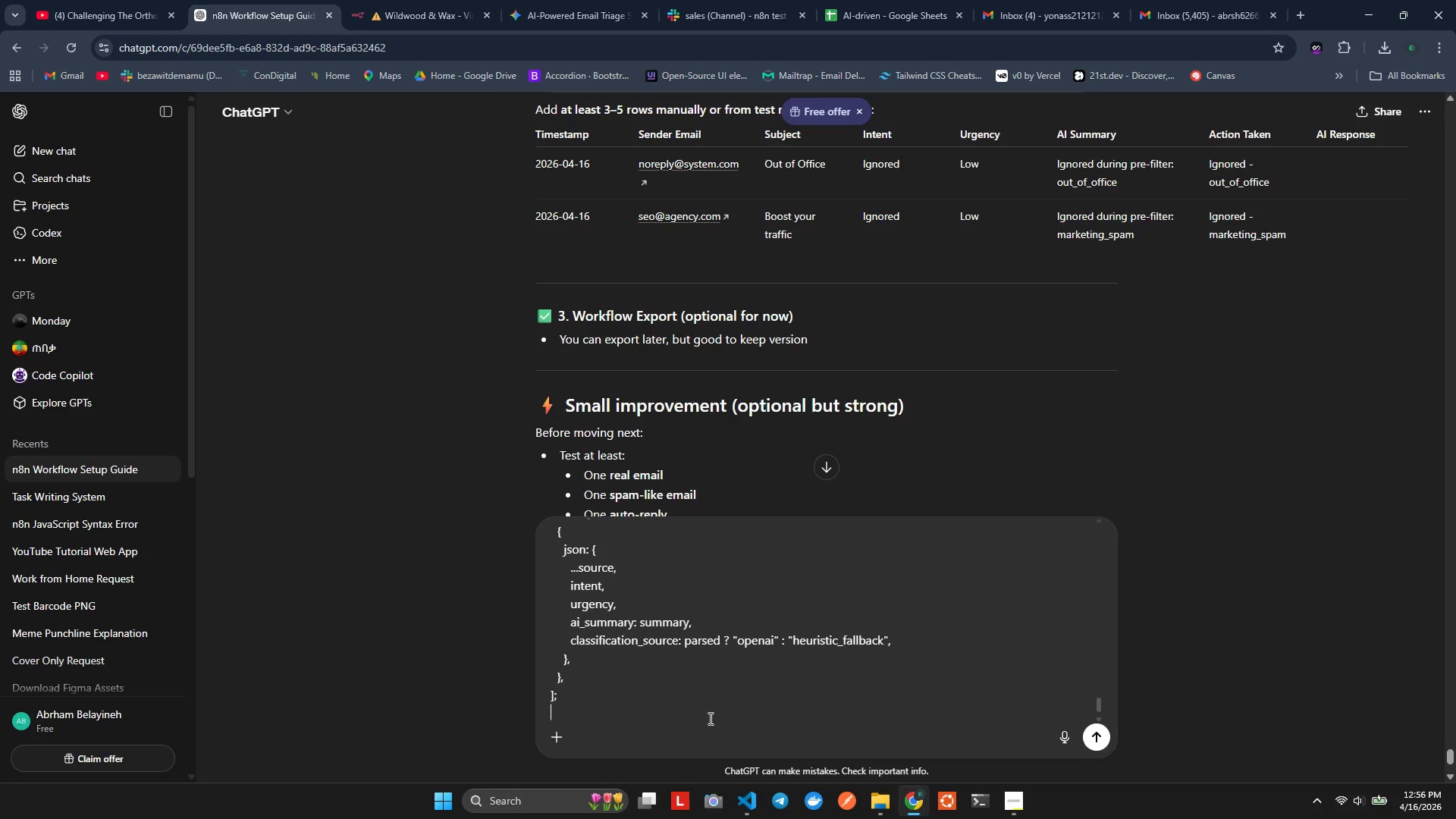 
key(Shift+Enter)
 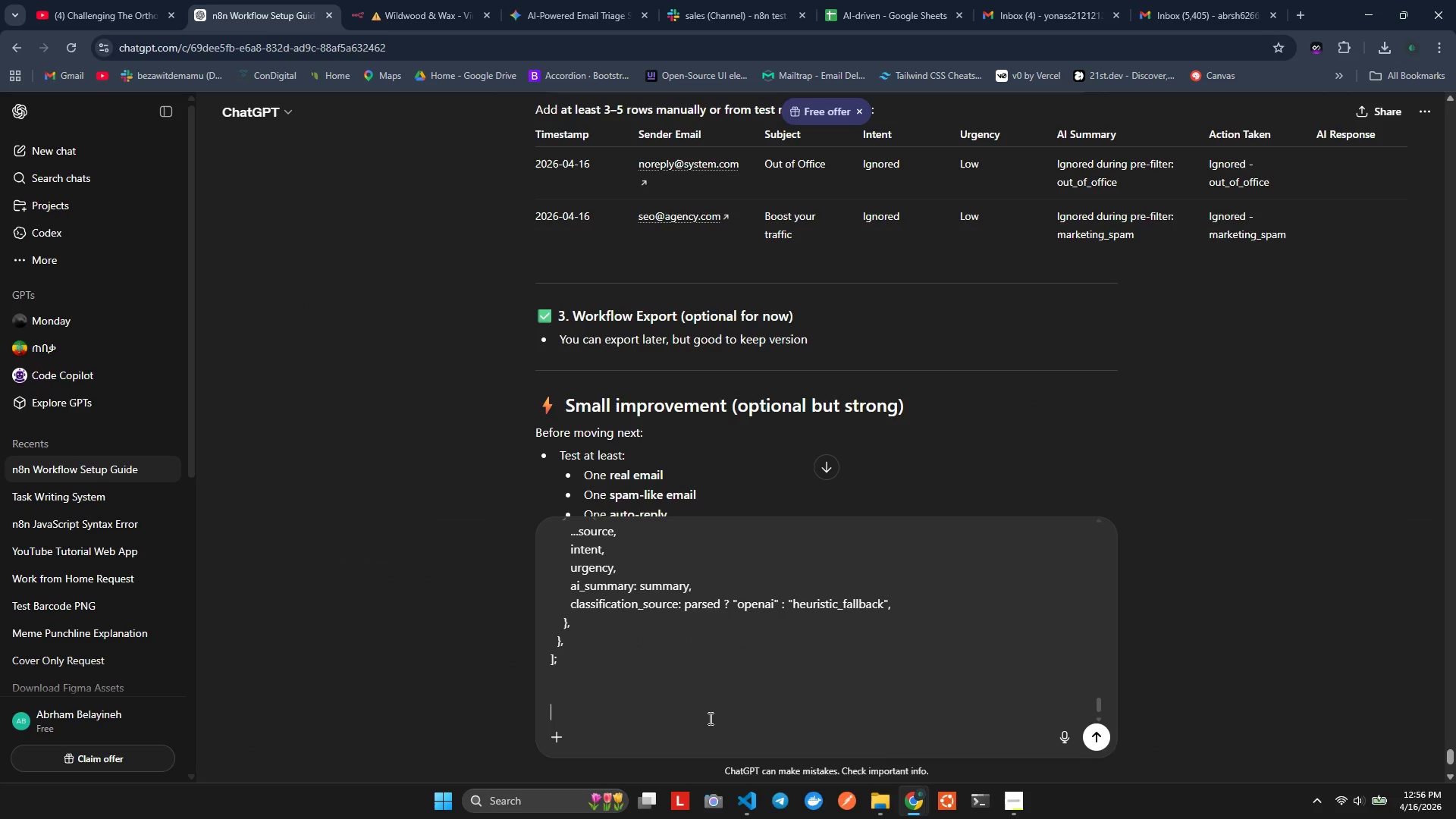 
key(Shift+Enter)
 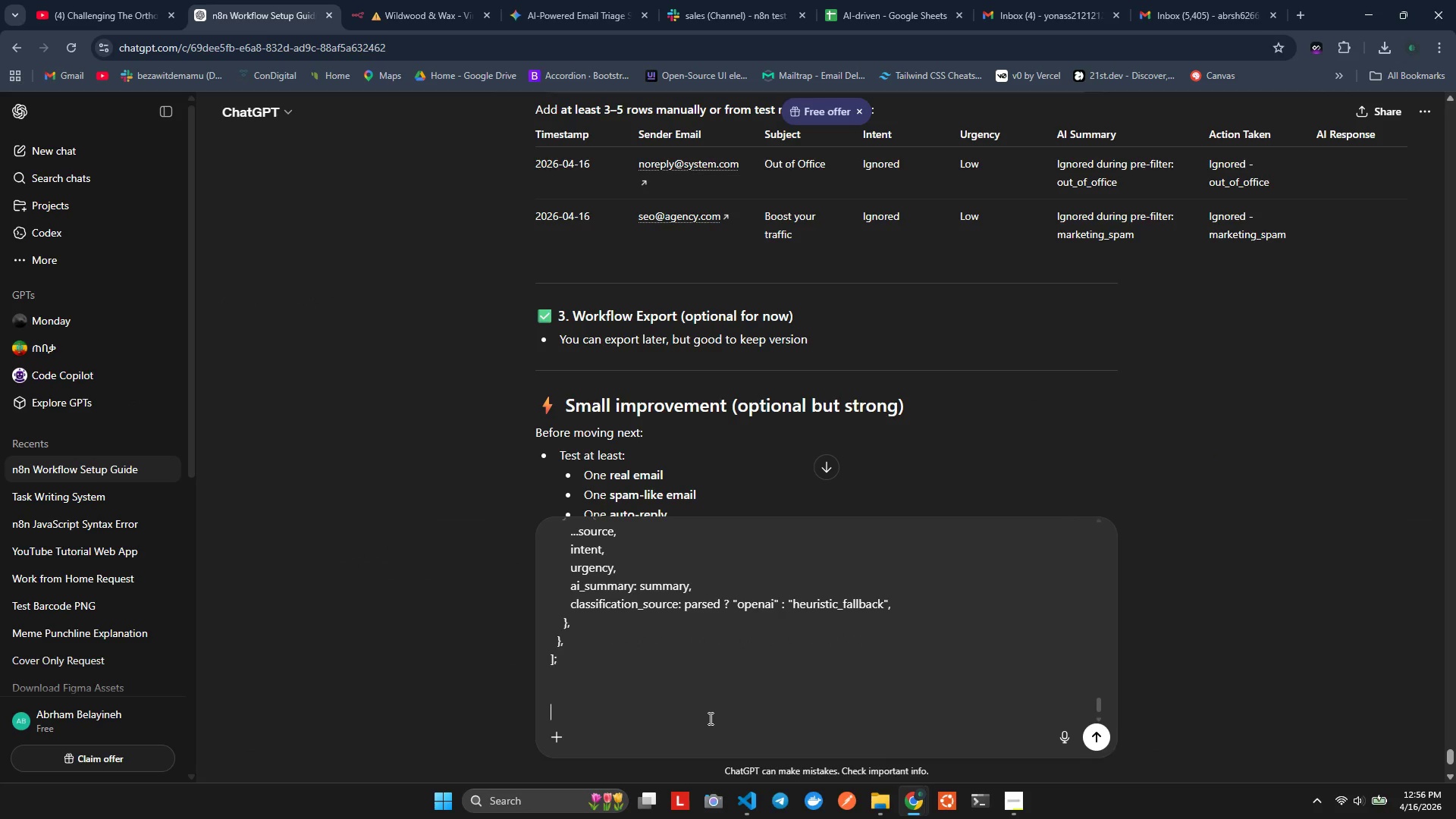 
type(this is the error I get when i excode the above code)
 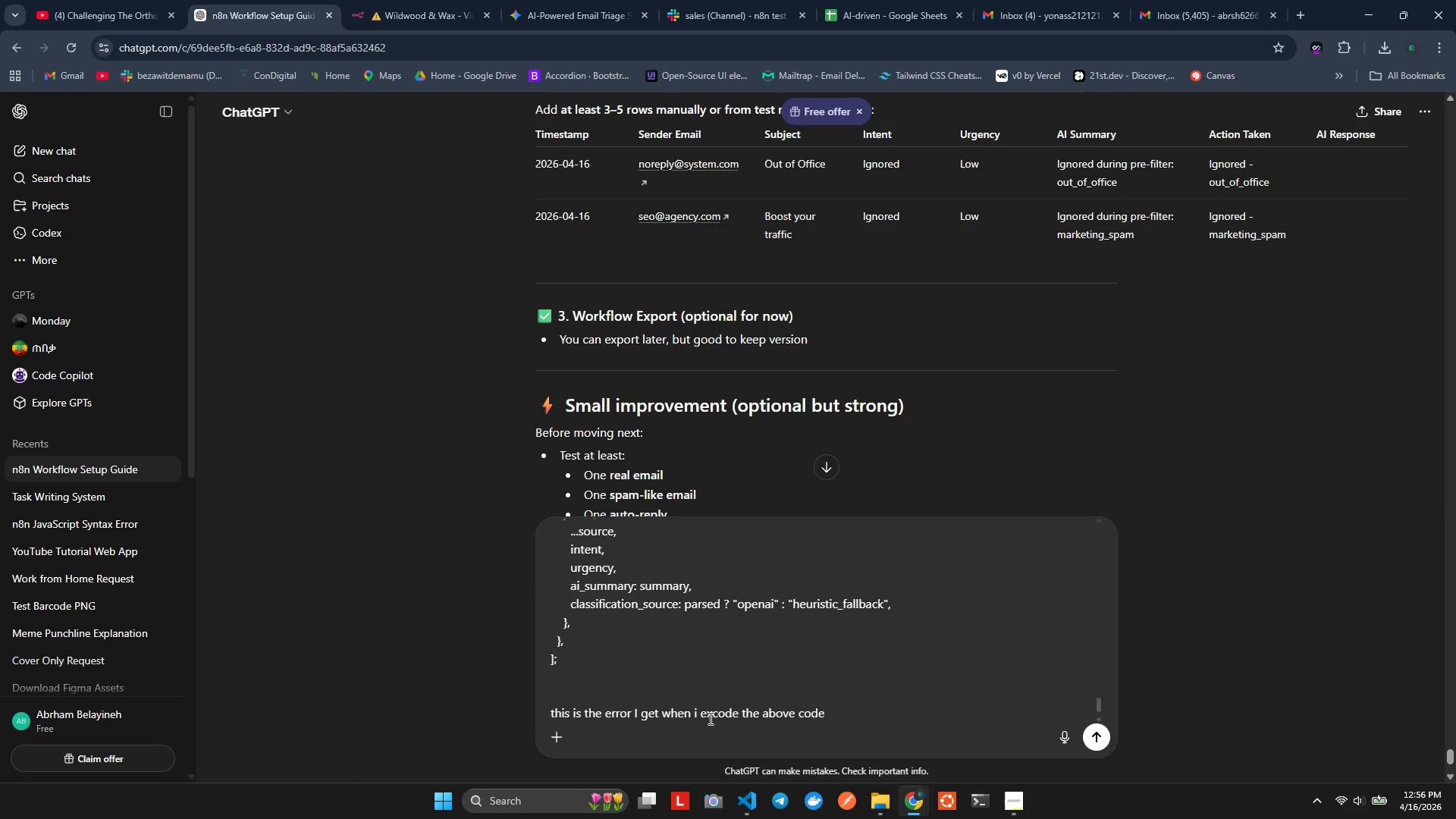 
key(Shift+Enter)
 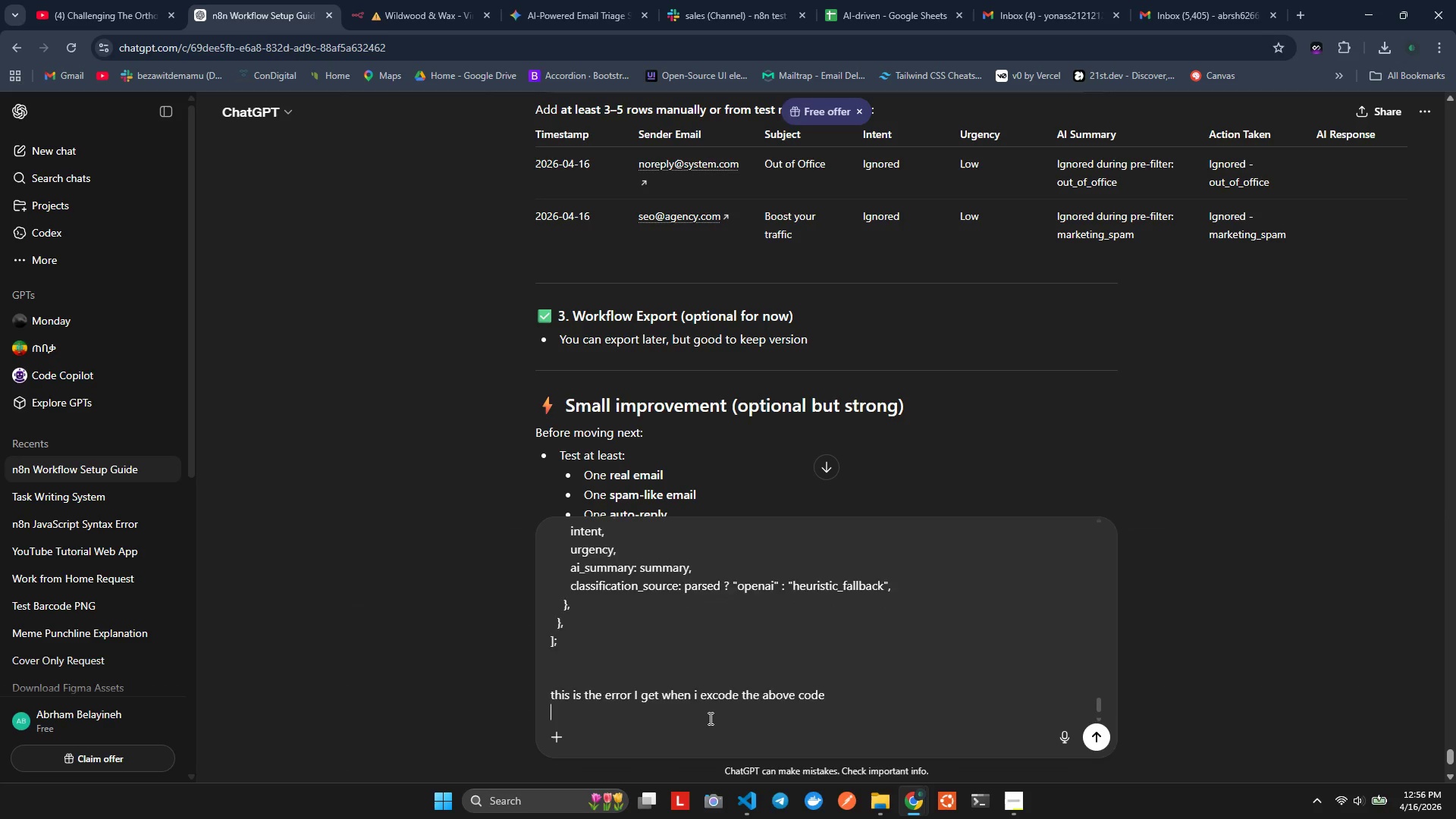 
key(Shift+Enter)
 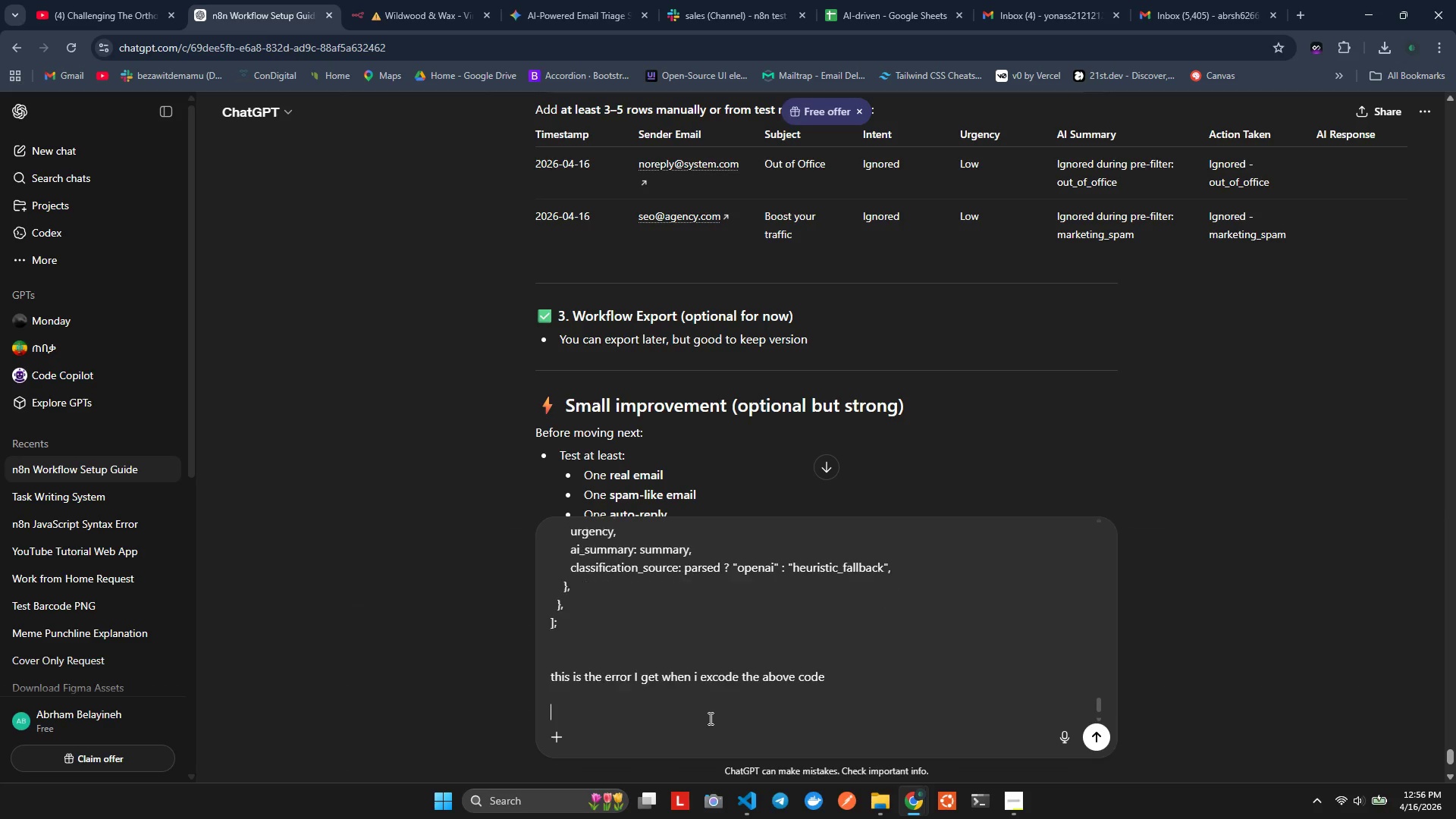 
key(Control+Shift+ControlLeft)
 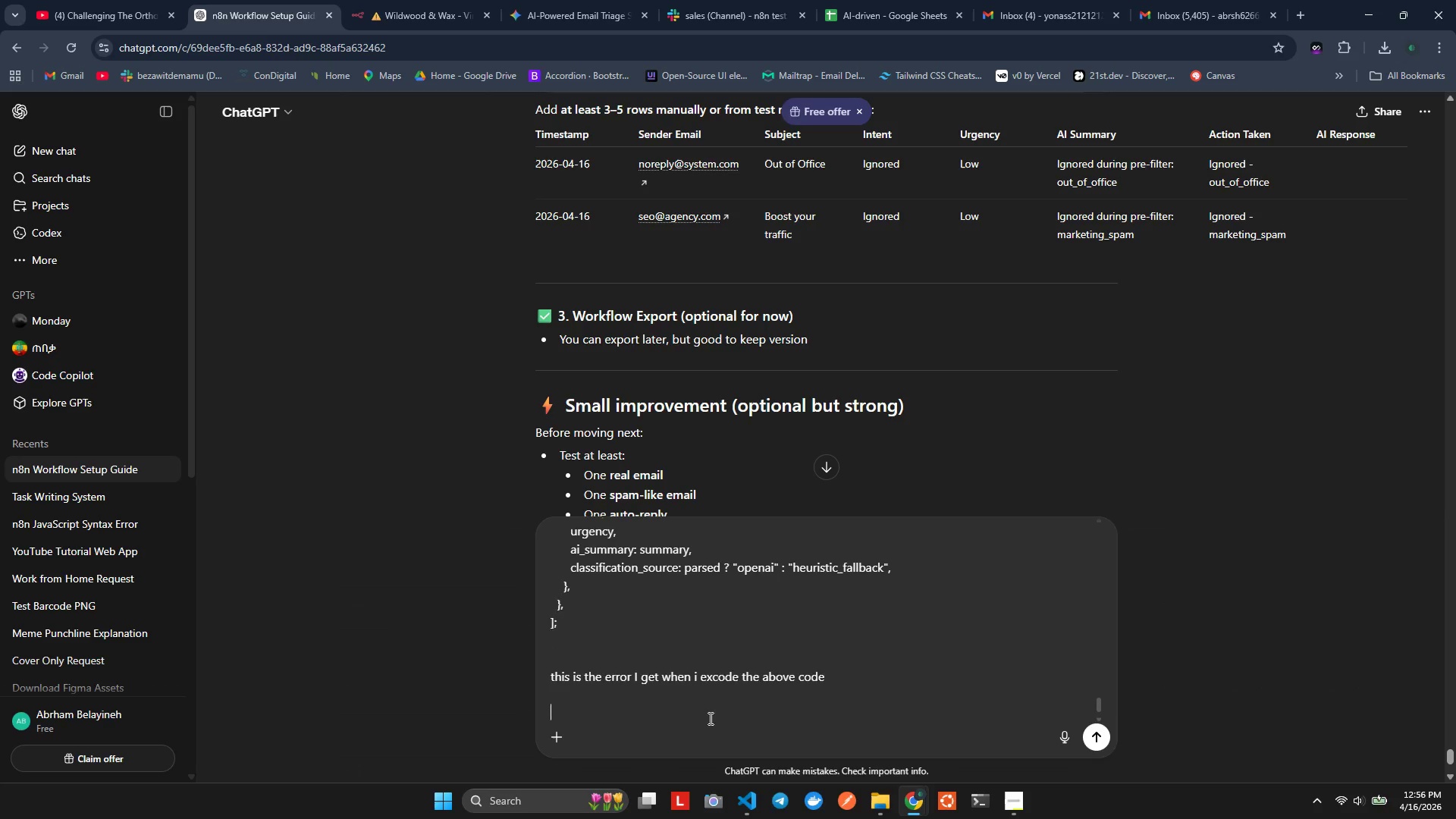 
key(Control+V)
 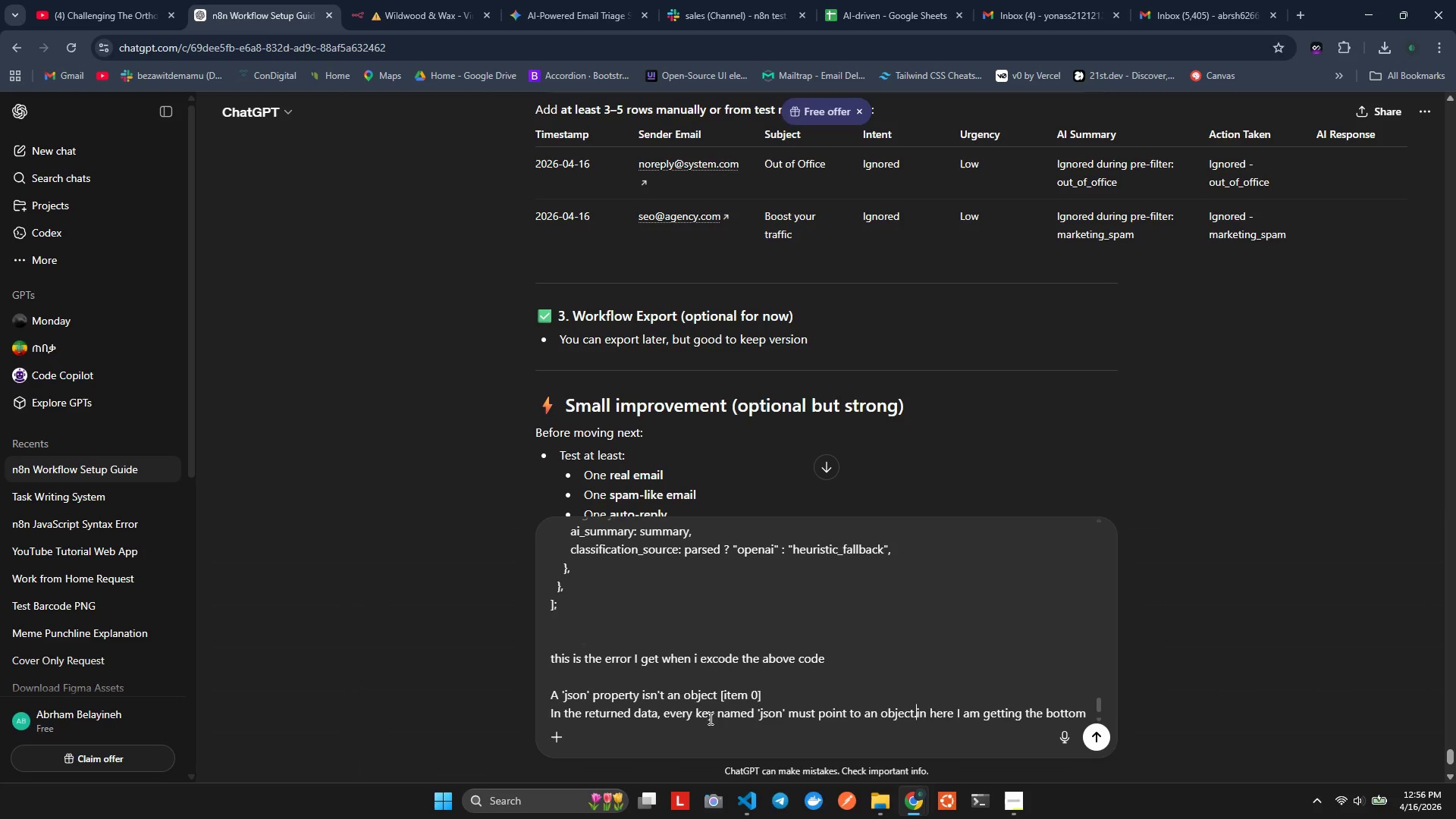 
key(Shift+Enter)
 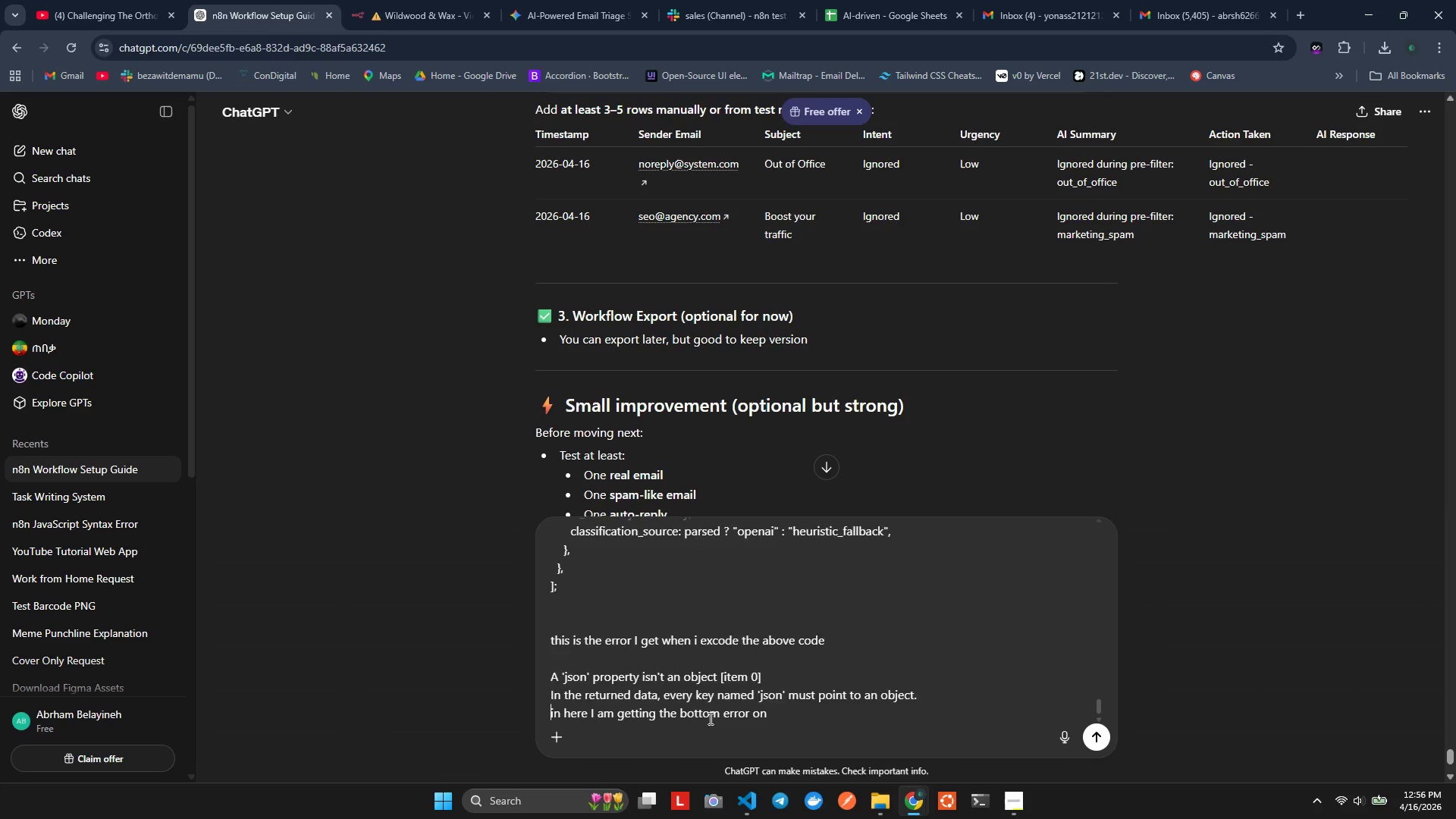 
key(Shift+Enter)
 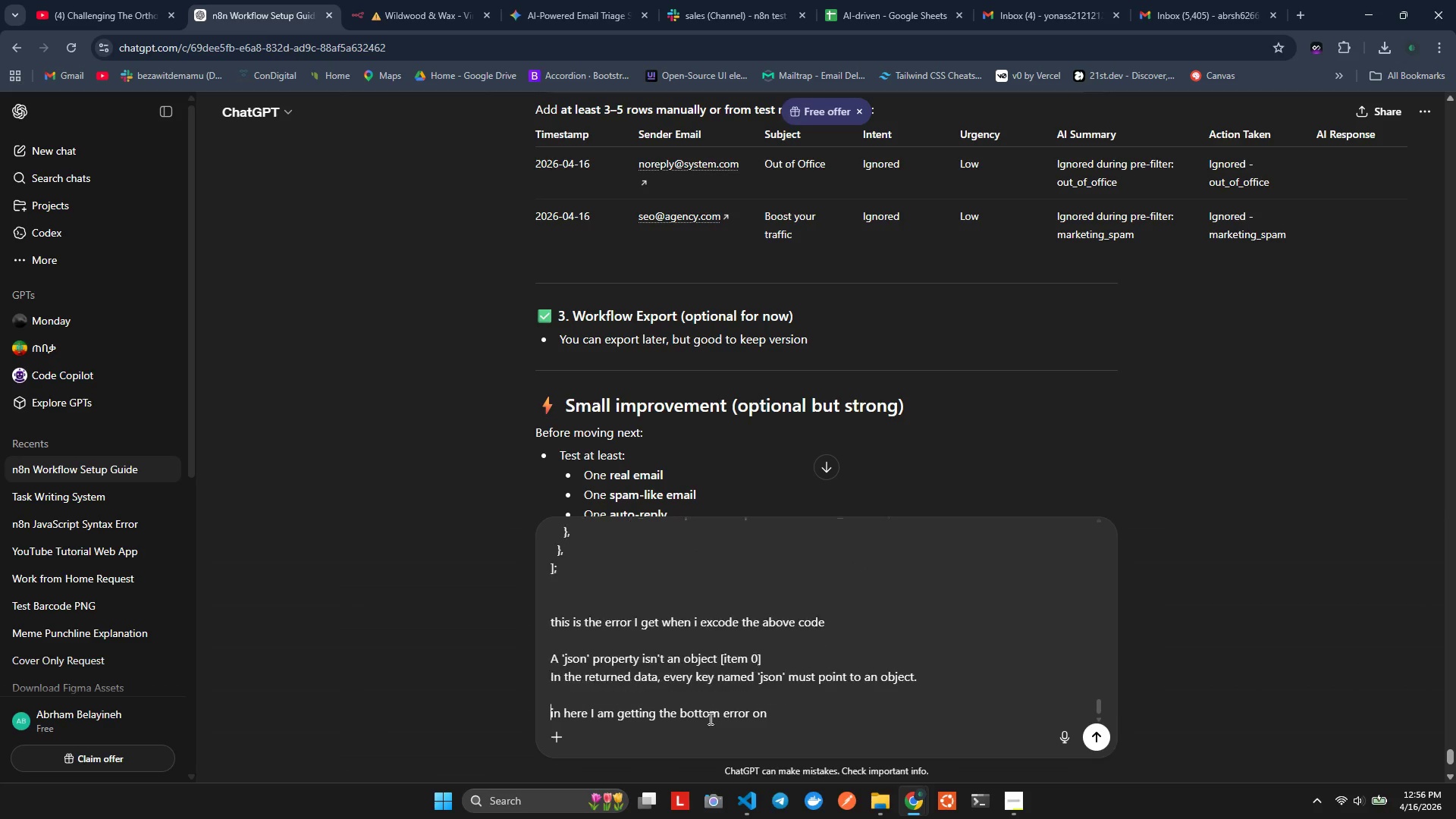 
key(Shift+Enter)
 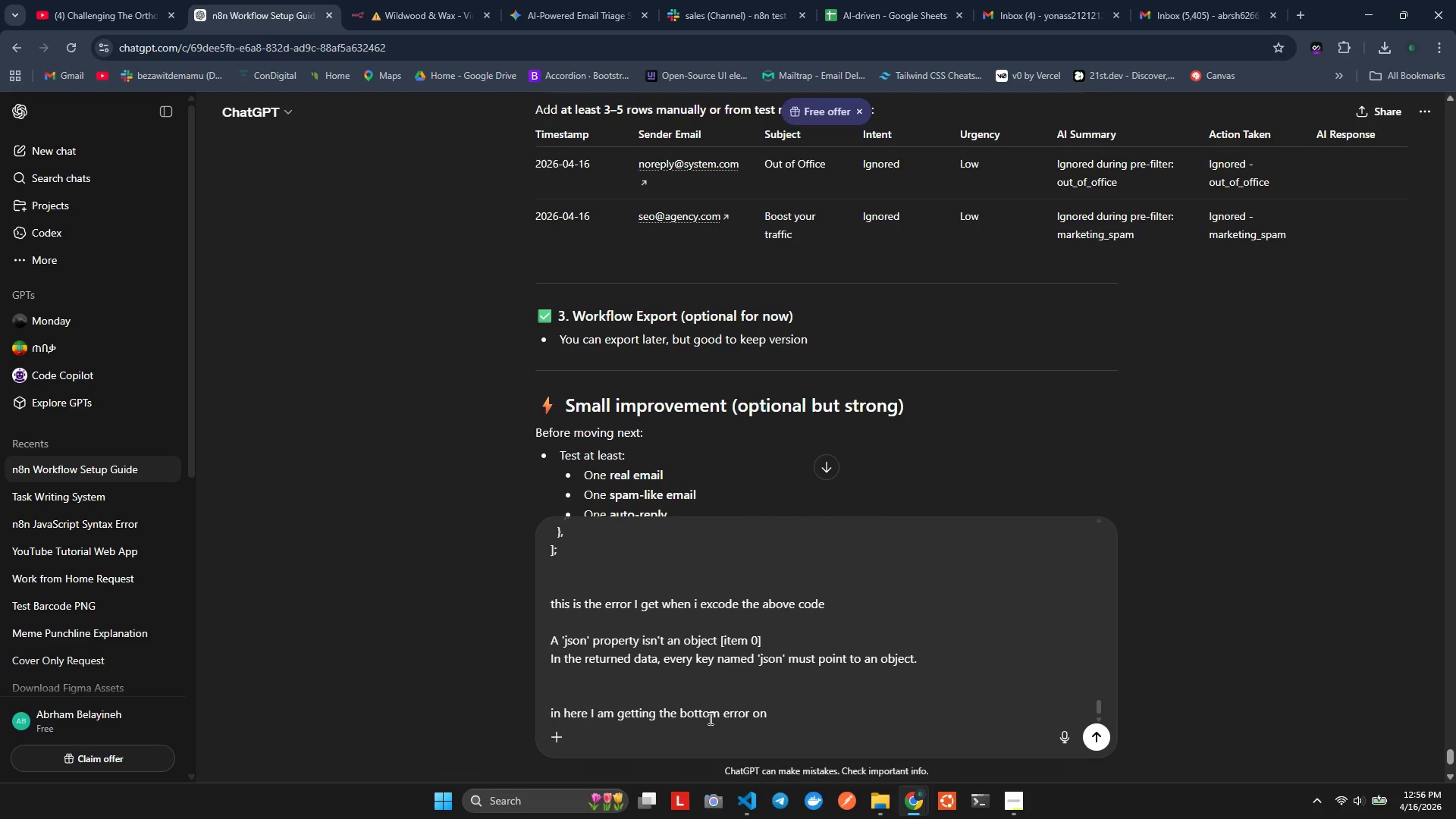 
key(Control+Z)
 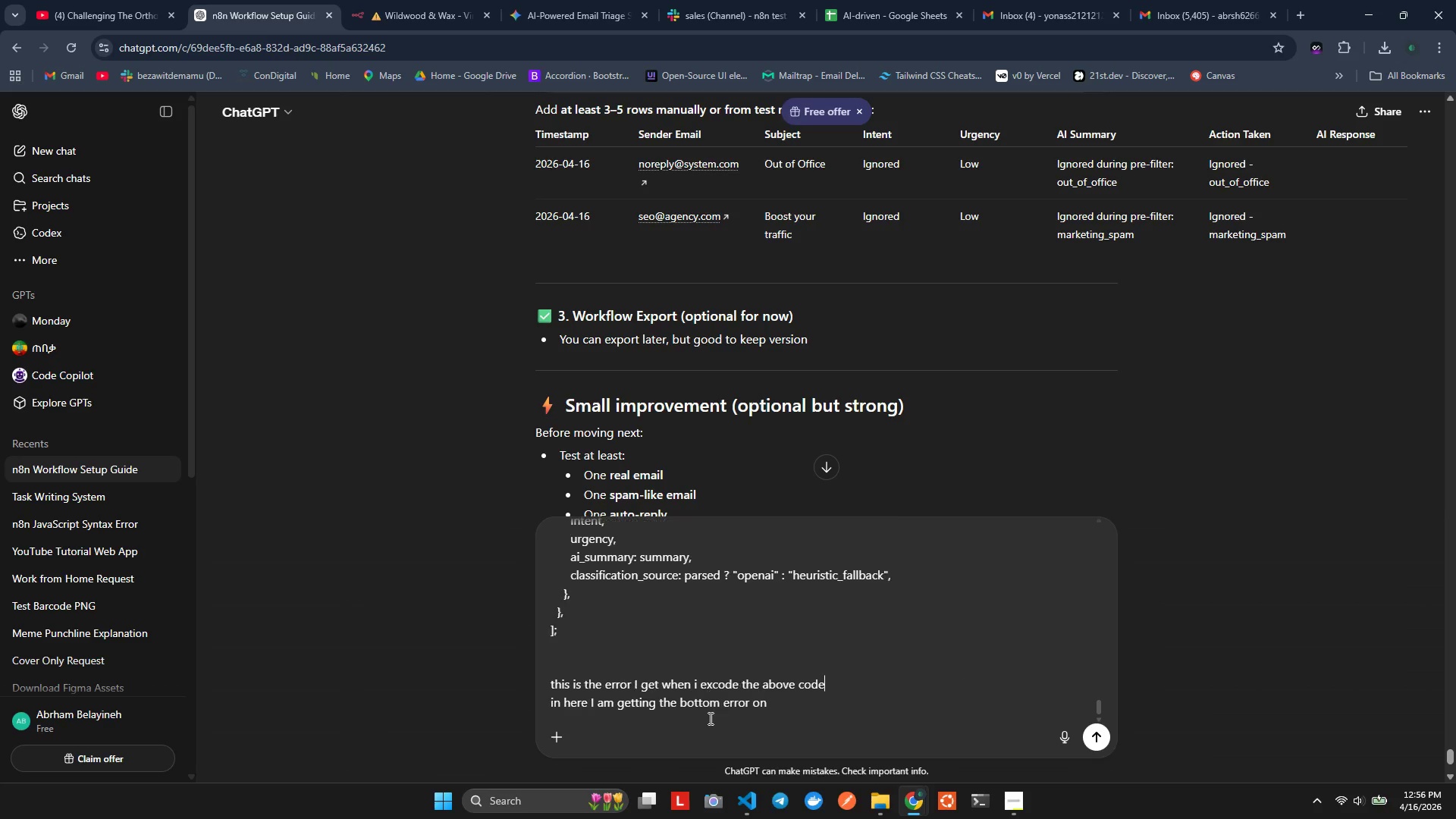 
key(Control+Z)
 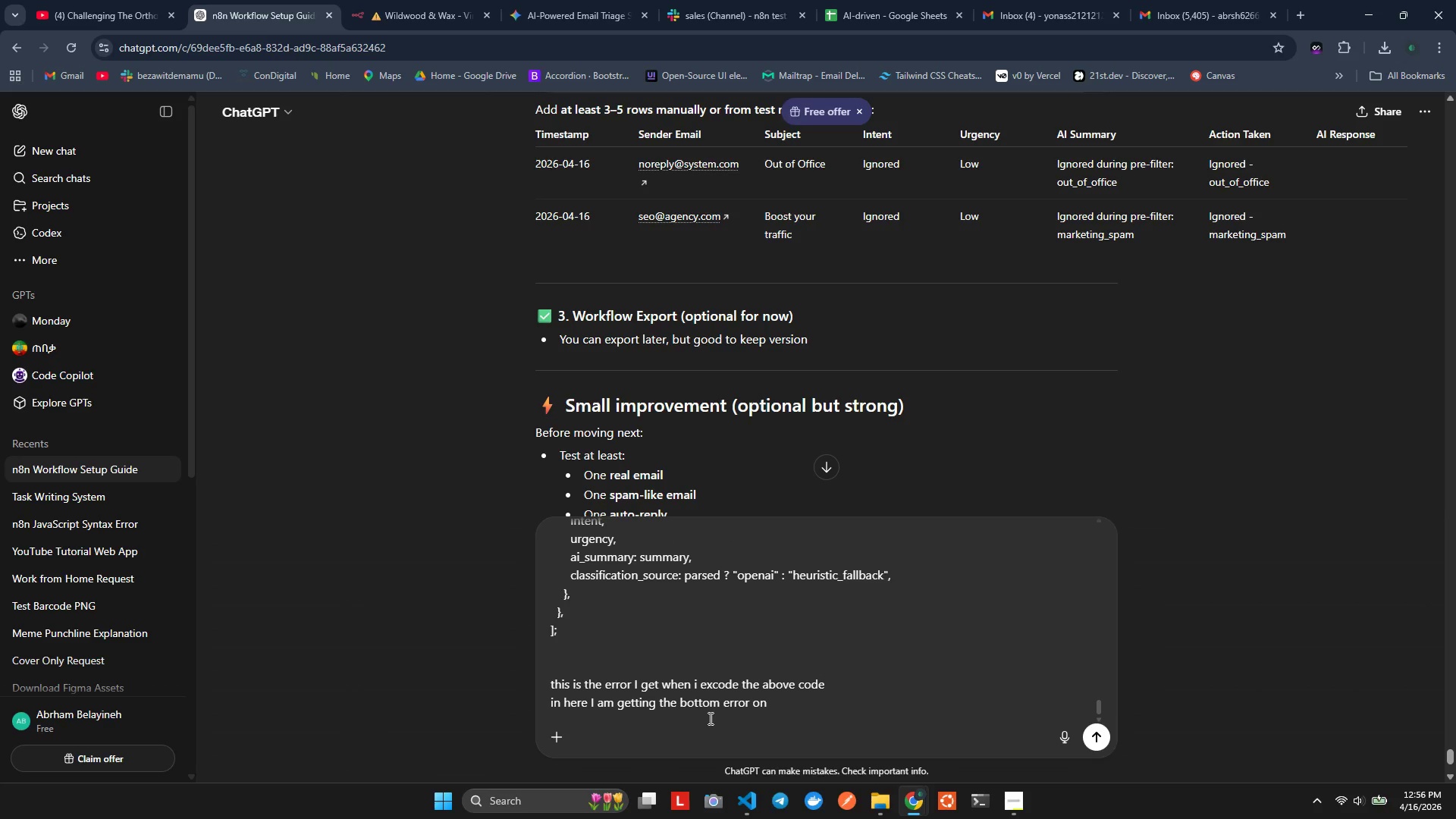 
key(Control+Shift+Z)
 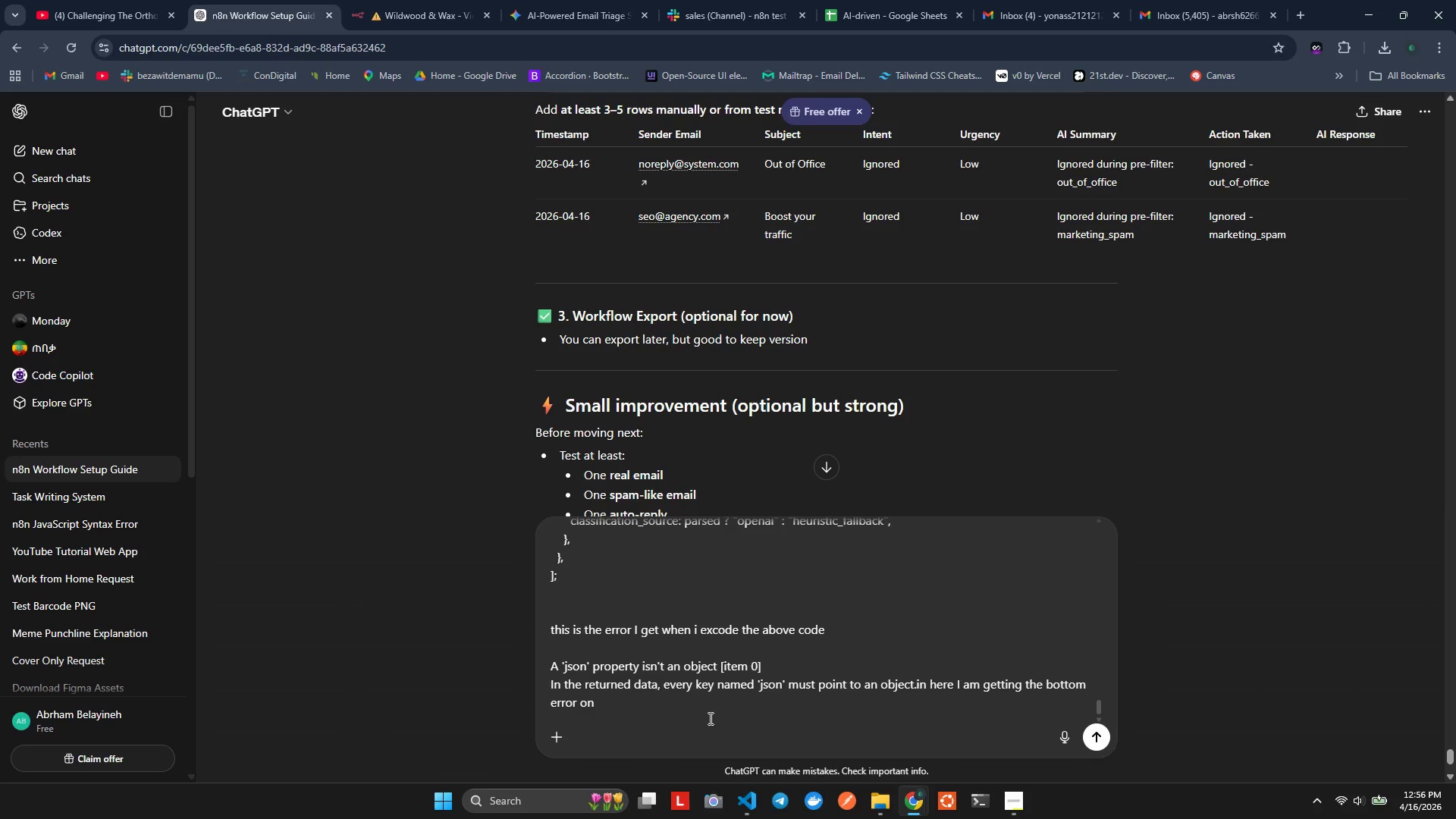 
key(ArrowDown)
 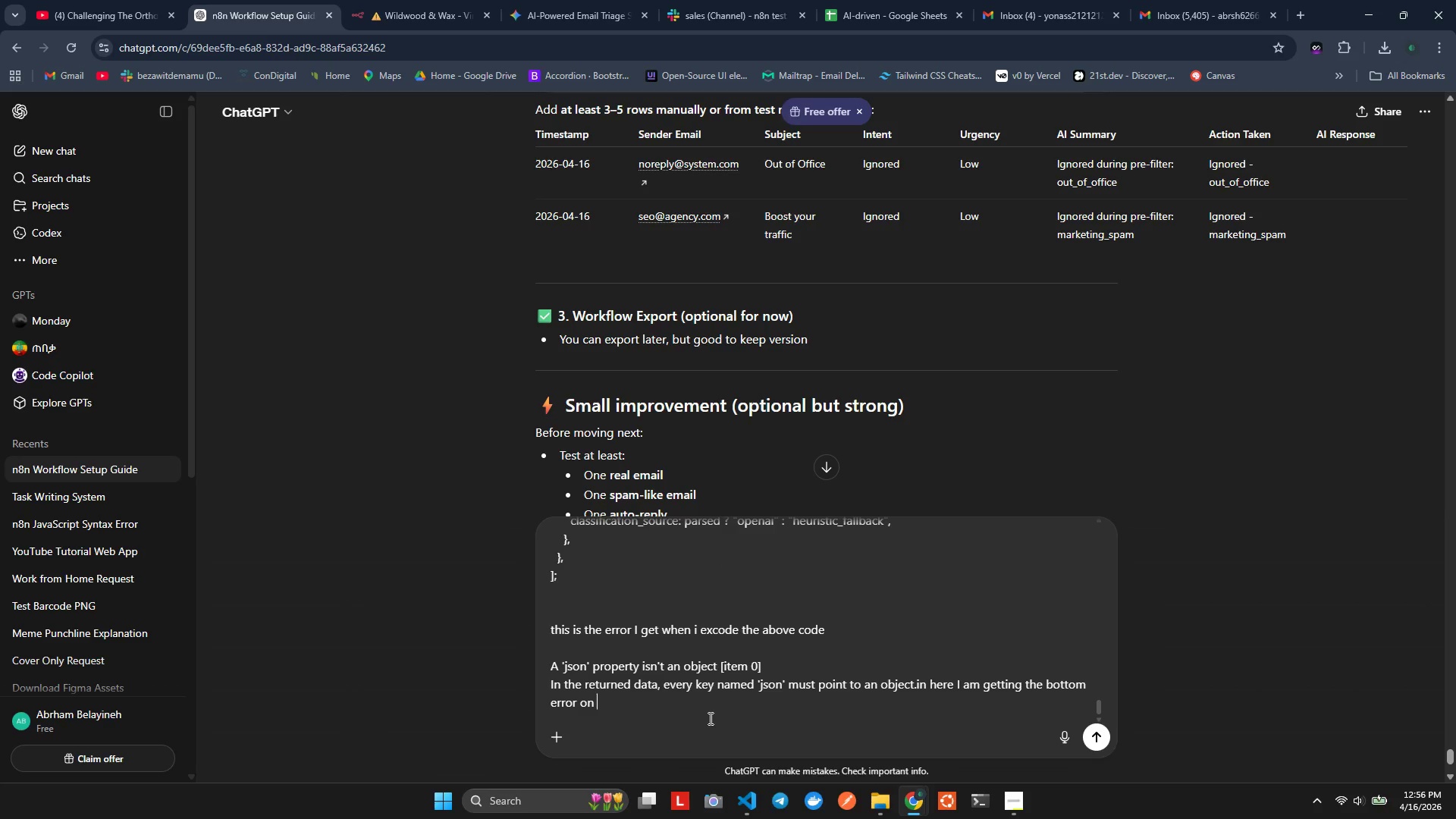 
key(ArrowDown)
 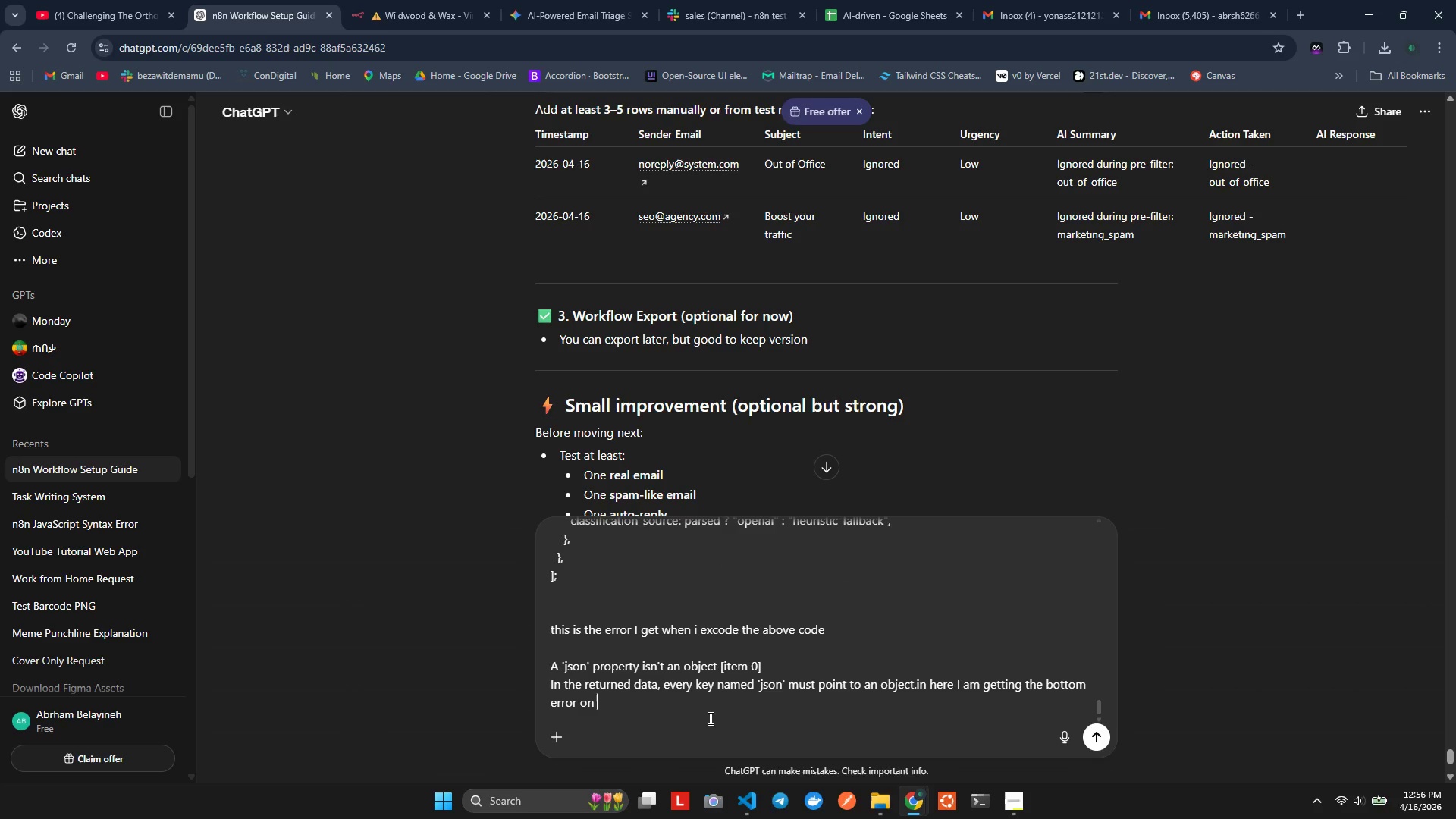 
key(ArrowDown)
 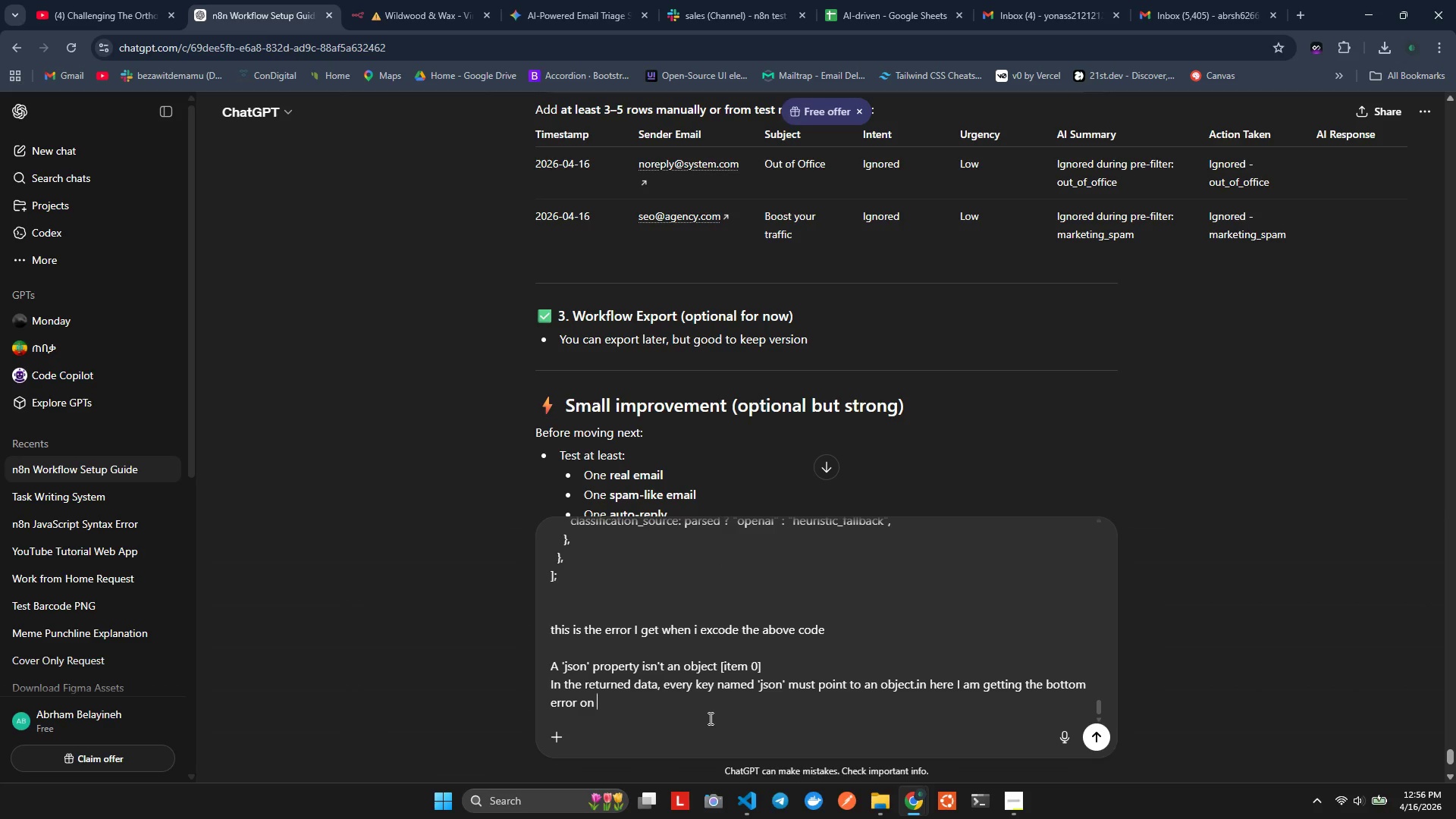 
key(Shift+Enter)
 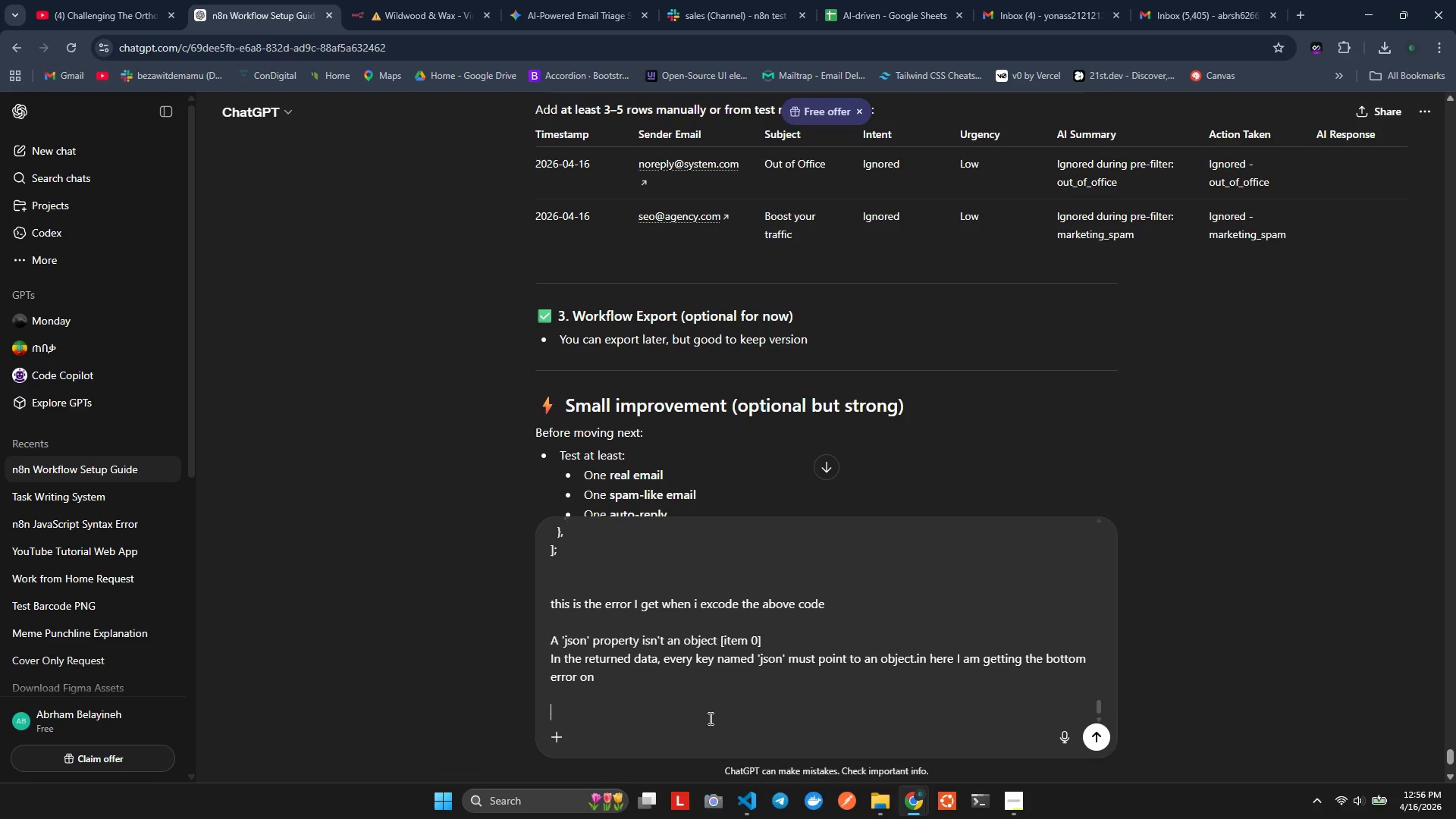 
key(Shift+Enter)
 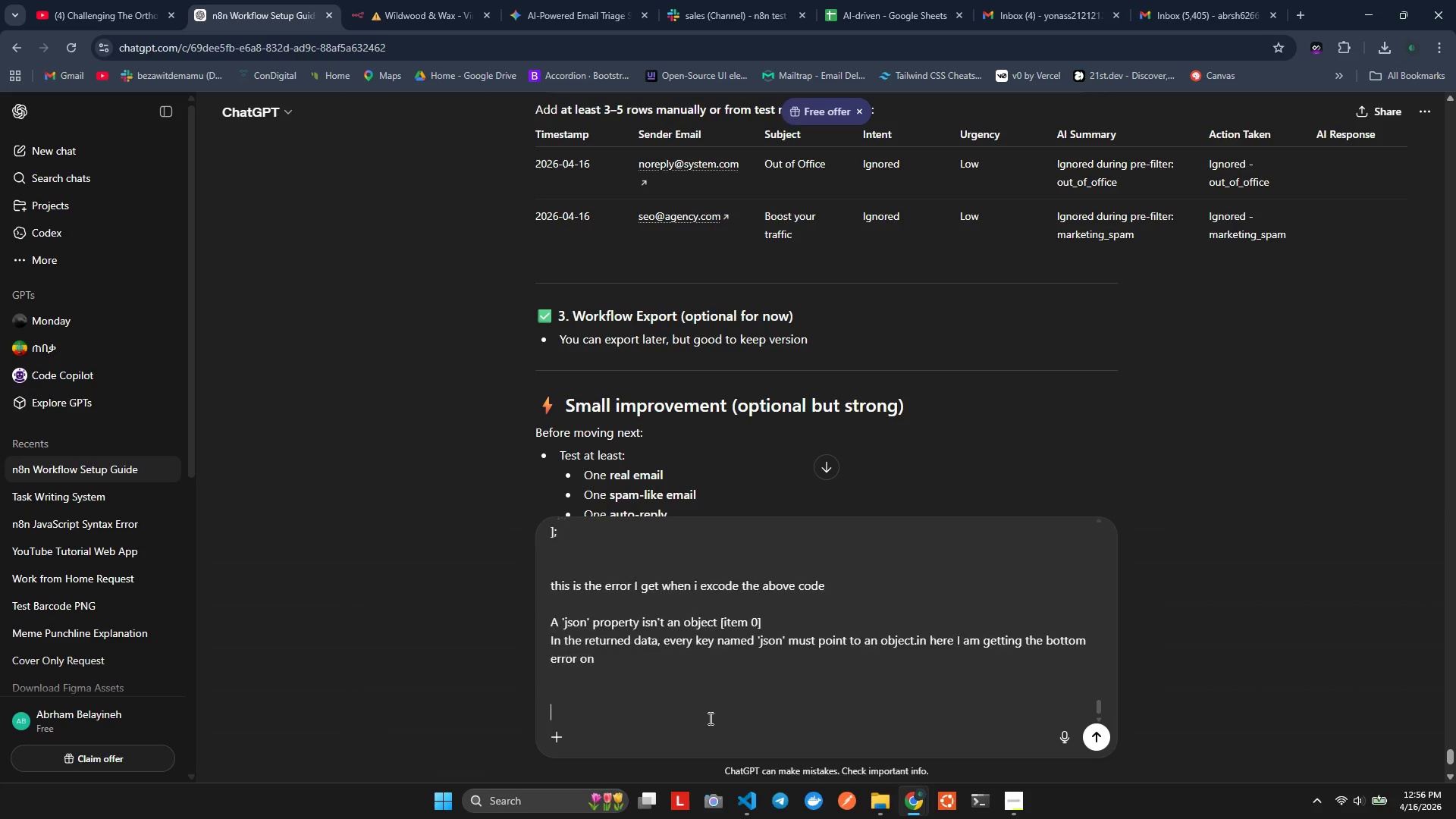 
key(Shift+Enter)
 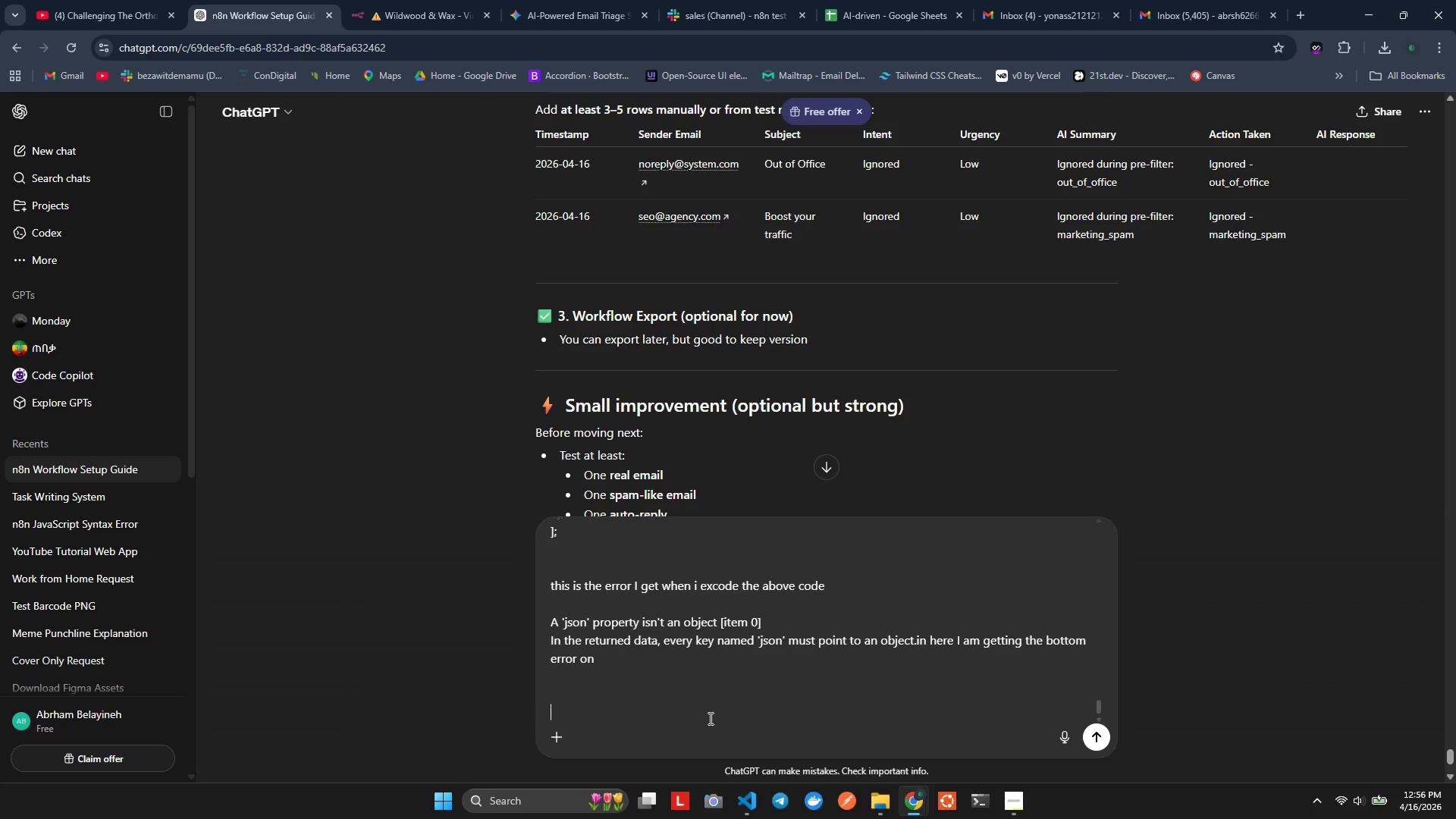 
type(lts fox t)
key(Backspace)
key(Backspace)
key(Backspace)
key(Backspace)
type(ix that ad give me th ecomplet )
key(Backspace)
key(Backspace)
type(t)
key(Backspace)
key(Backspace)
key(Backspace)
key(Backspace)
key(Backspace)
key(Backspace)
key(Backspace)
key(Backspace)
key(Backspace)
type(e complet code of javascript nn88)
key(Backspace)
key(Backspace)
key(Backspace)
type(u)
key(Backspace)
type(88n)
key(Backspace)
key(Backspace)
type(n code)
 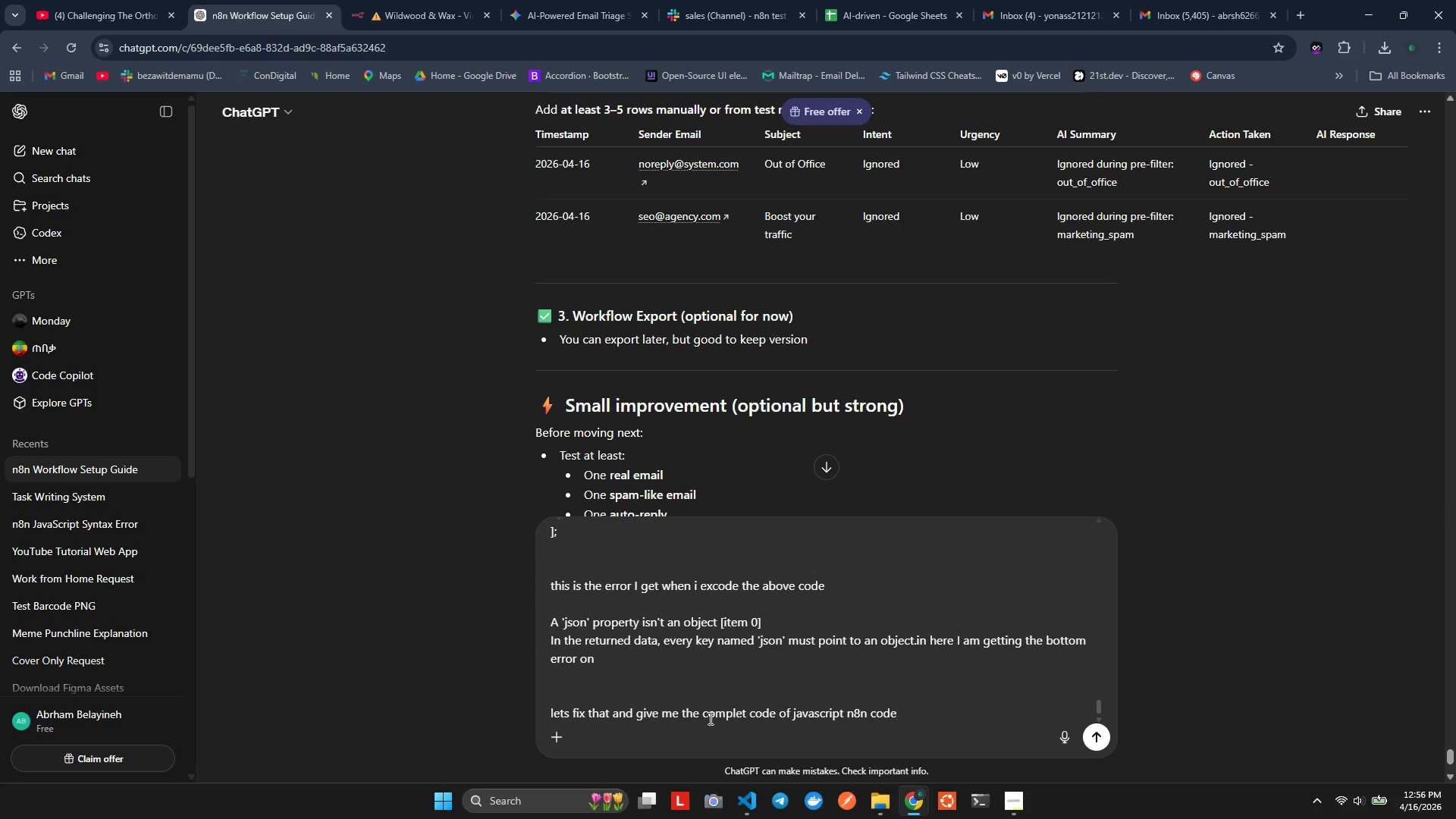 
key(Enter)
 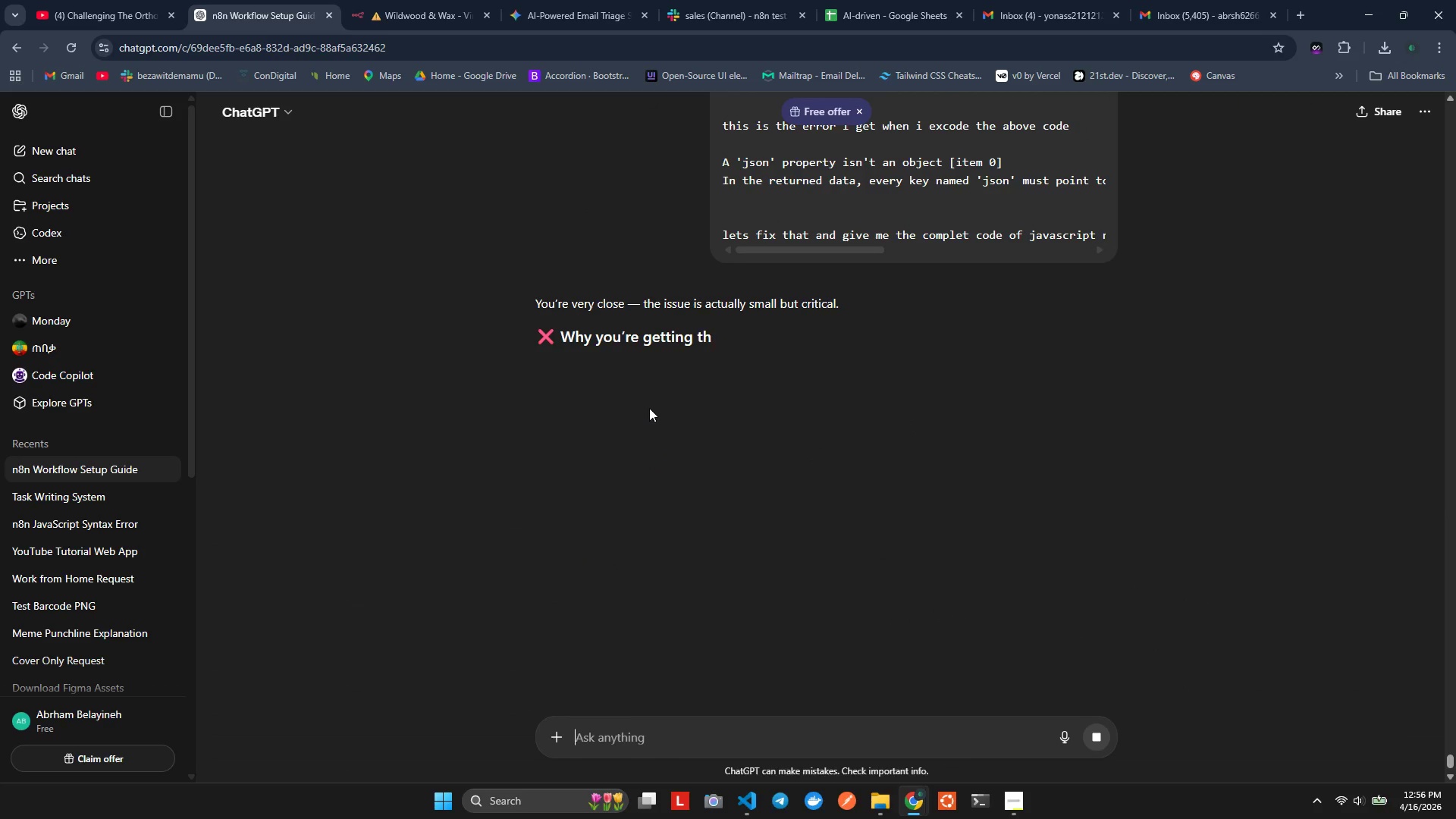 
scroll: coordinate [868, 464], scroll_direction: down, amount: 33.0
 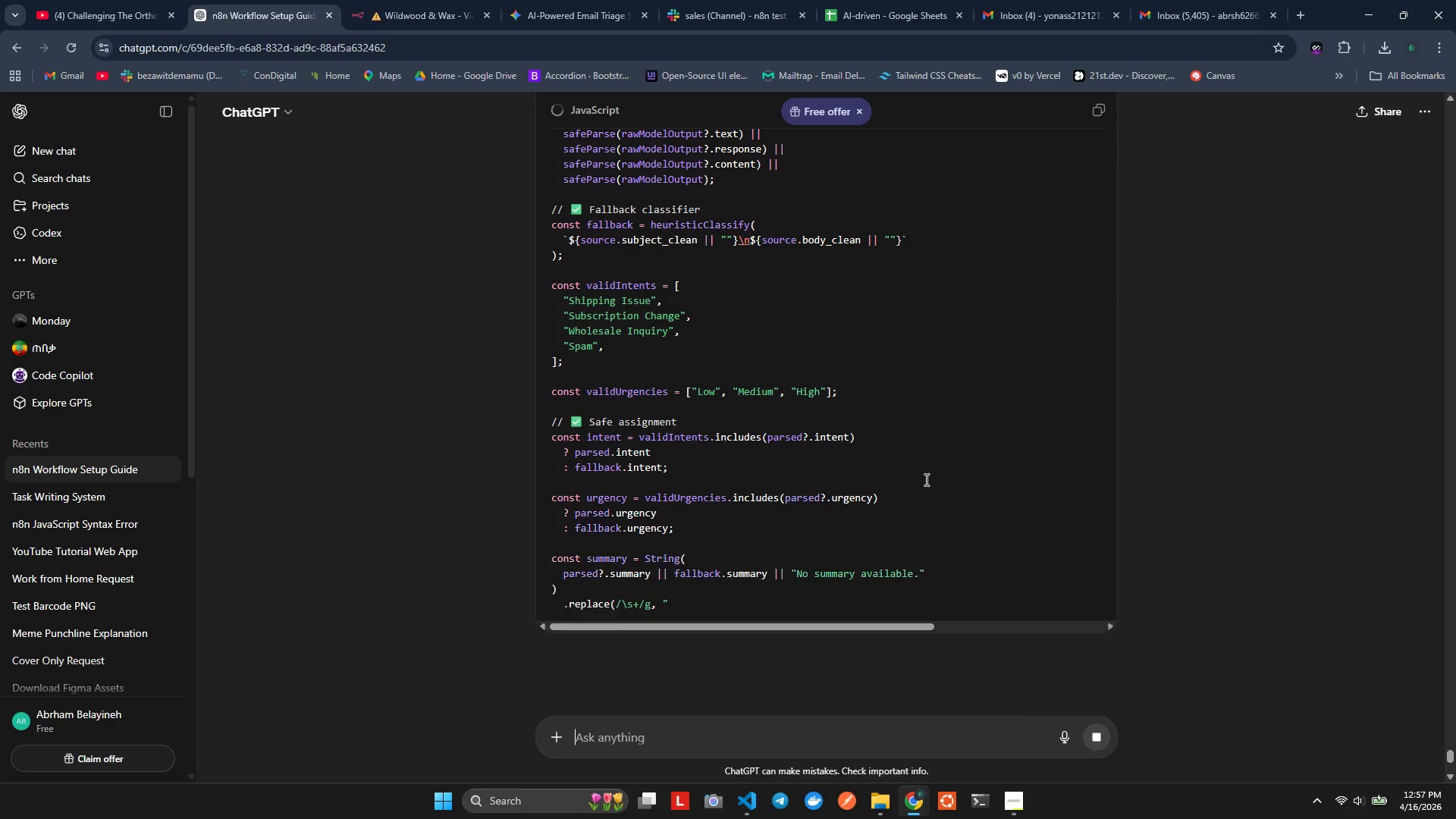 
scroll: coordinate [982, 445], scroll_direction: up, amount: 25.0
 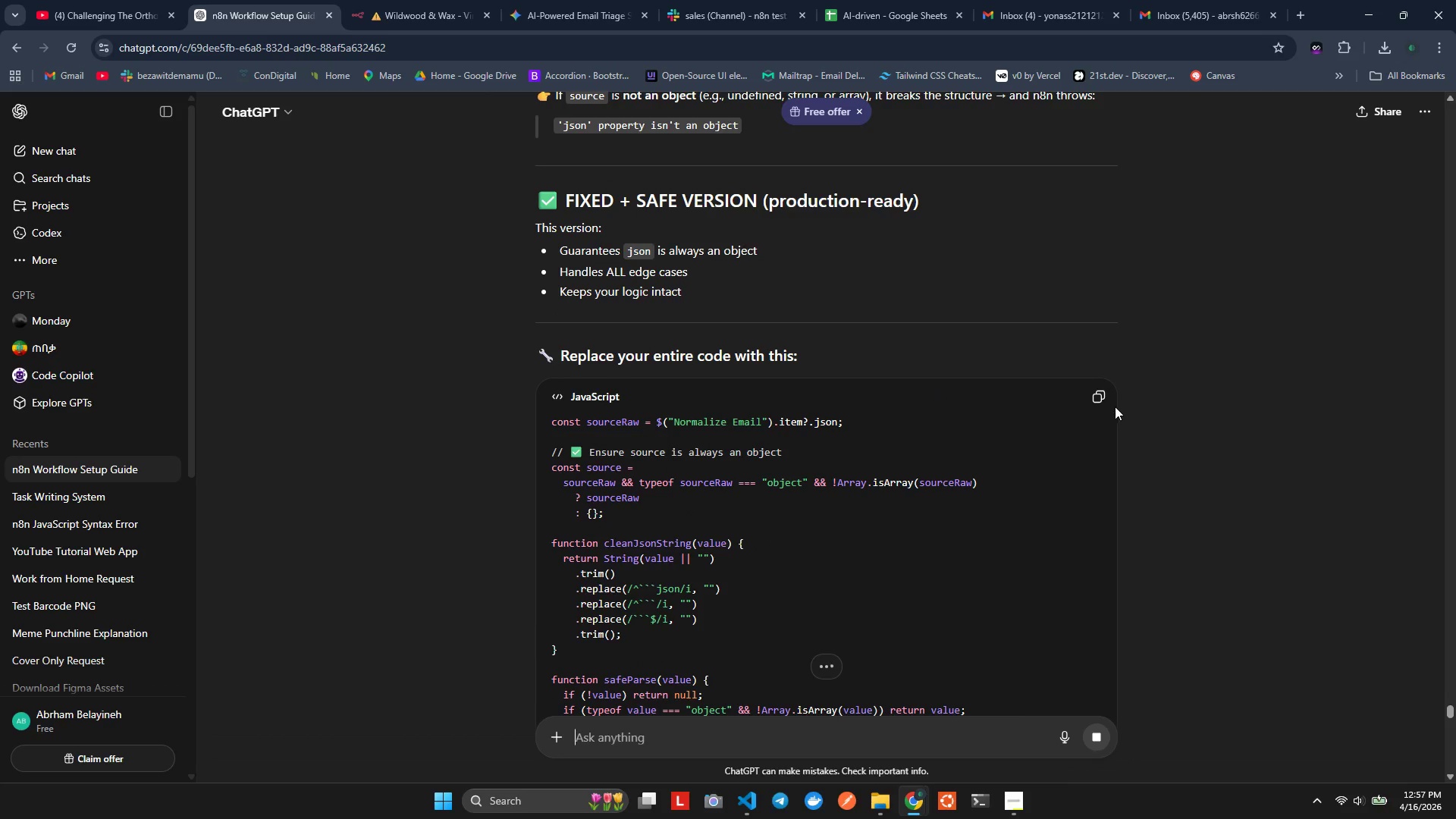 
left_click([1106, 400])
 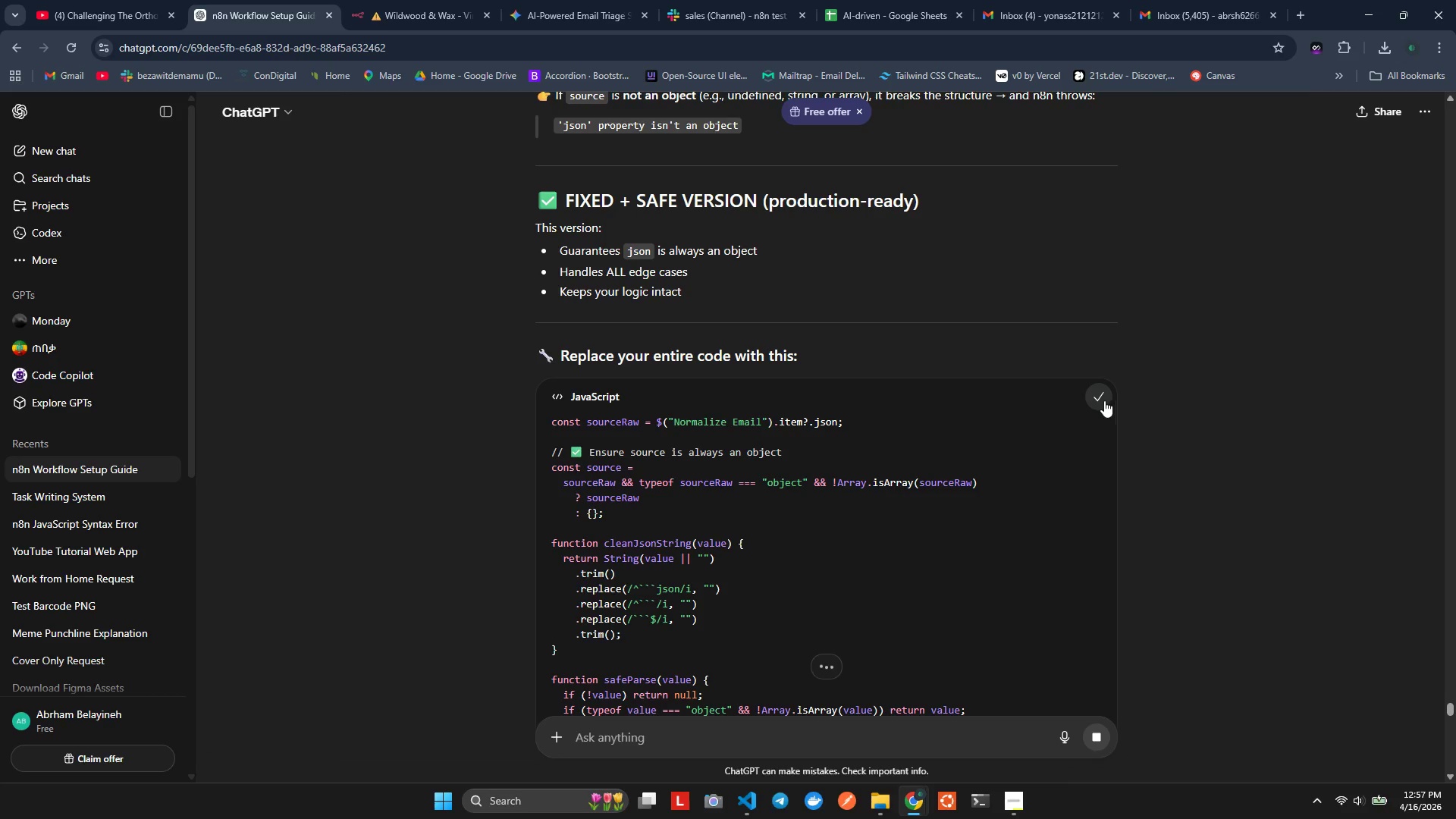 
key(Alt+AltLeft)
 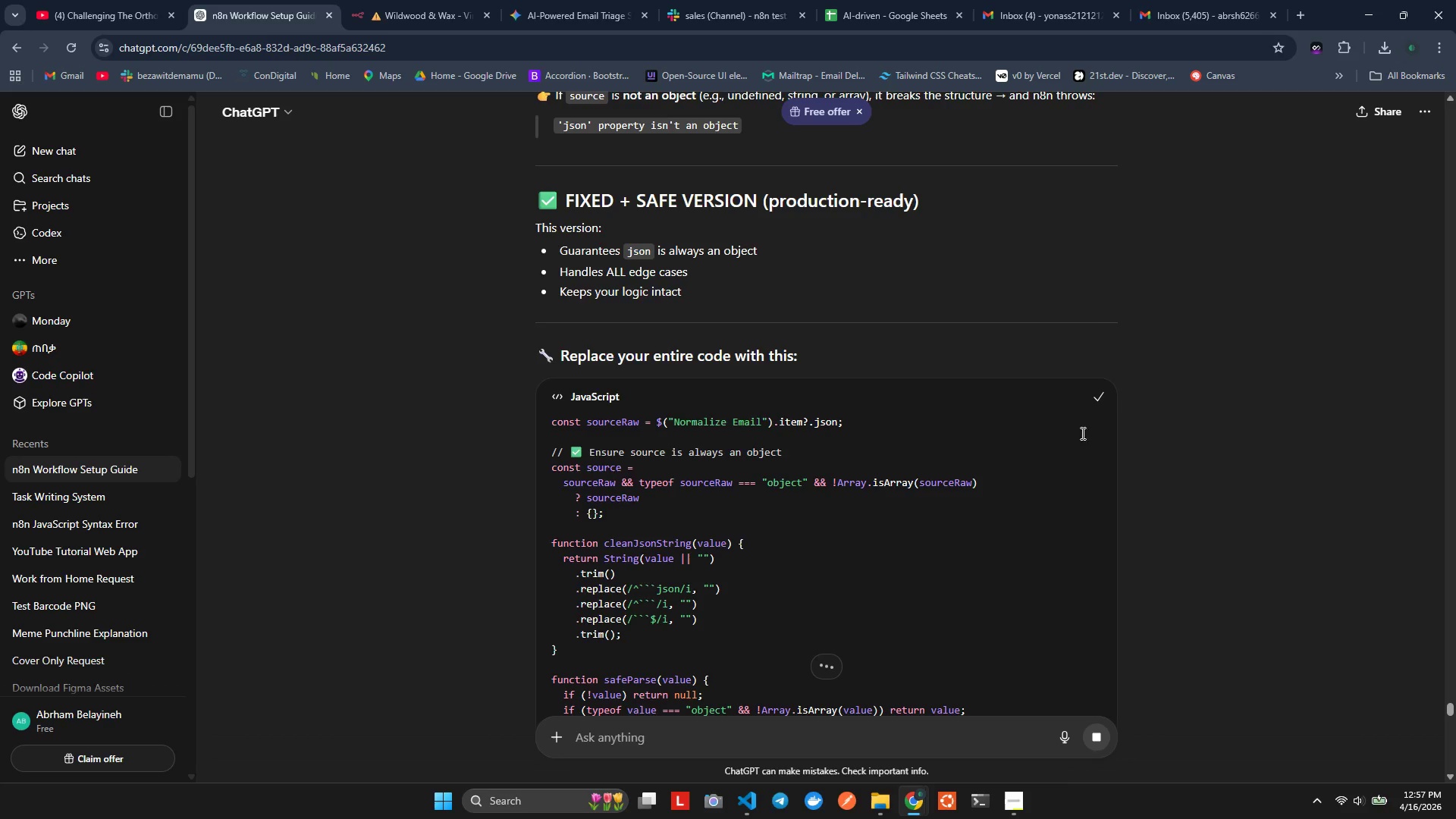 
key(Alt+Tab)
 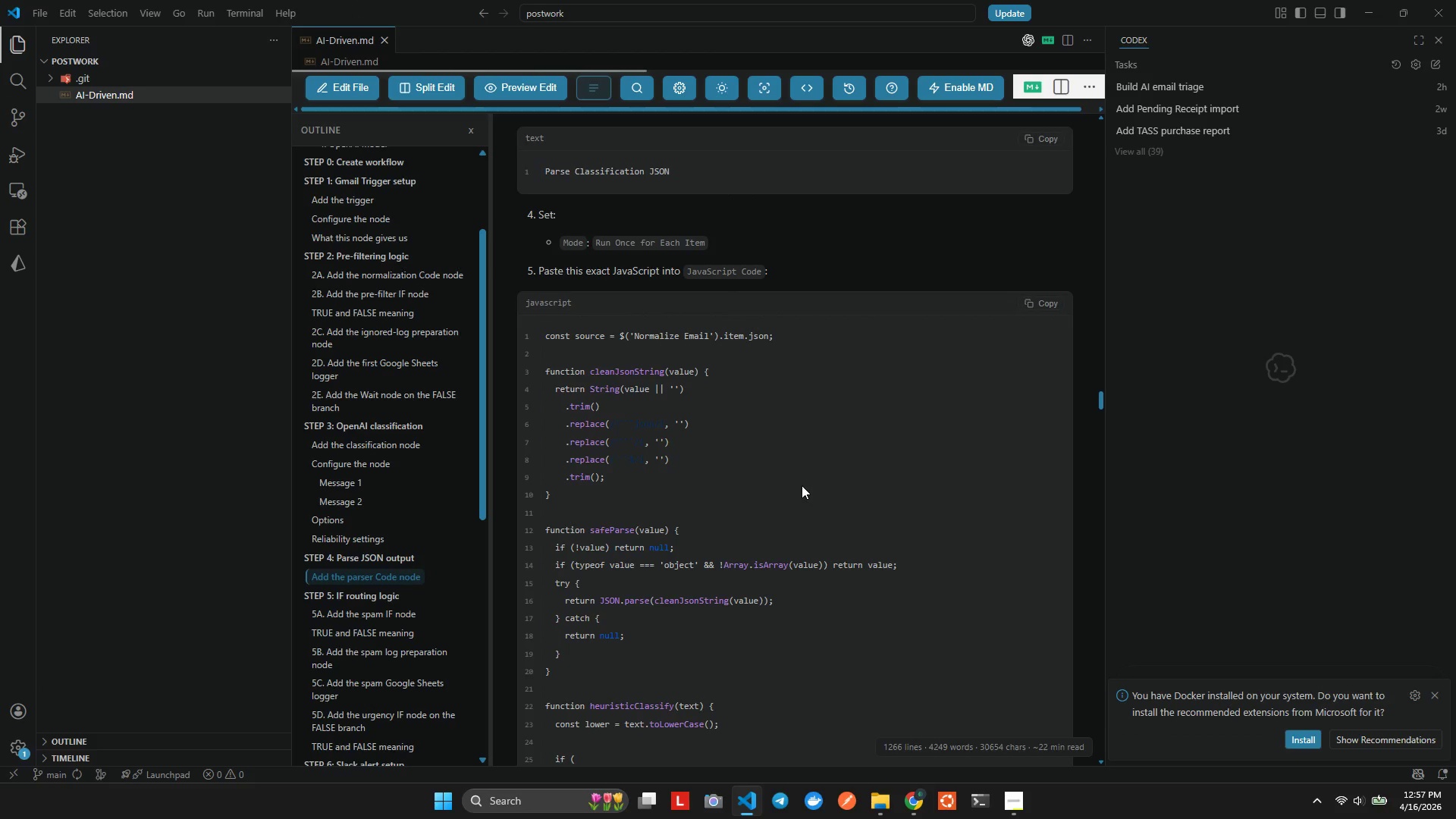 
key(Alt+Tab)
 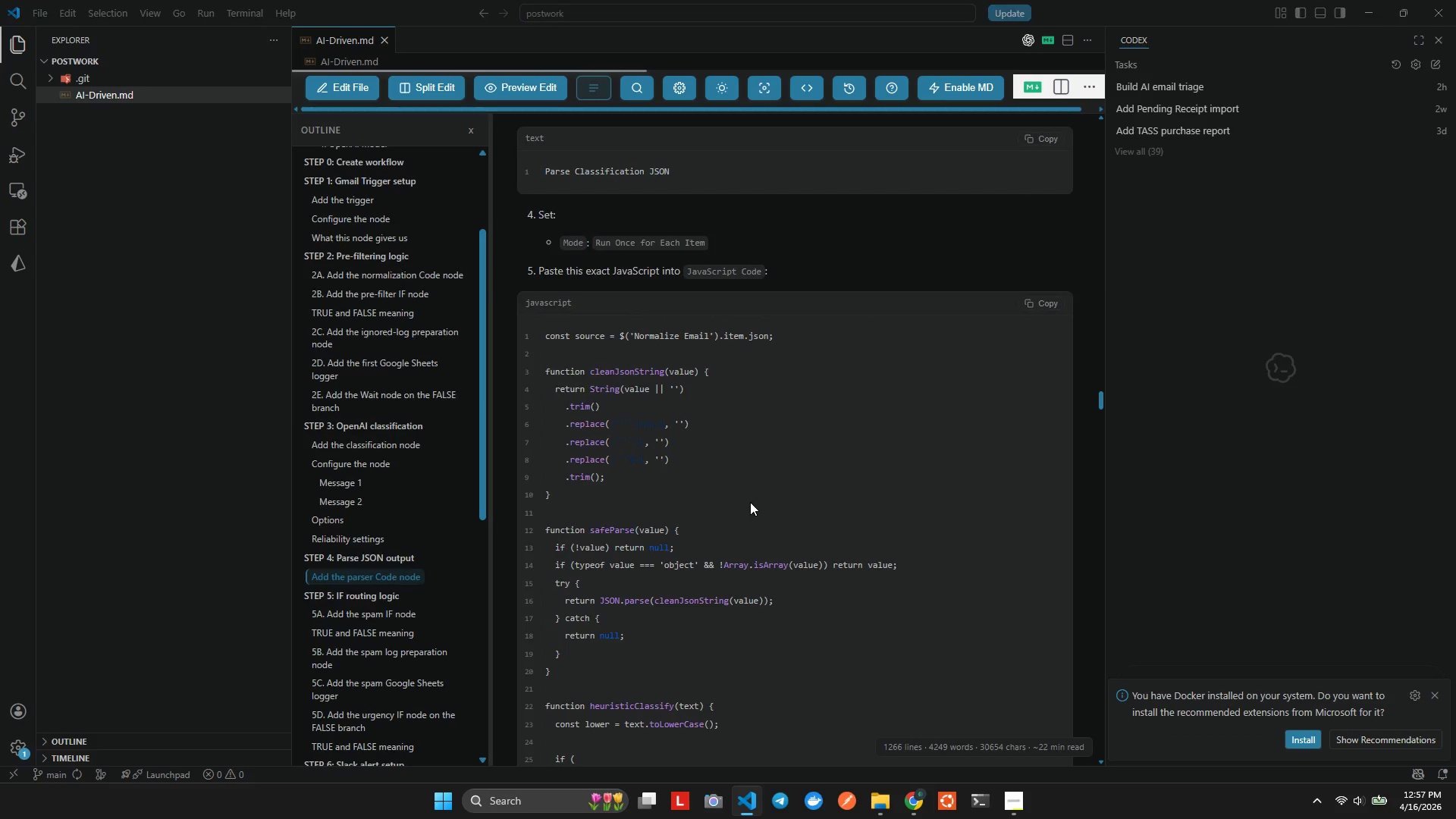 
key(Alt+Tab)
 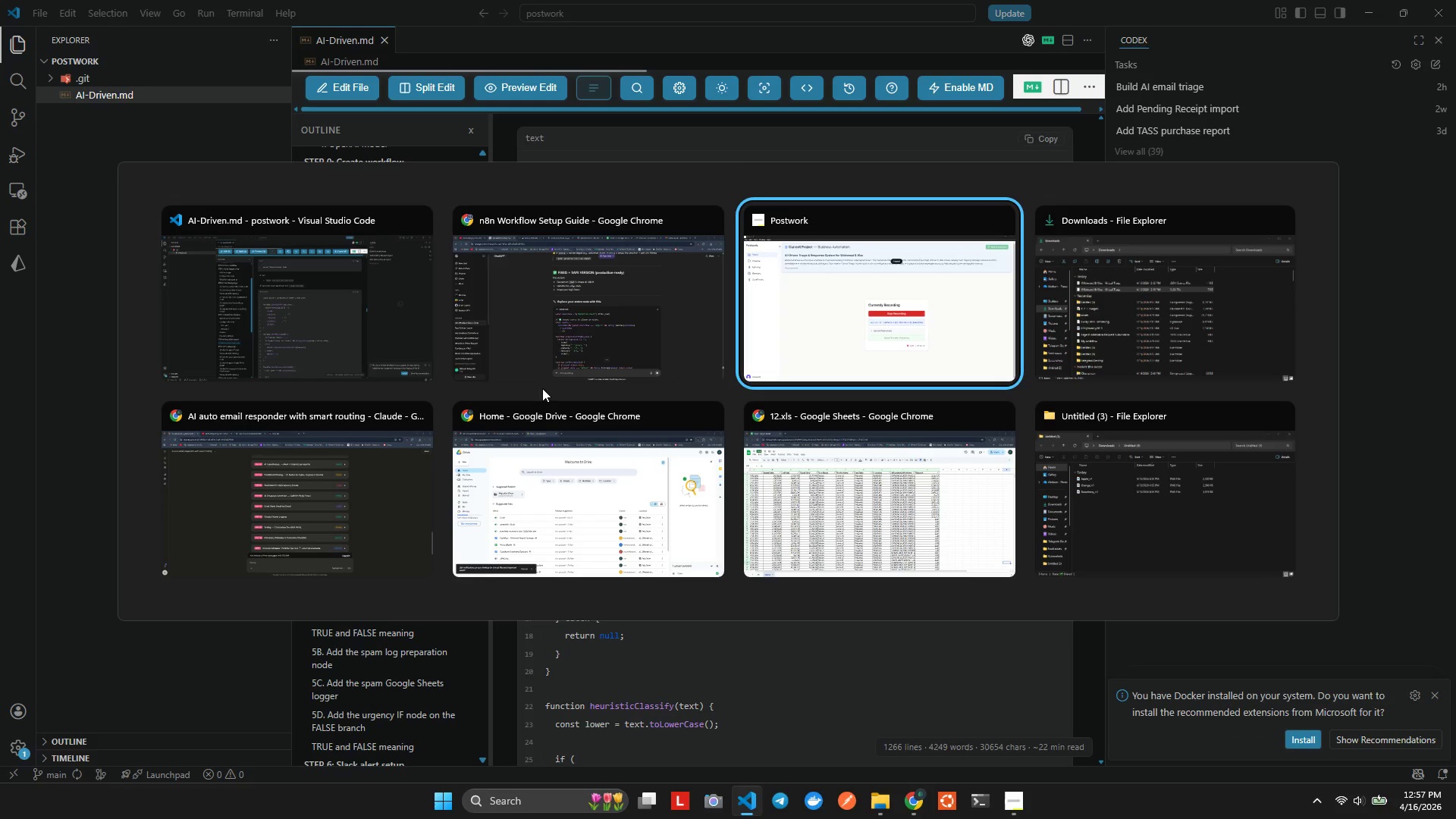 
left_click([686, 318])
 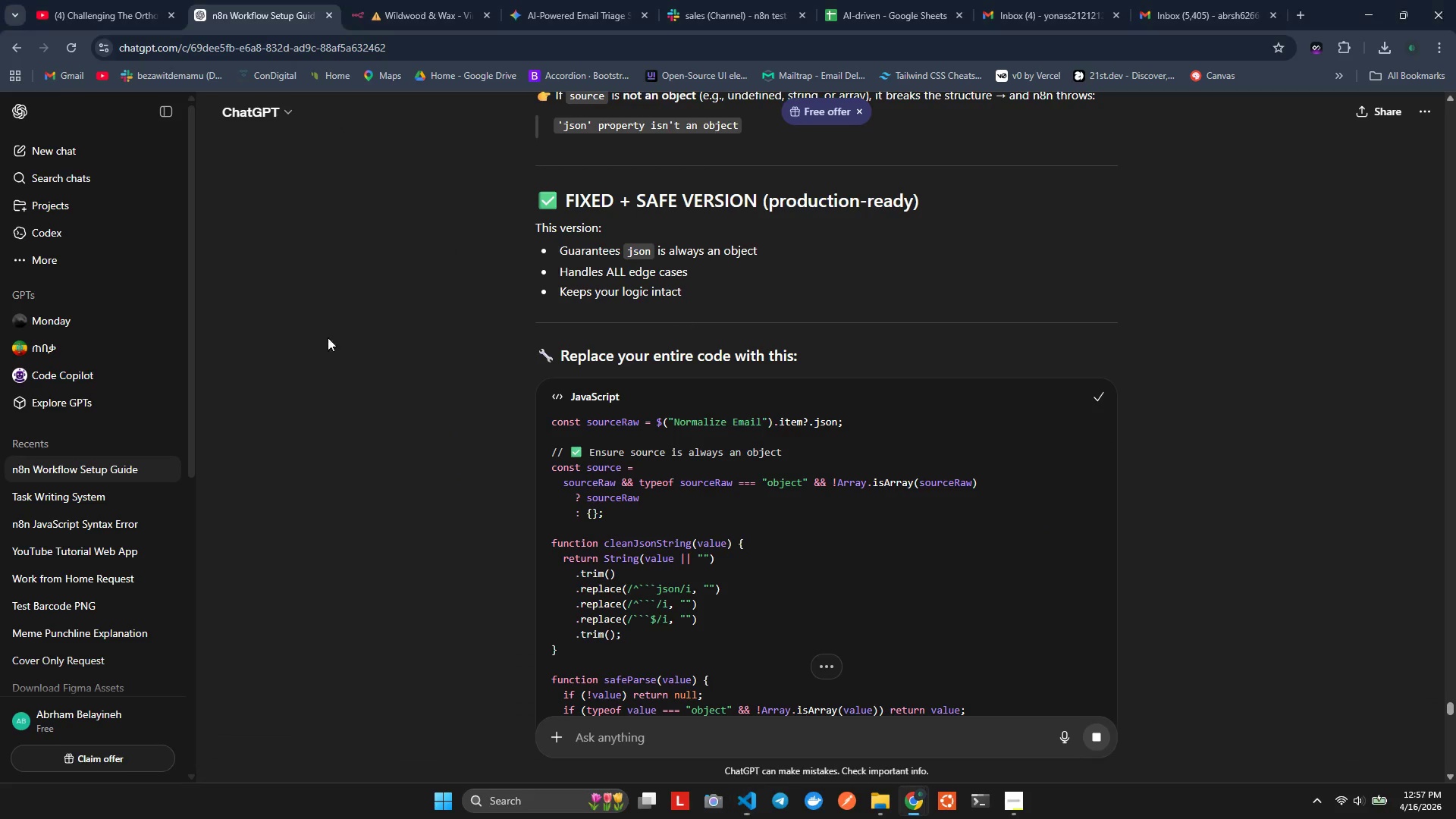 
key(Alt+Tab)
 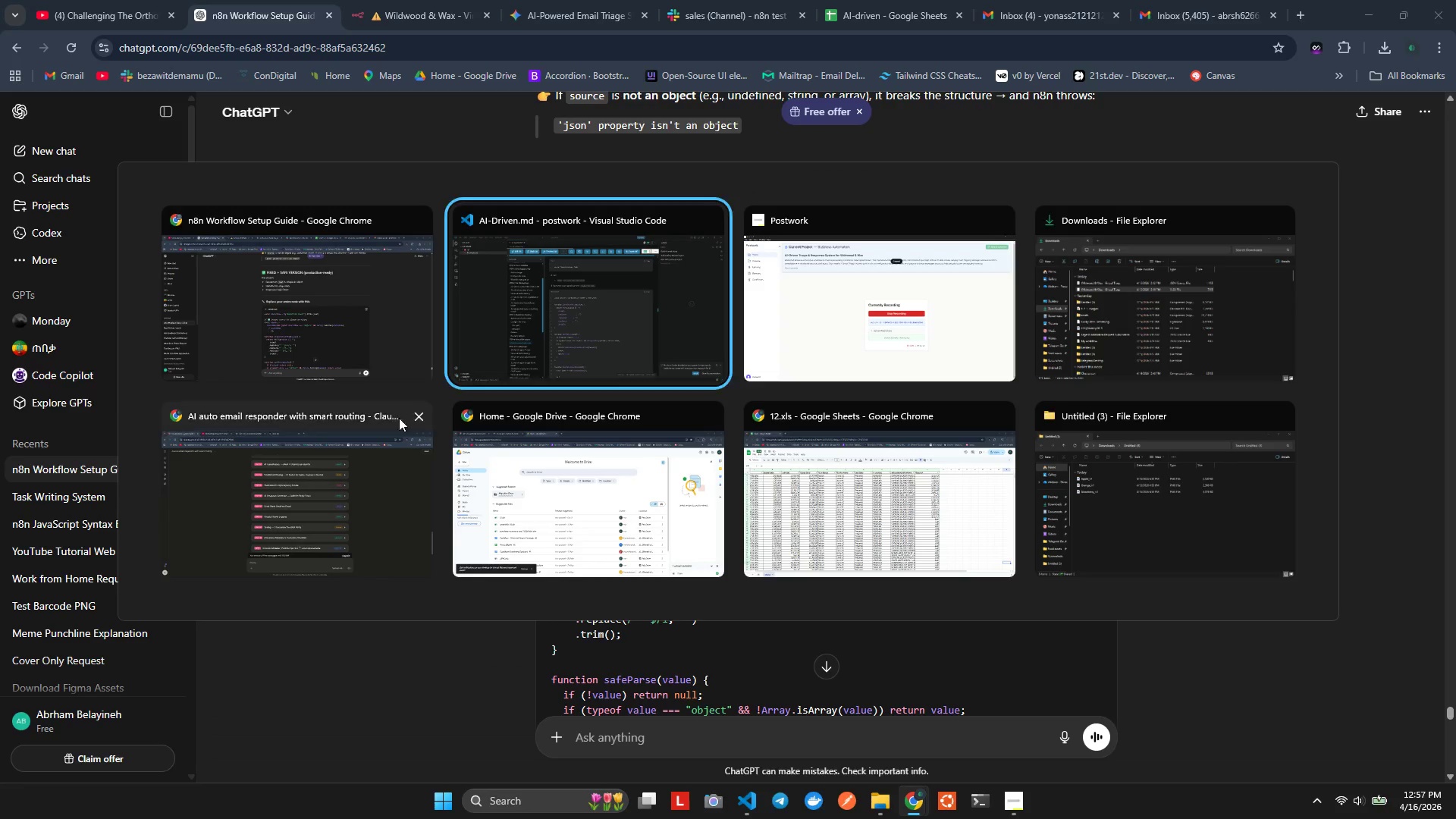 
key(Alt+Tab)
 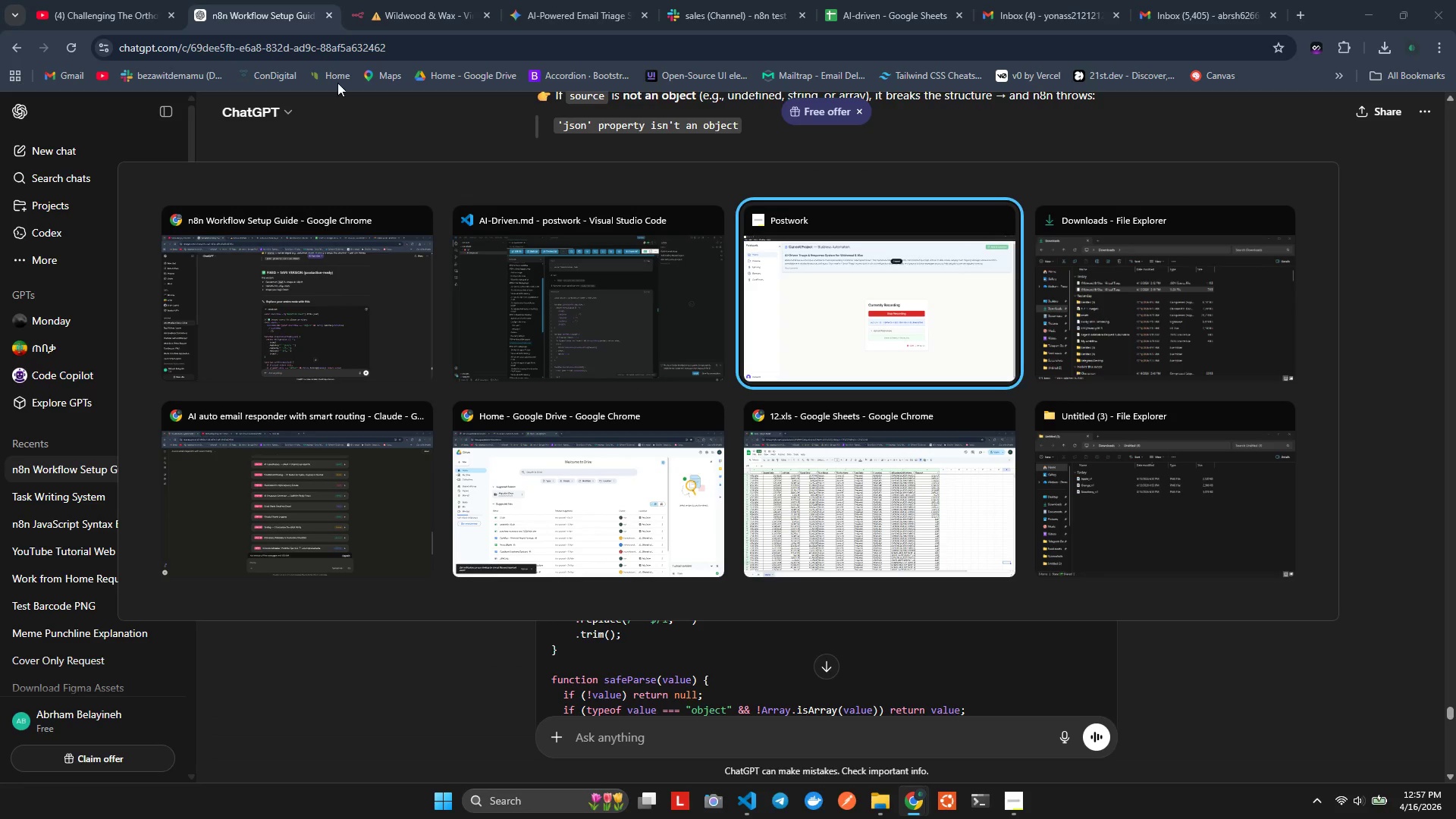 
double_click([394, 11])
 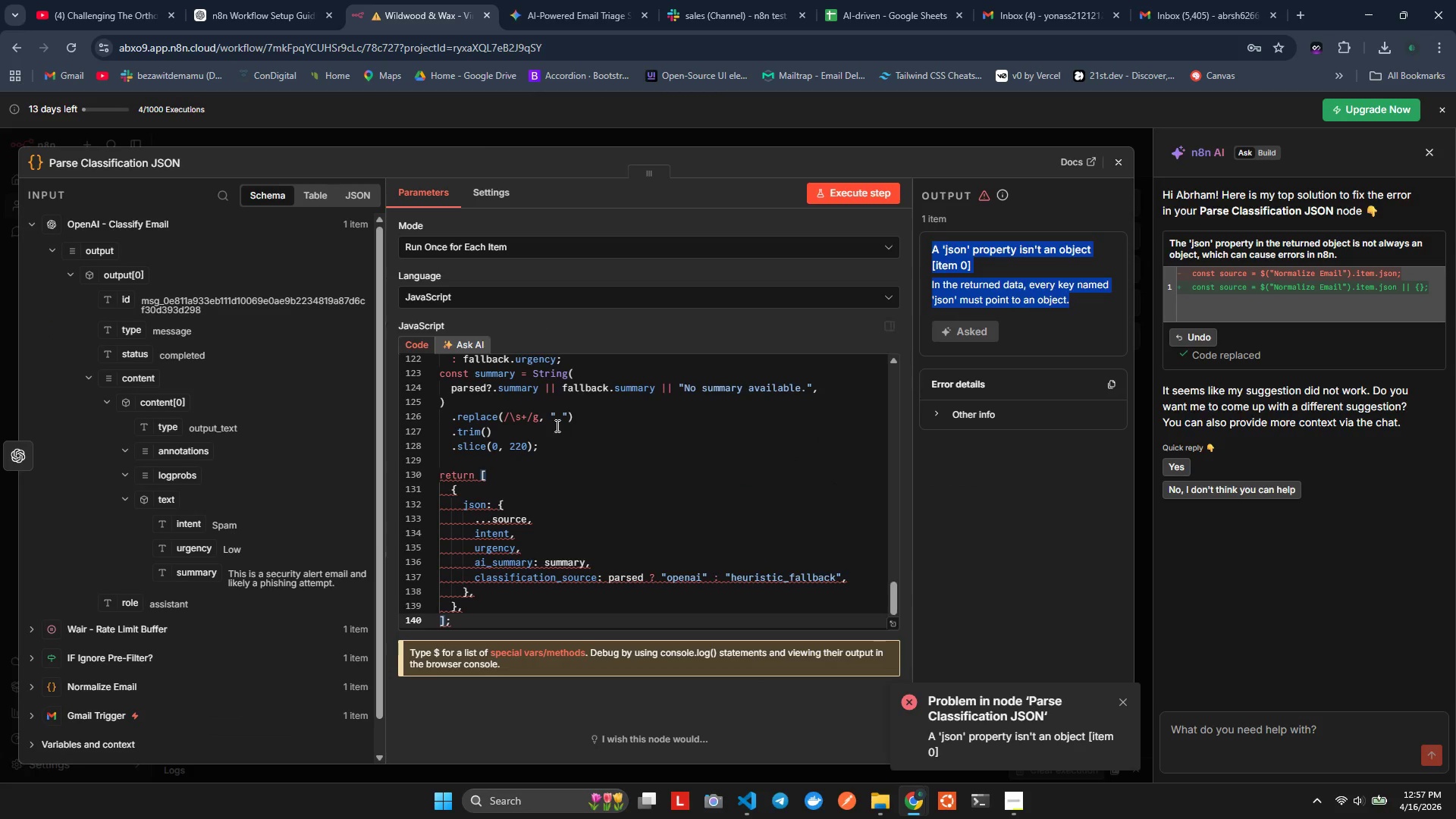 
left_click([571, 513])
 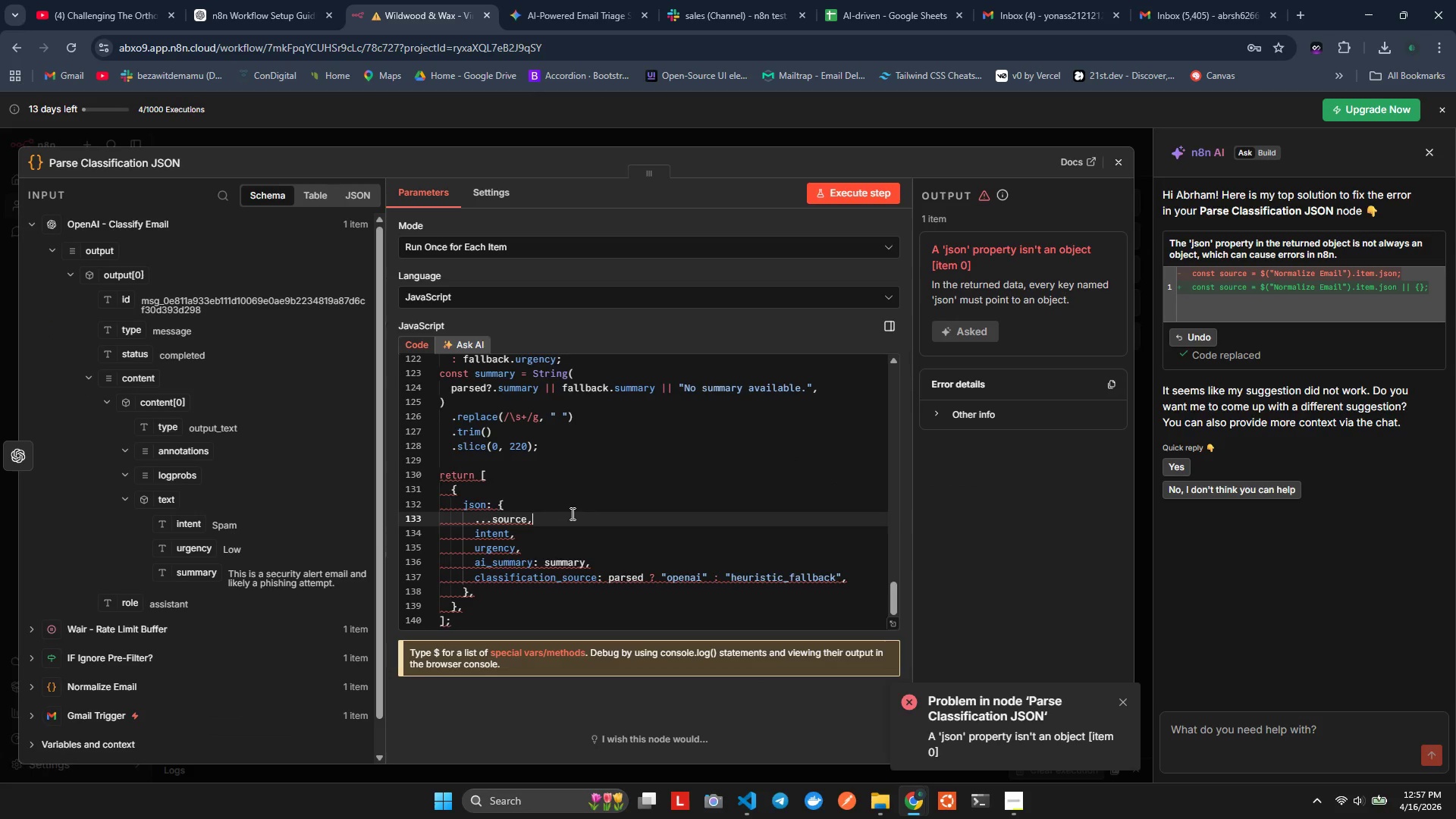 
hold_key(key=ControlLeft, duration=0.89)
 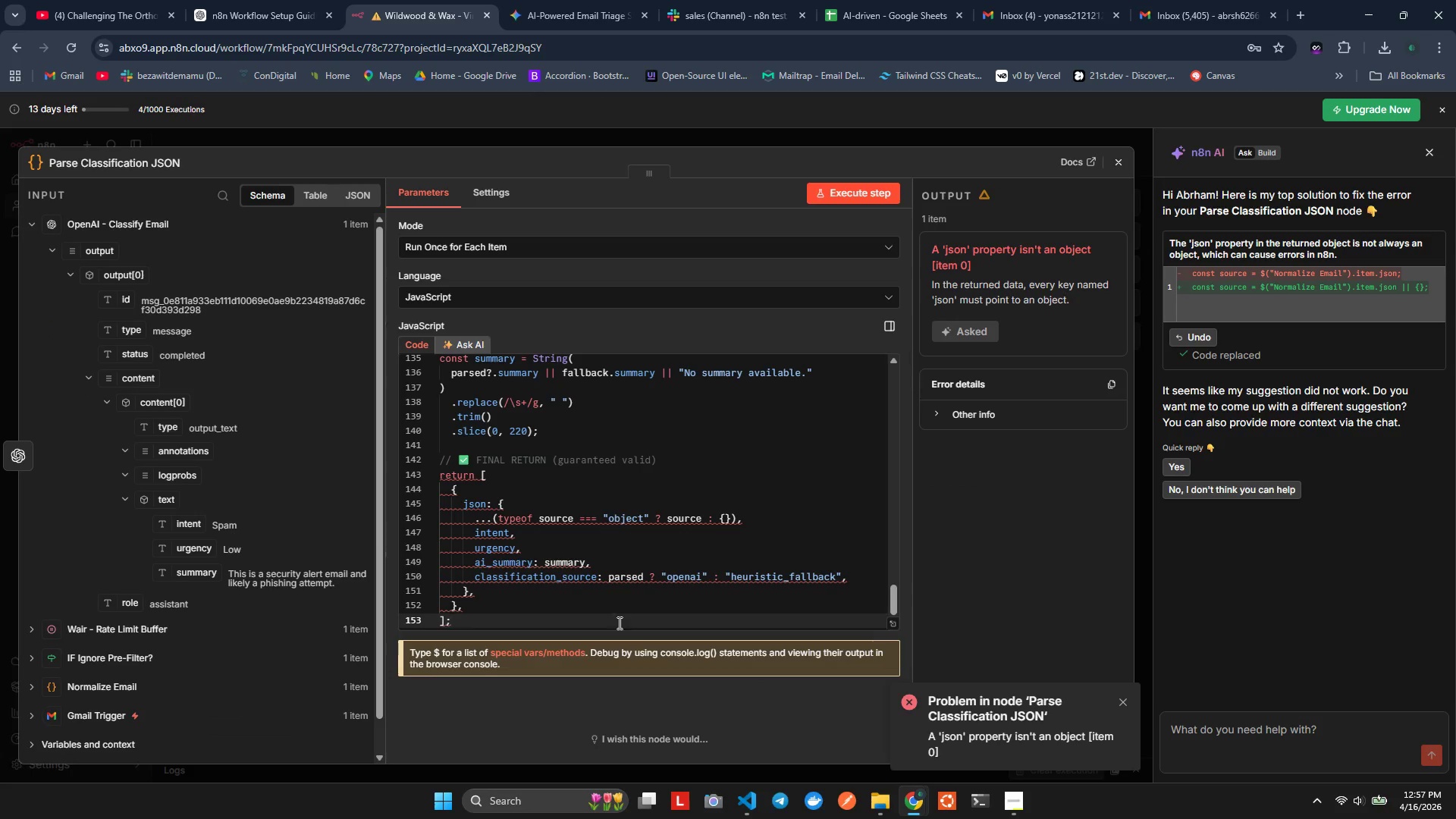 
type(av)
 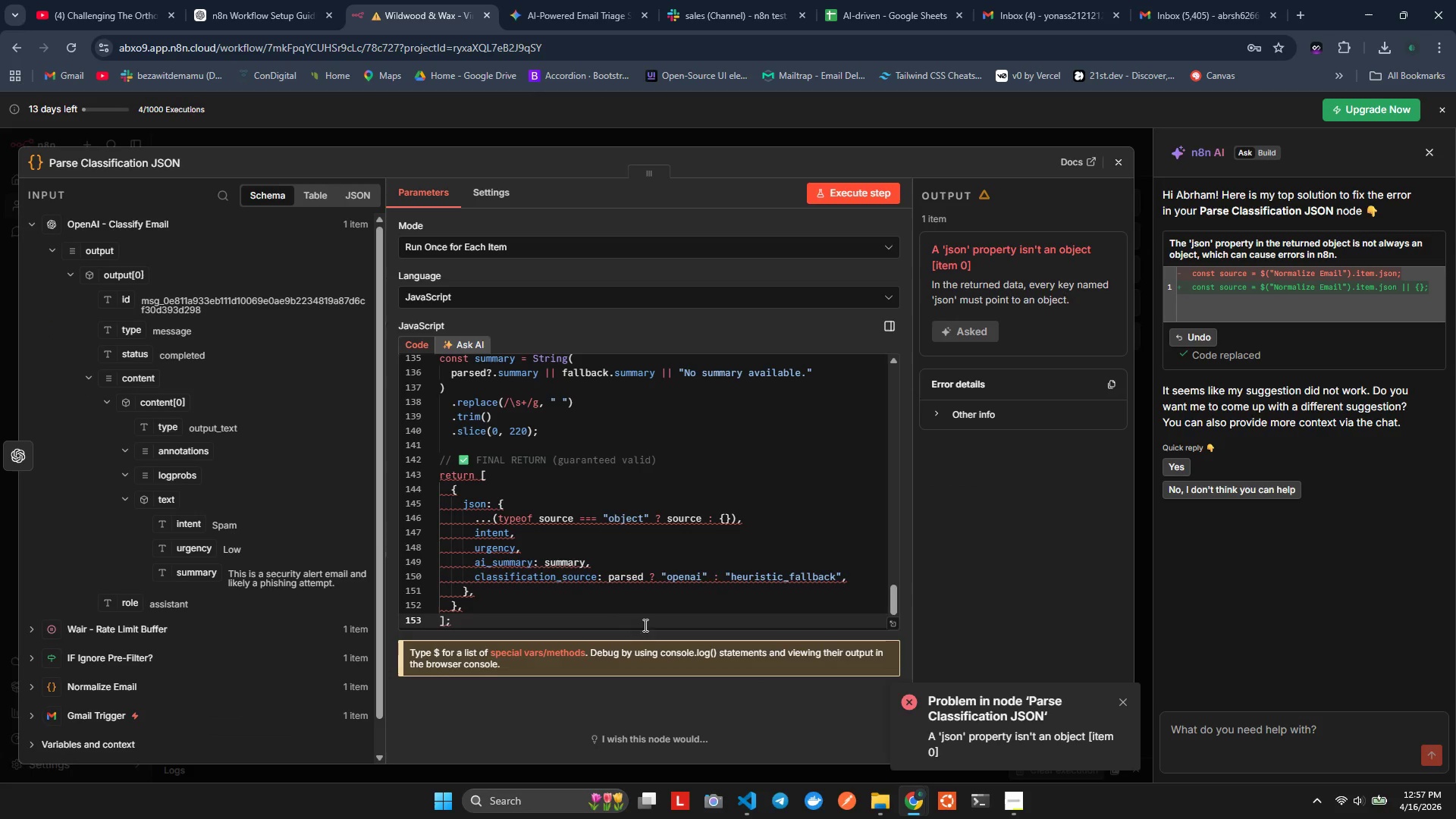 
key(Control+S)
 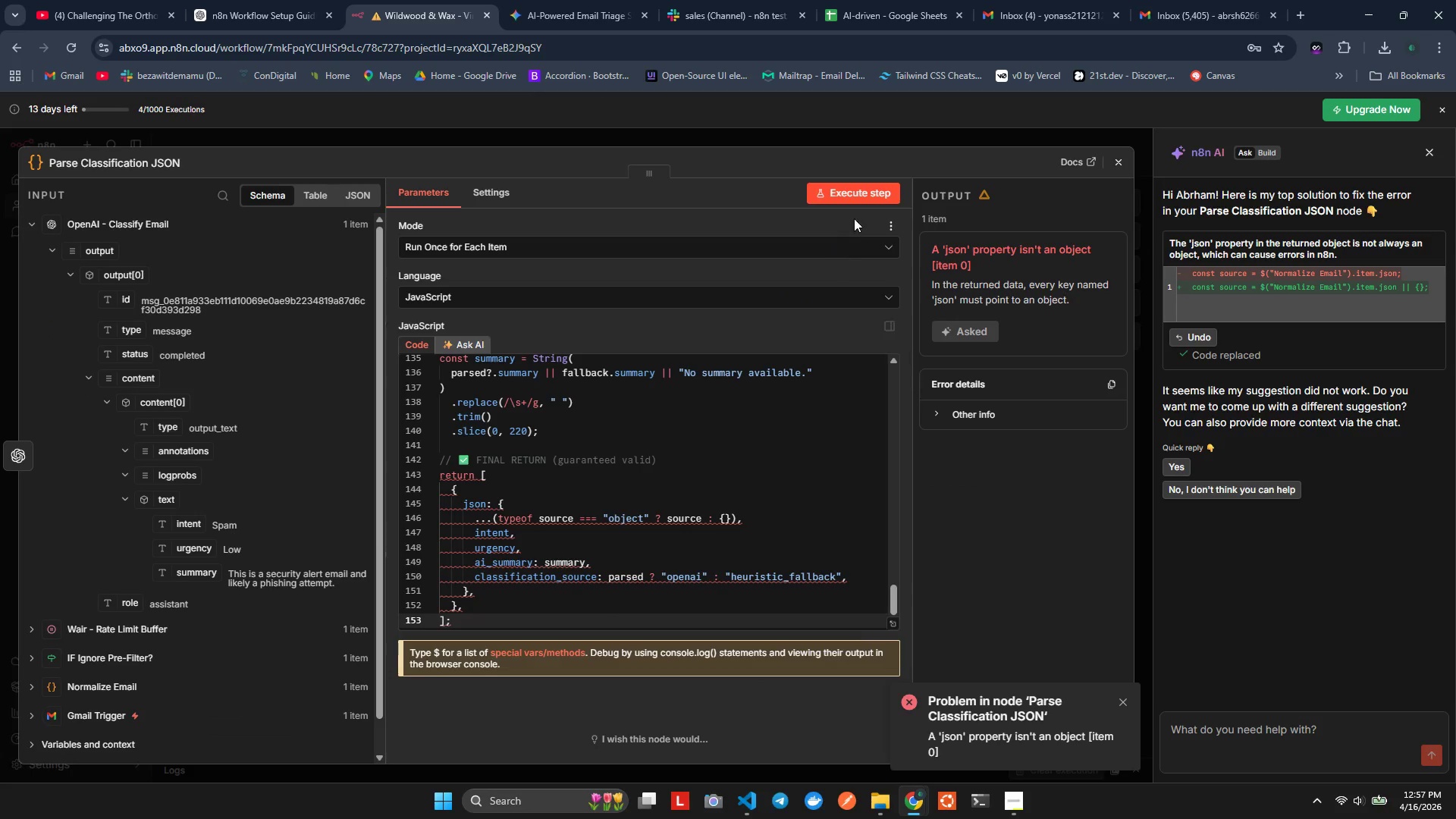 
left_click([859, 197])
 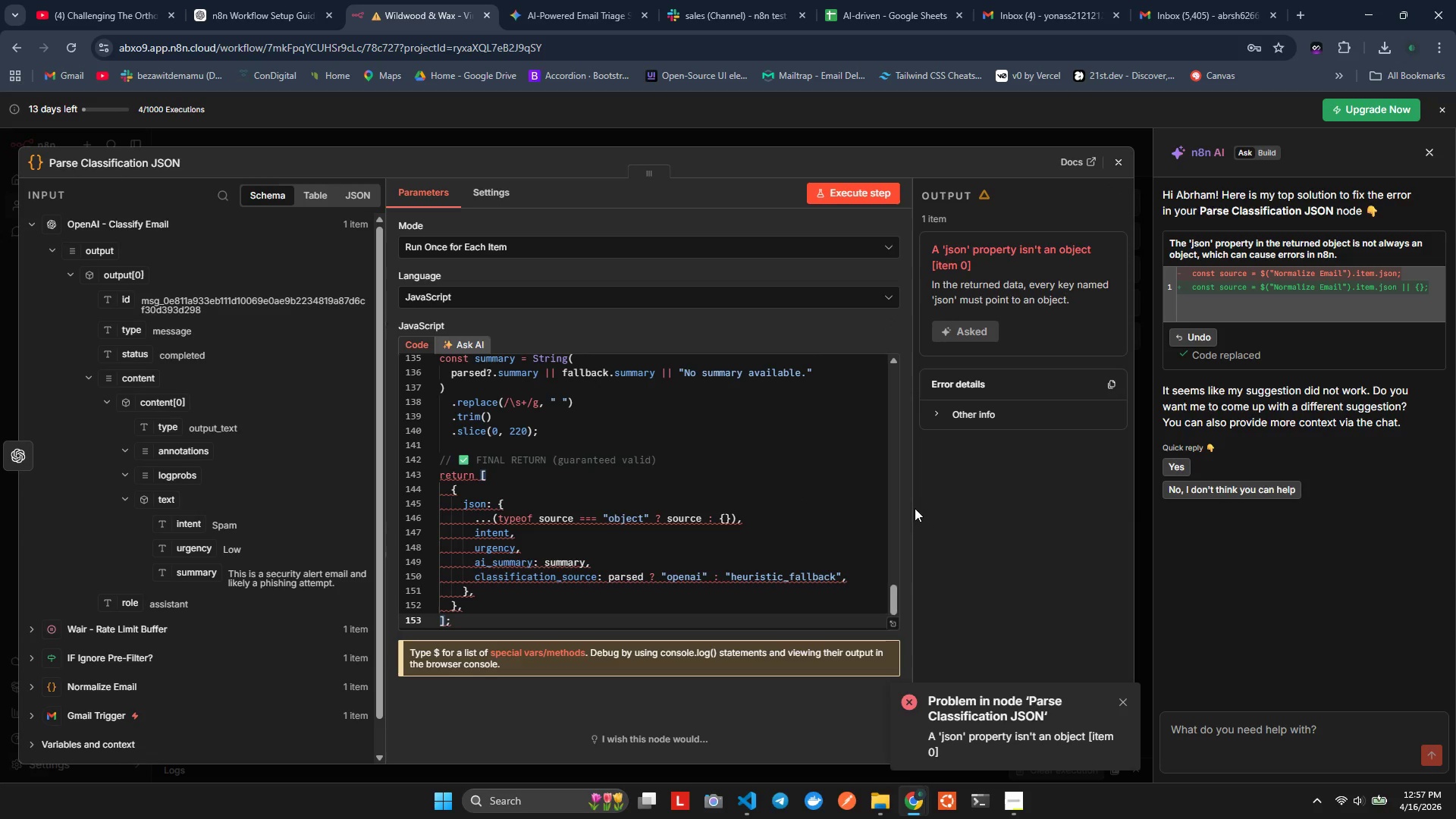 
wait(7.66)
 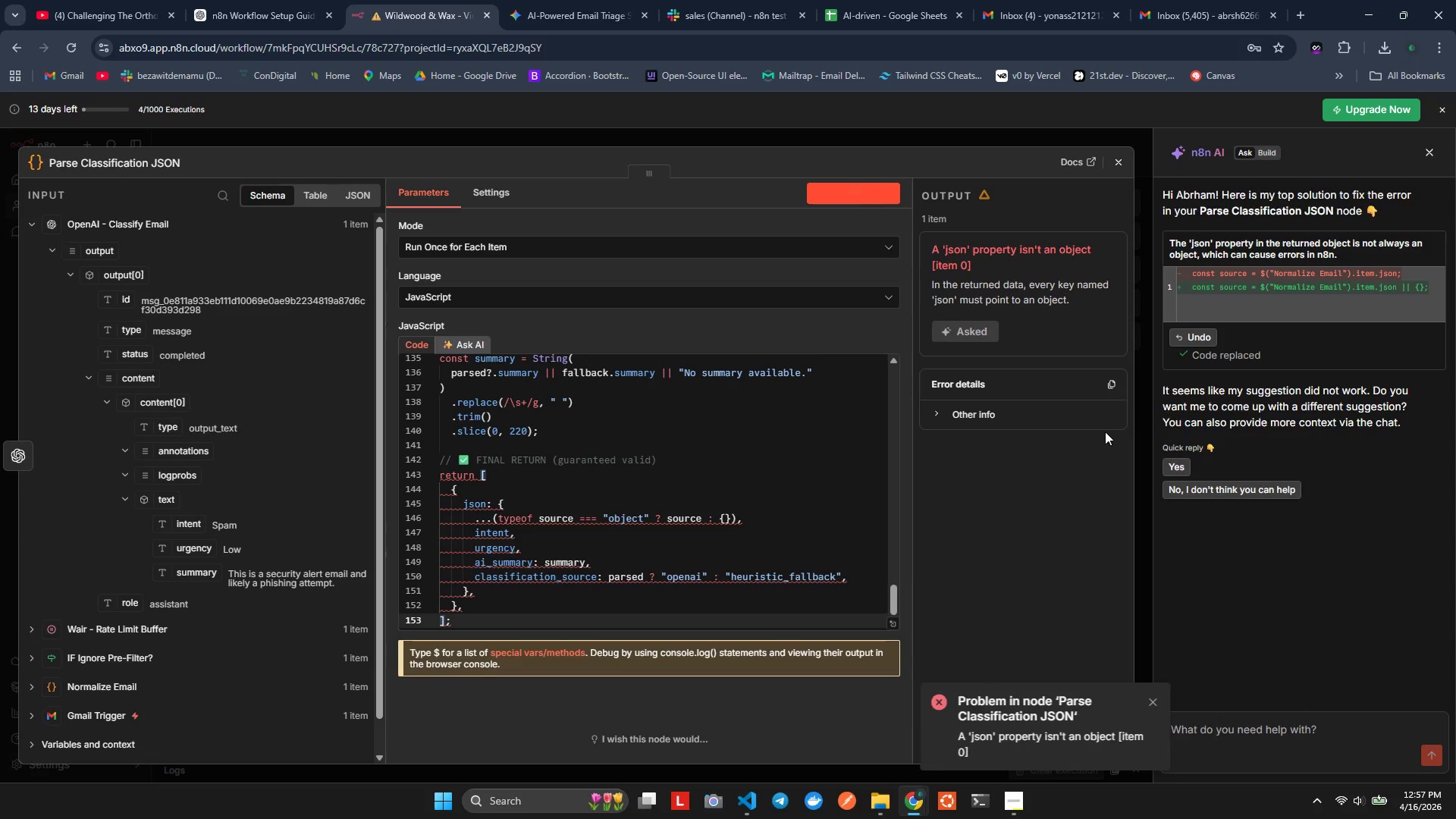 
left_click_drag(start_coordinate=[913, 519], to_coordinate=[817, 519])
 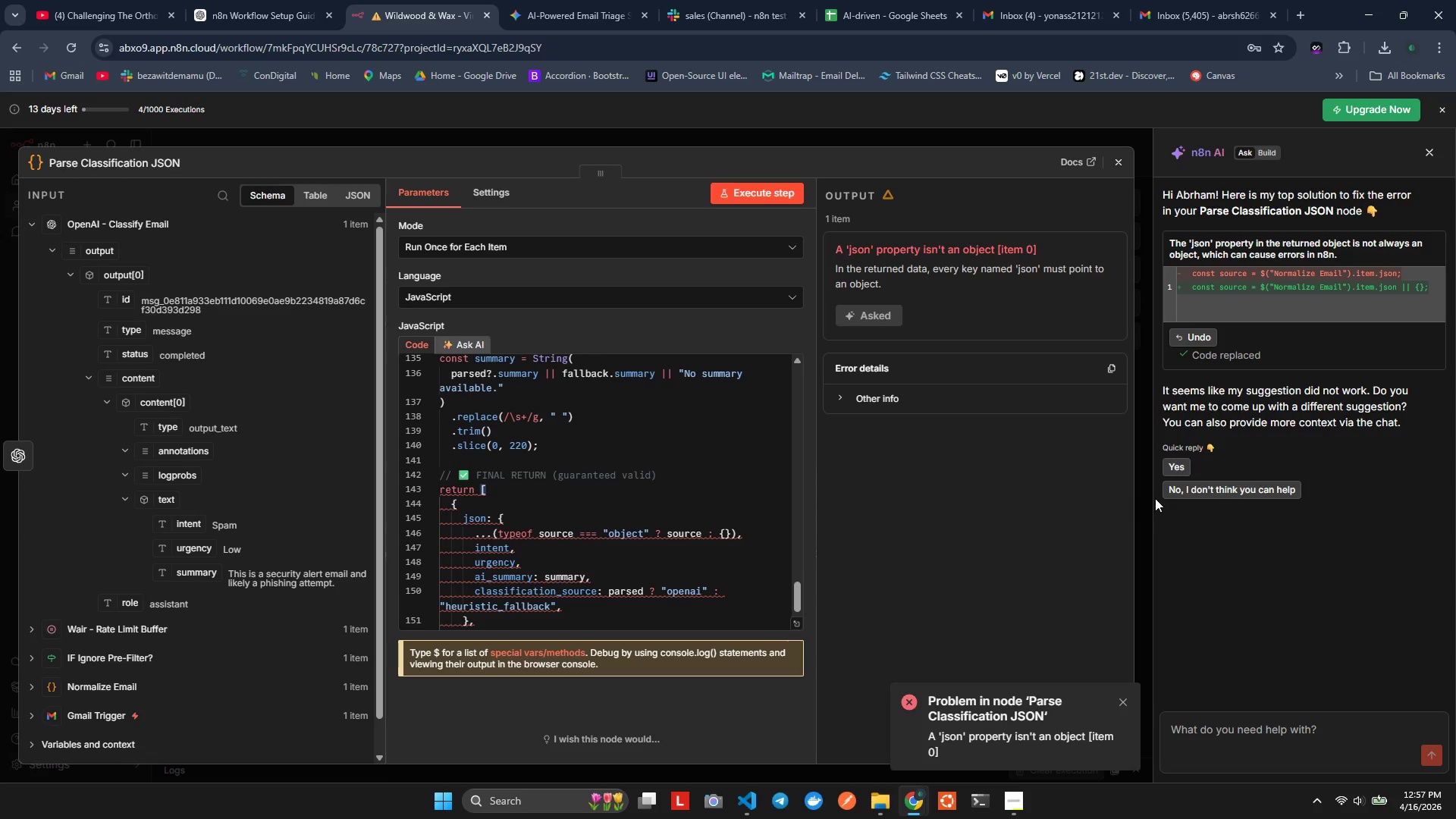 
left_click_drag(start_coordinate=[1151, 499], to_coordinate=[1173, 500])
 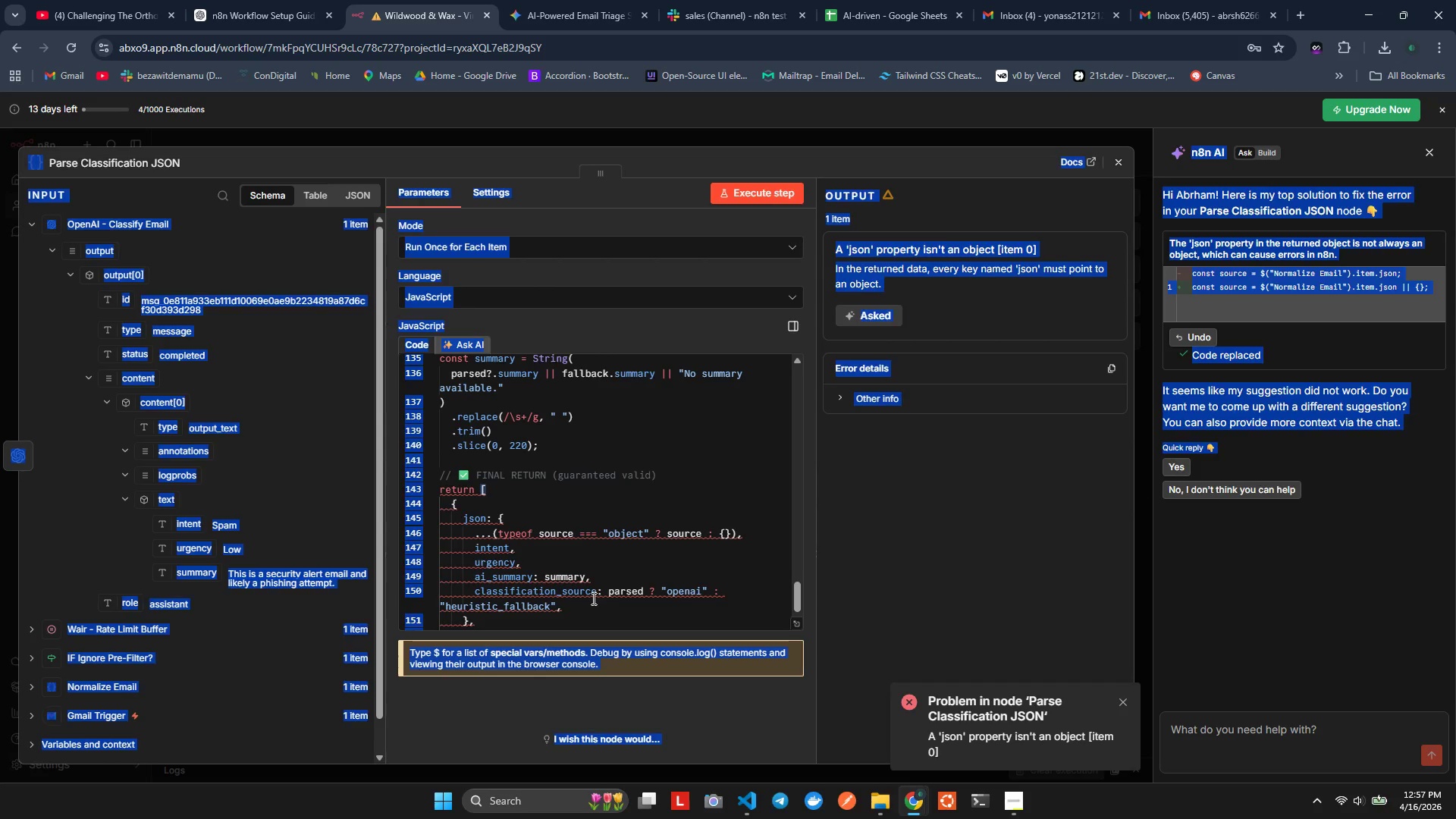 
double_click([595, 567])
 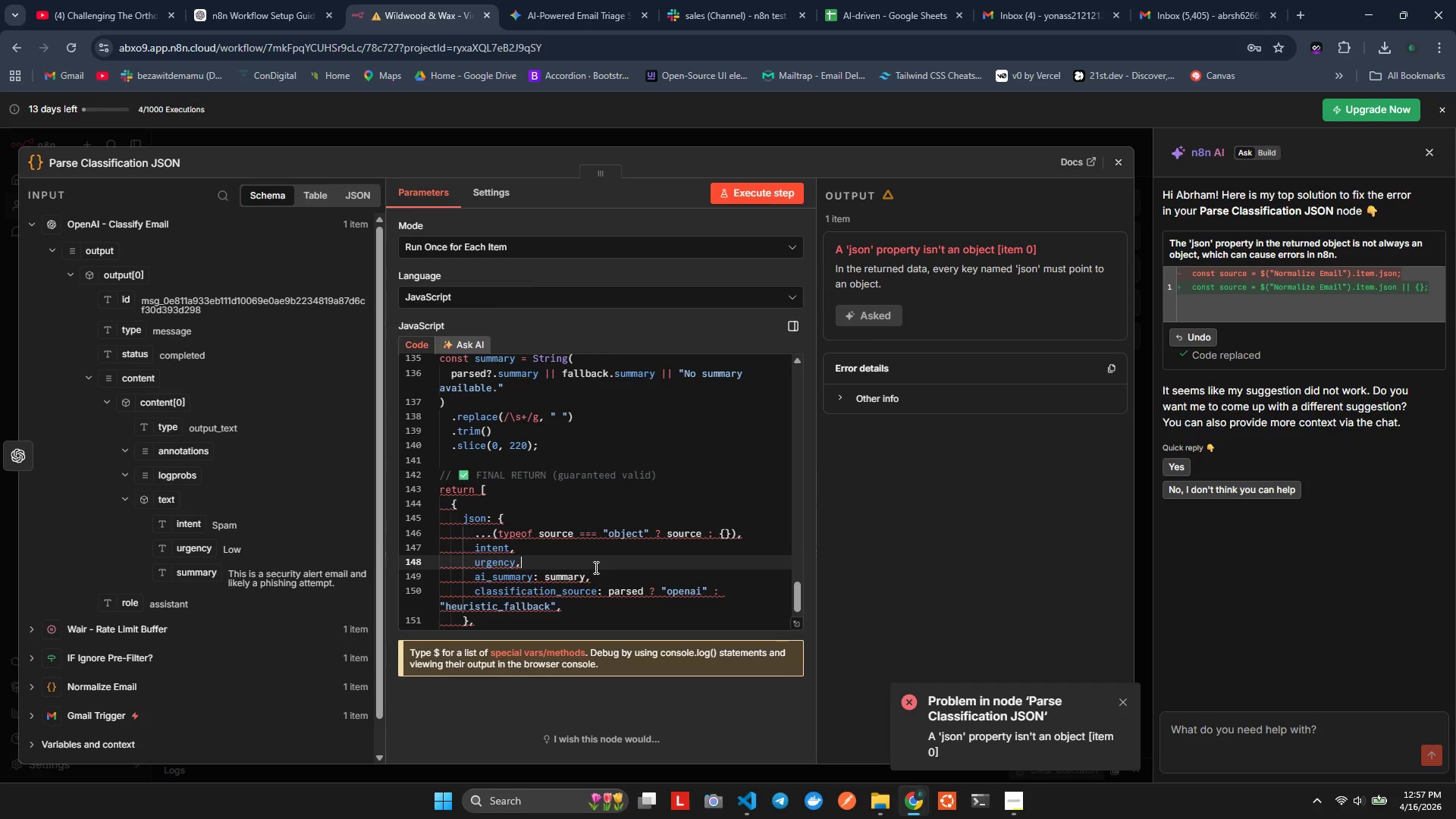 
key(Control+A)
 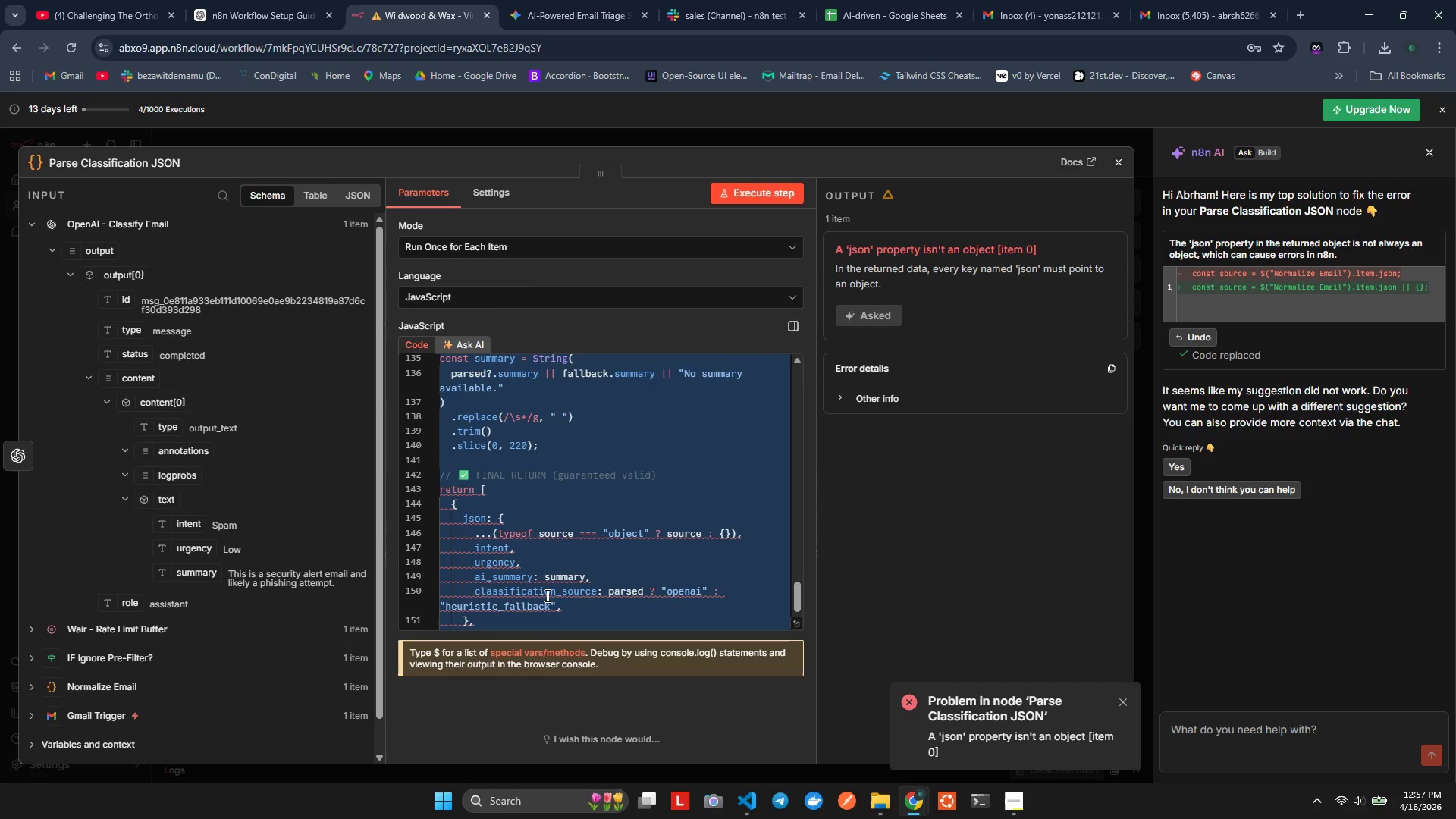 
key(Alt+AltLeft)
 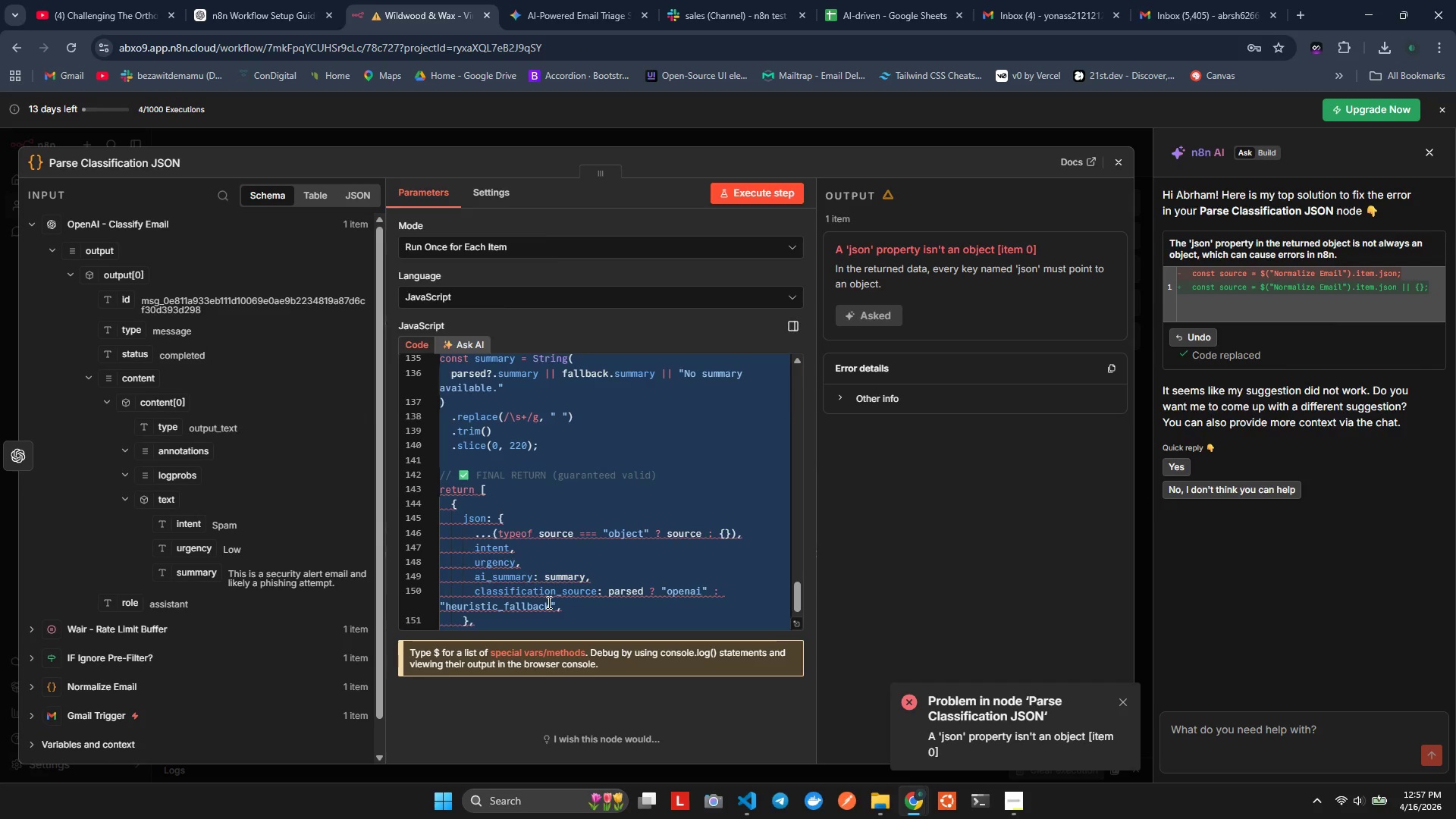 
key(Alt+Tab)
 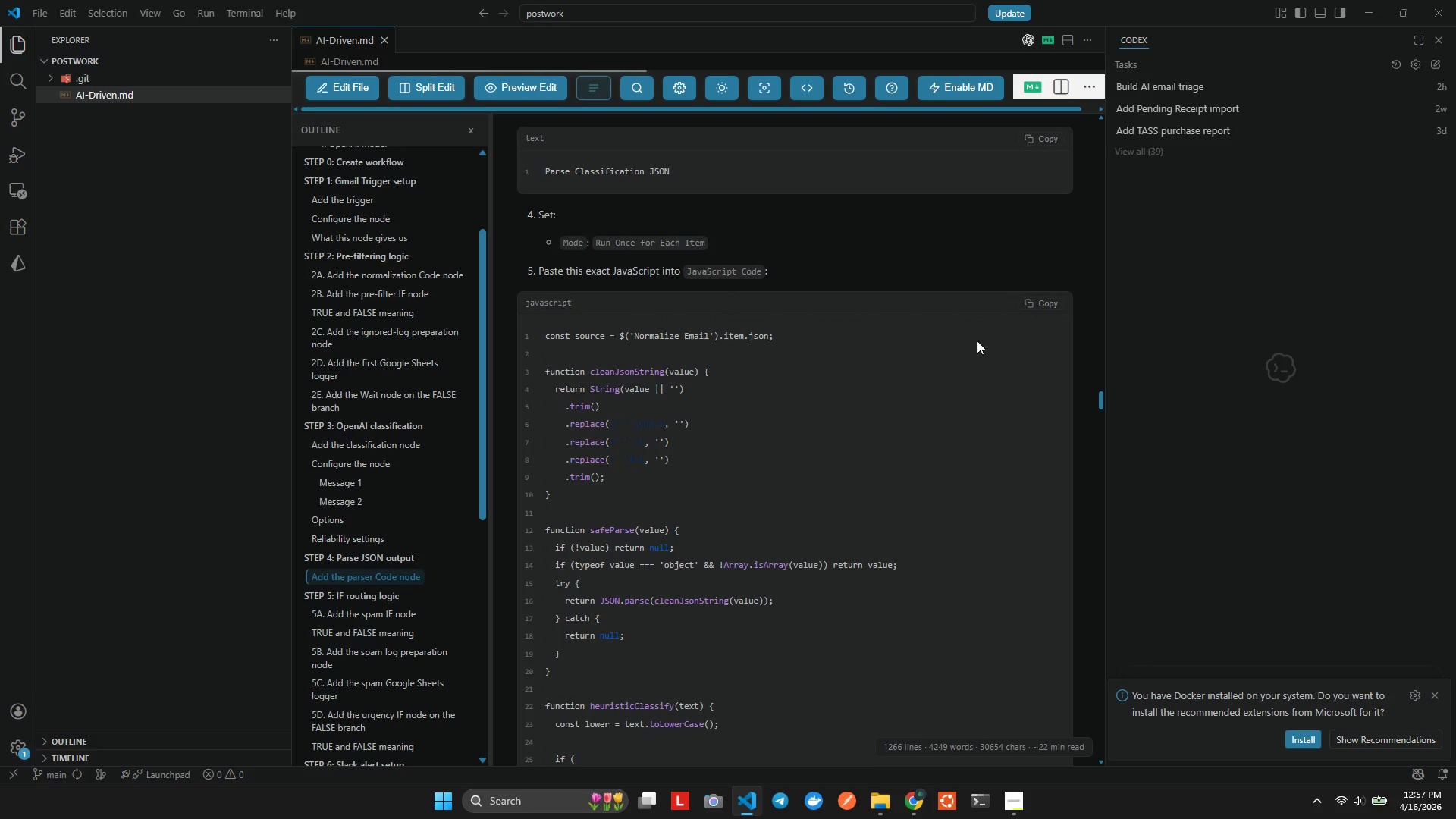 
left_click([1036, 305])
 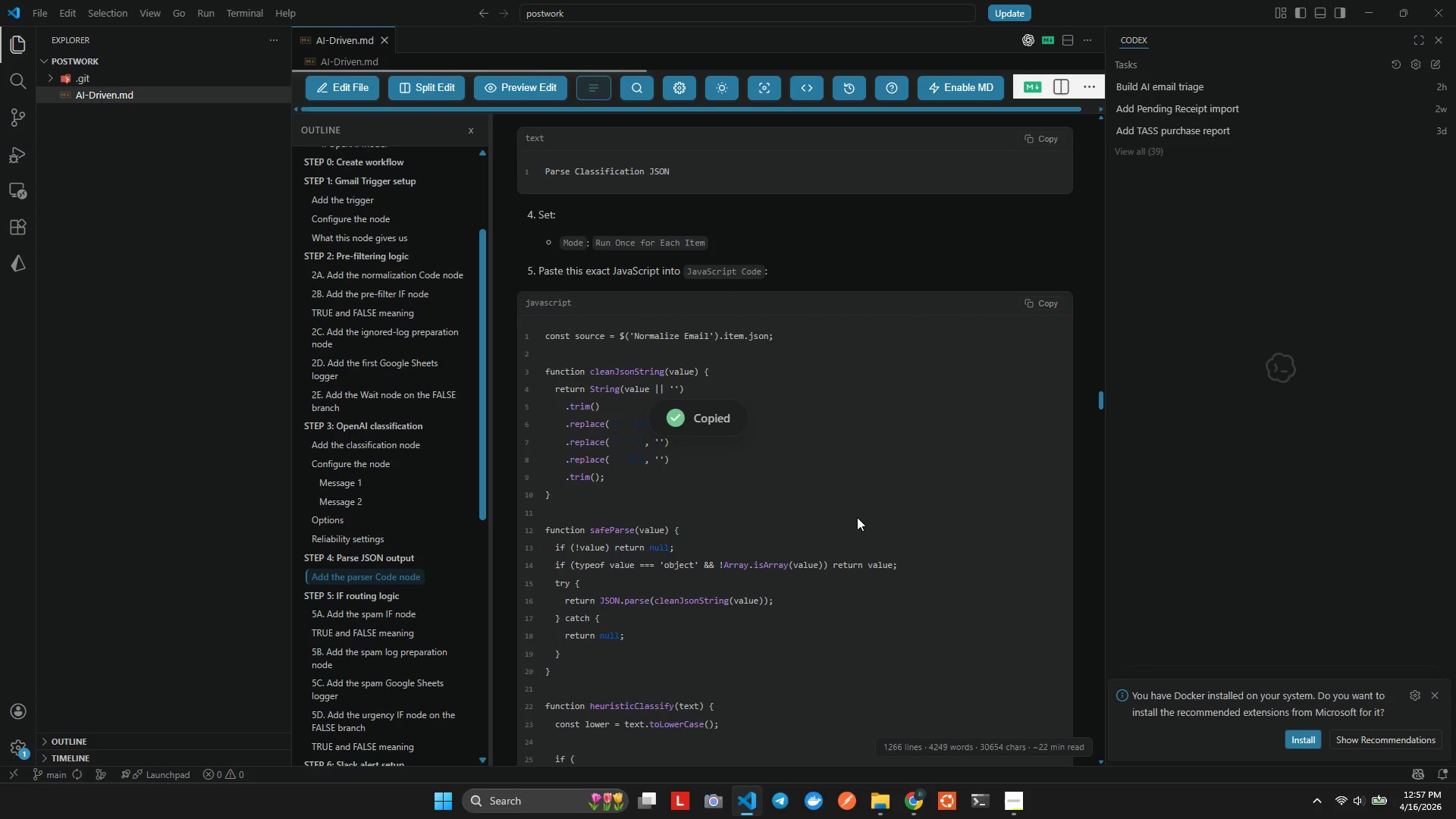 
key(Alt+Tab)
 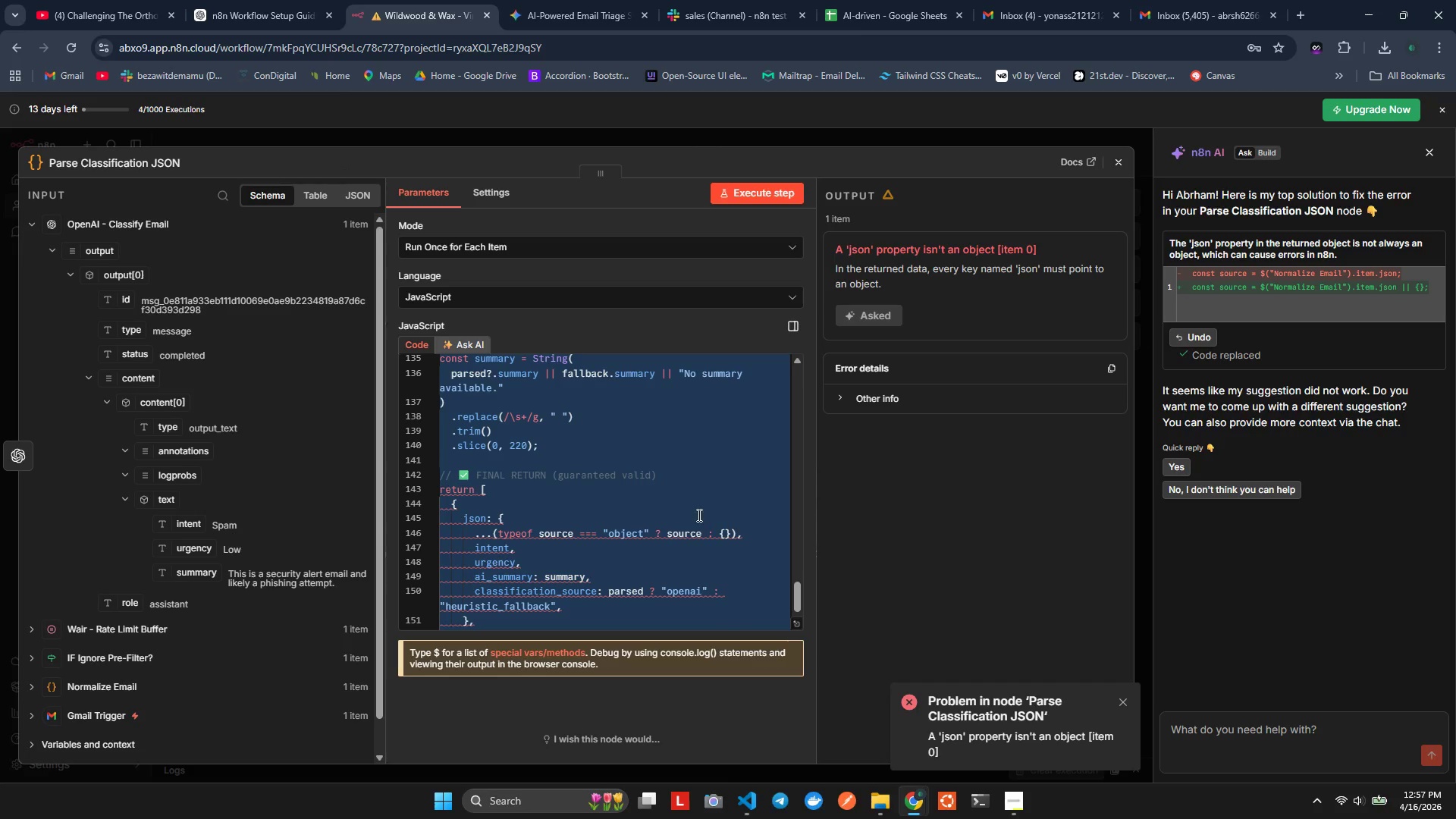 
key(Control+V)
 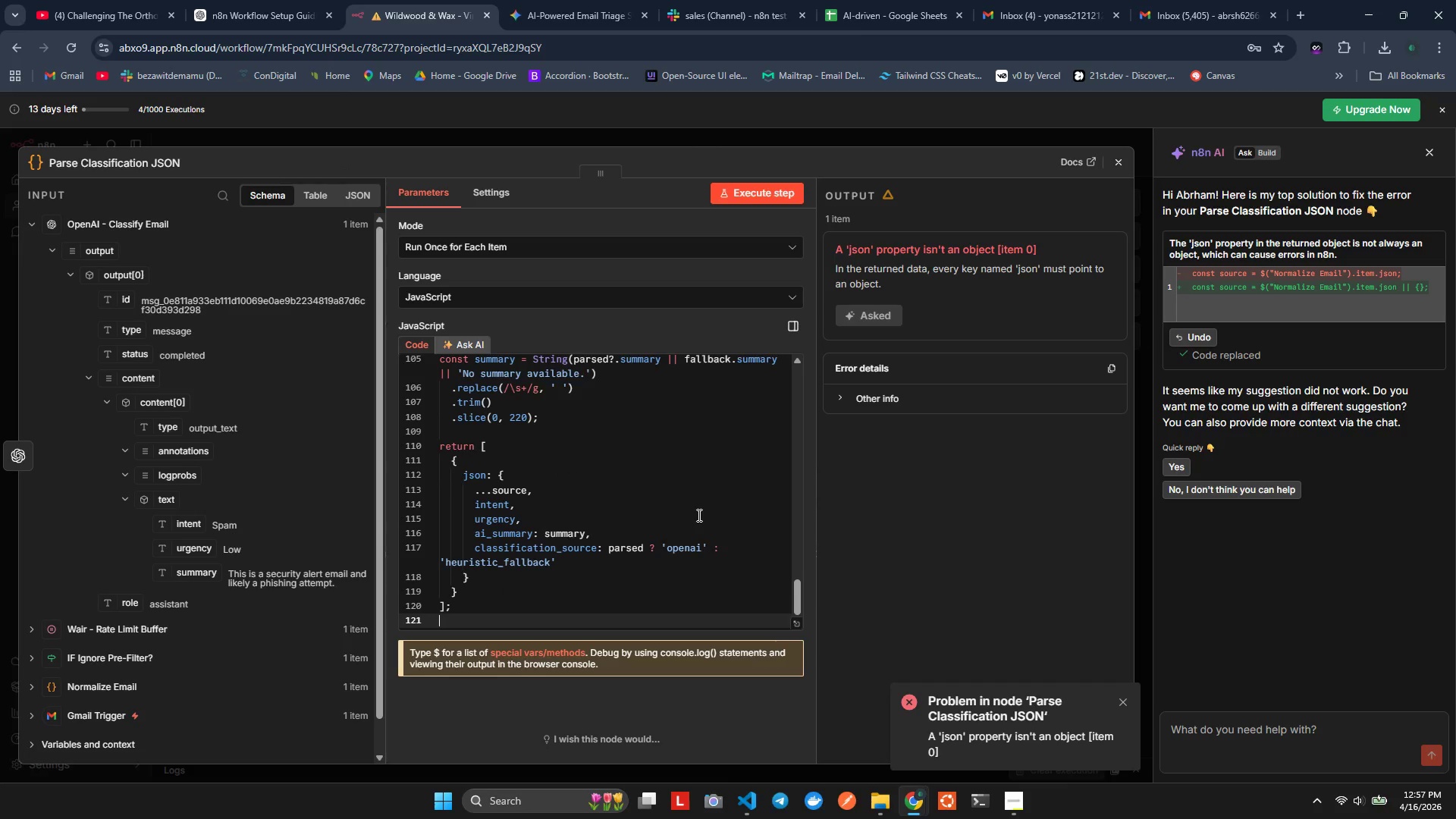 
key(Control+S)
 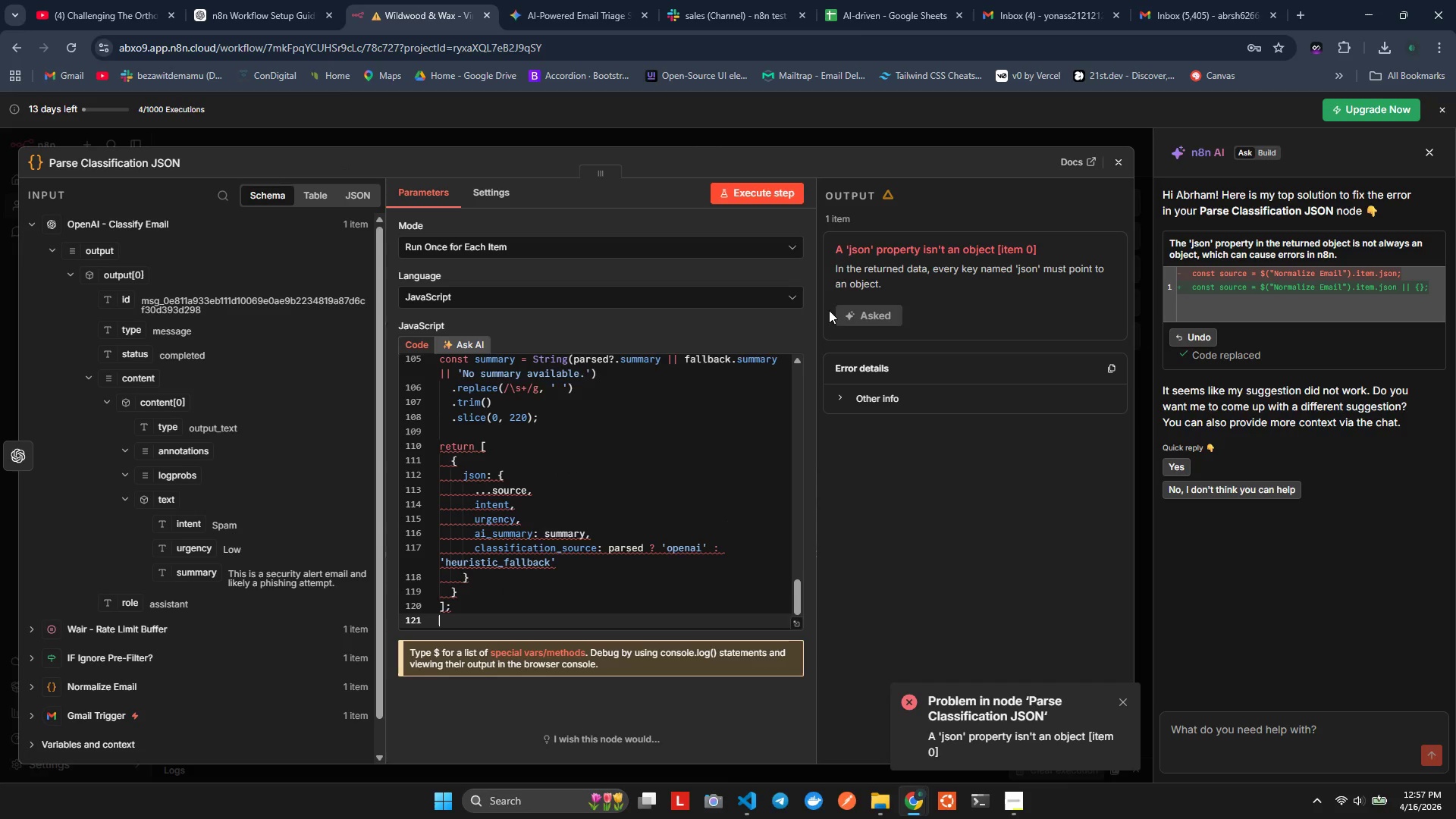 
left_click([770, 203])
 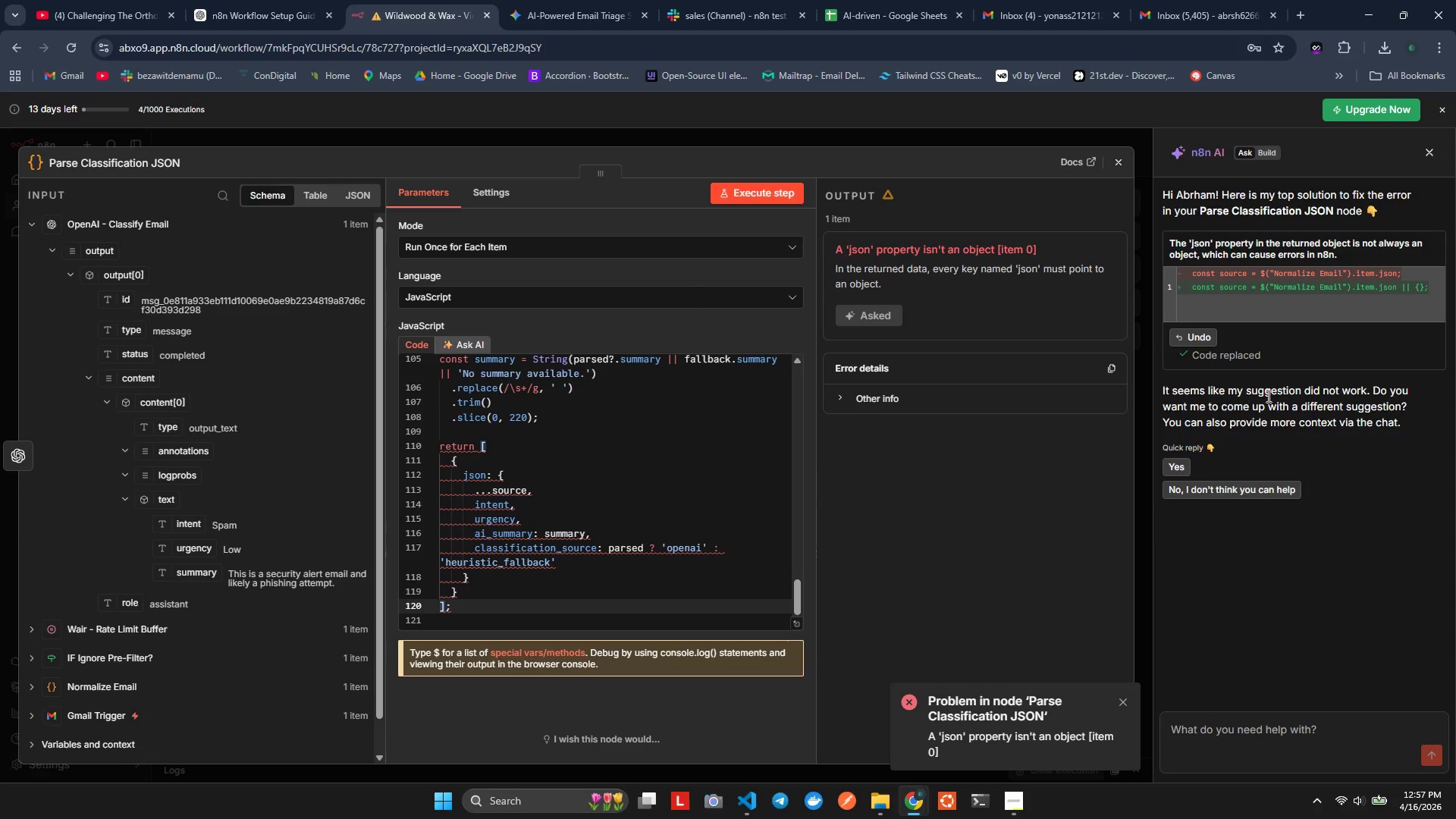 
wait(7.8)
 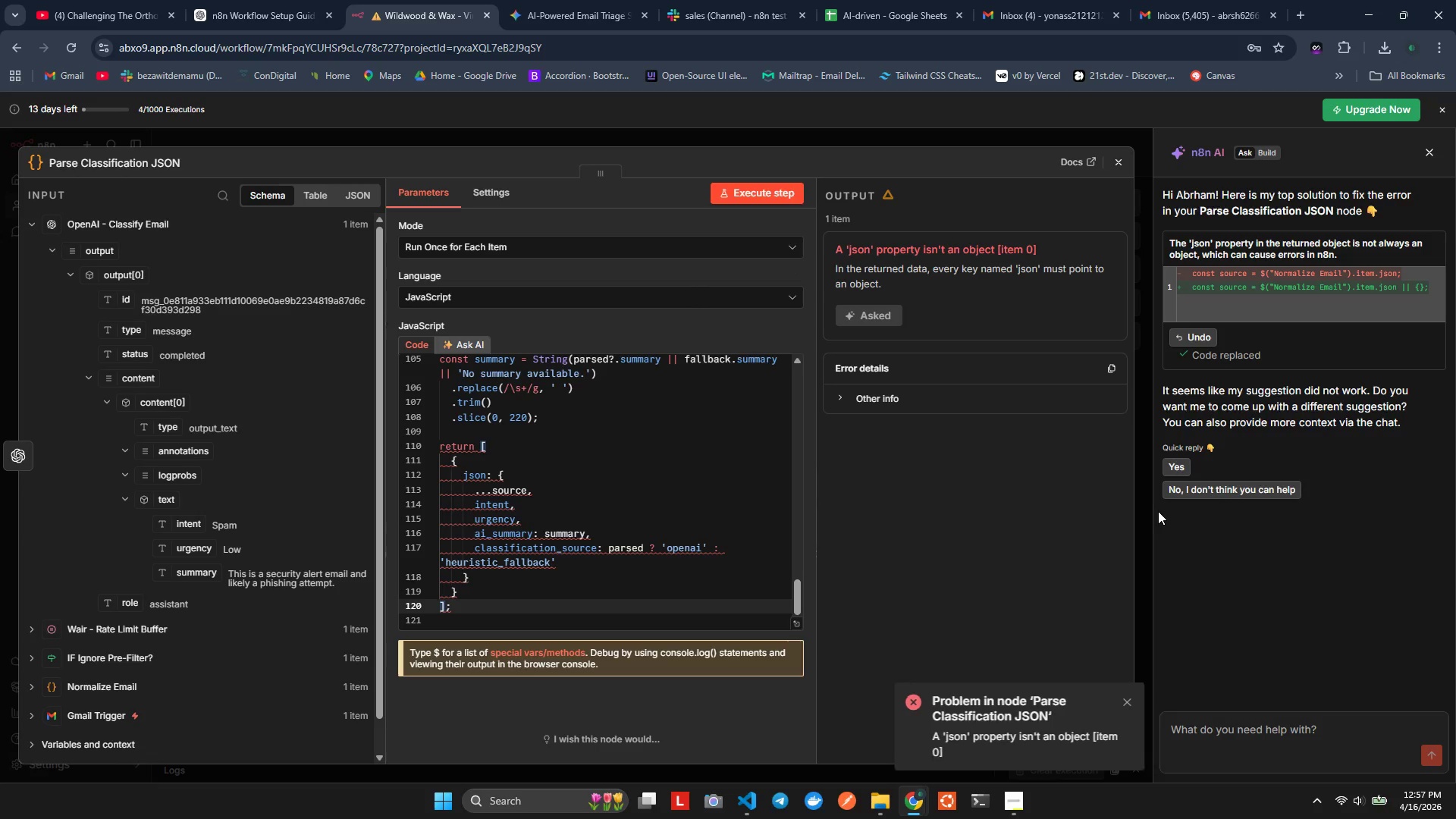 
left_click([1184, 473])
 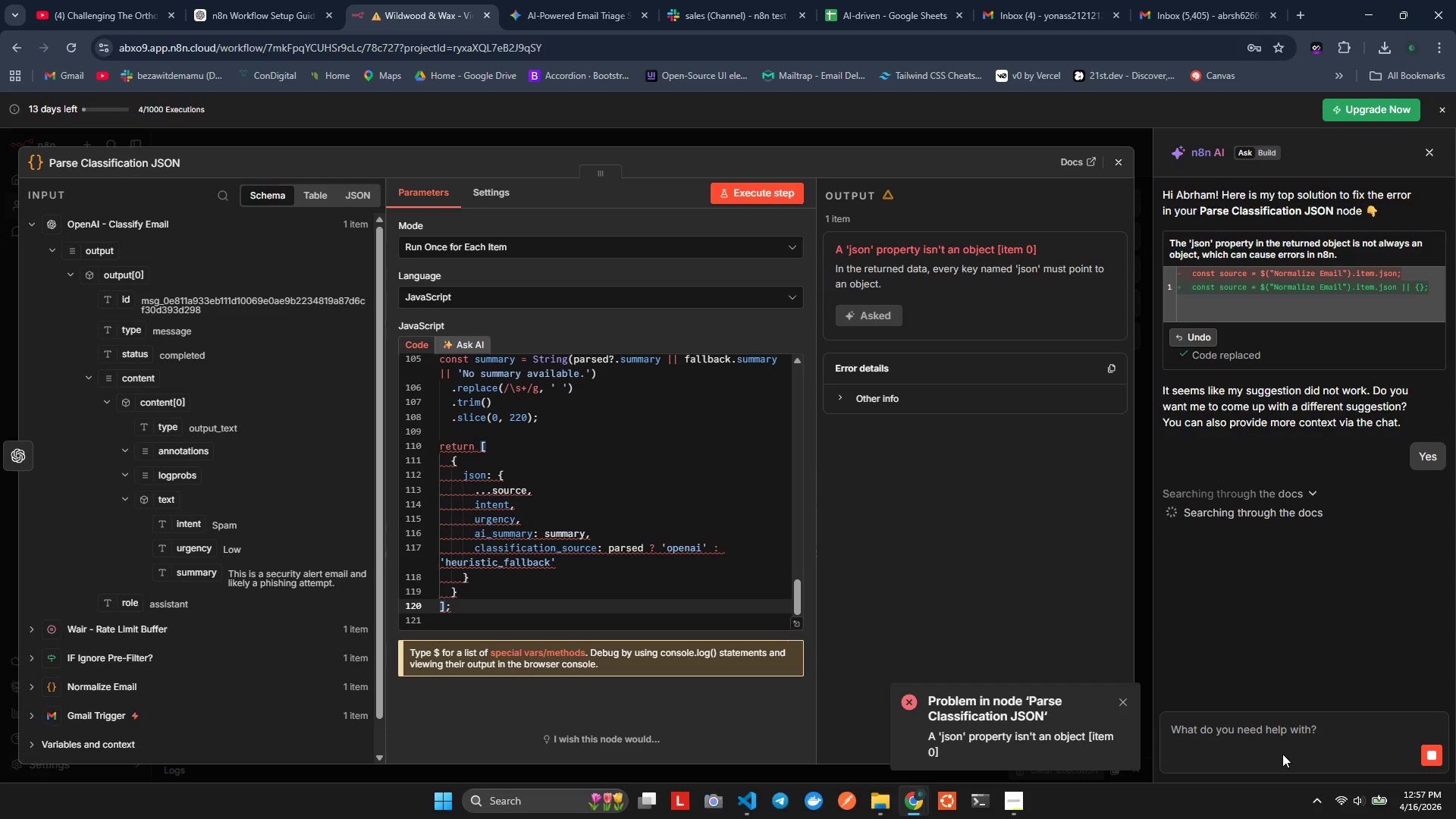 
wait(6.19)
 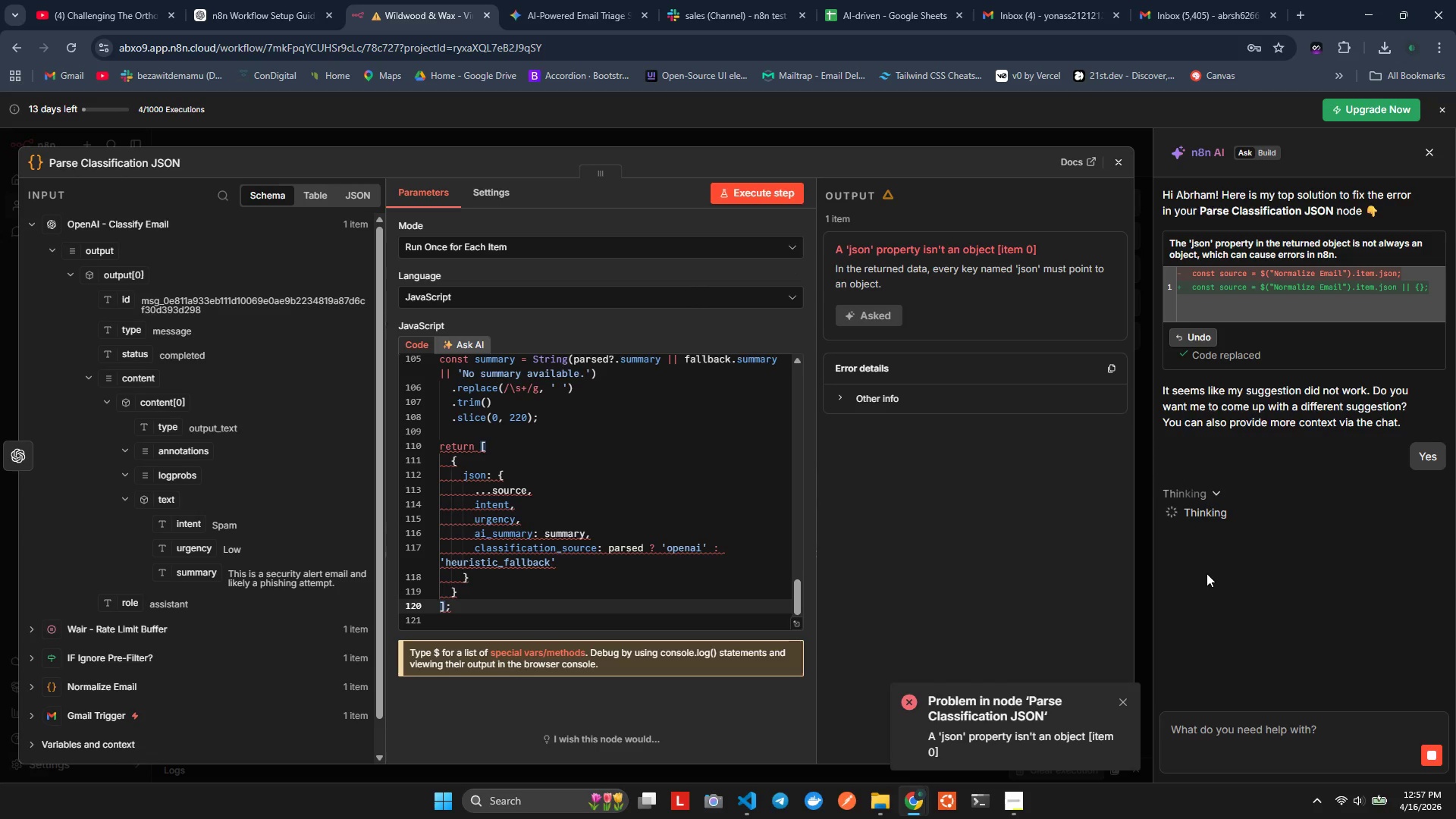 
left_click([1210, 610])
 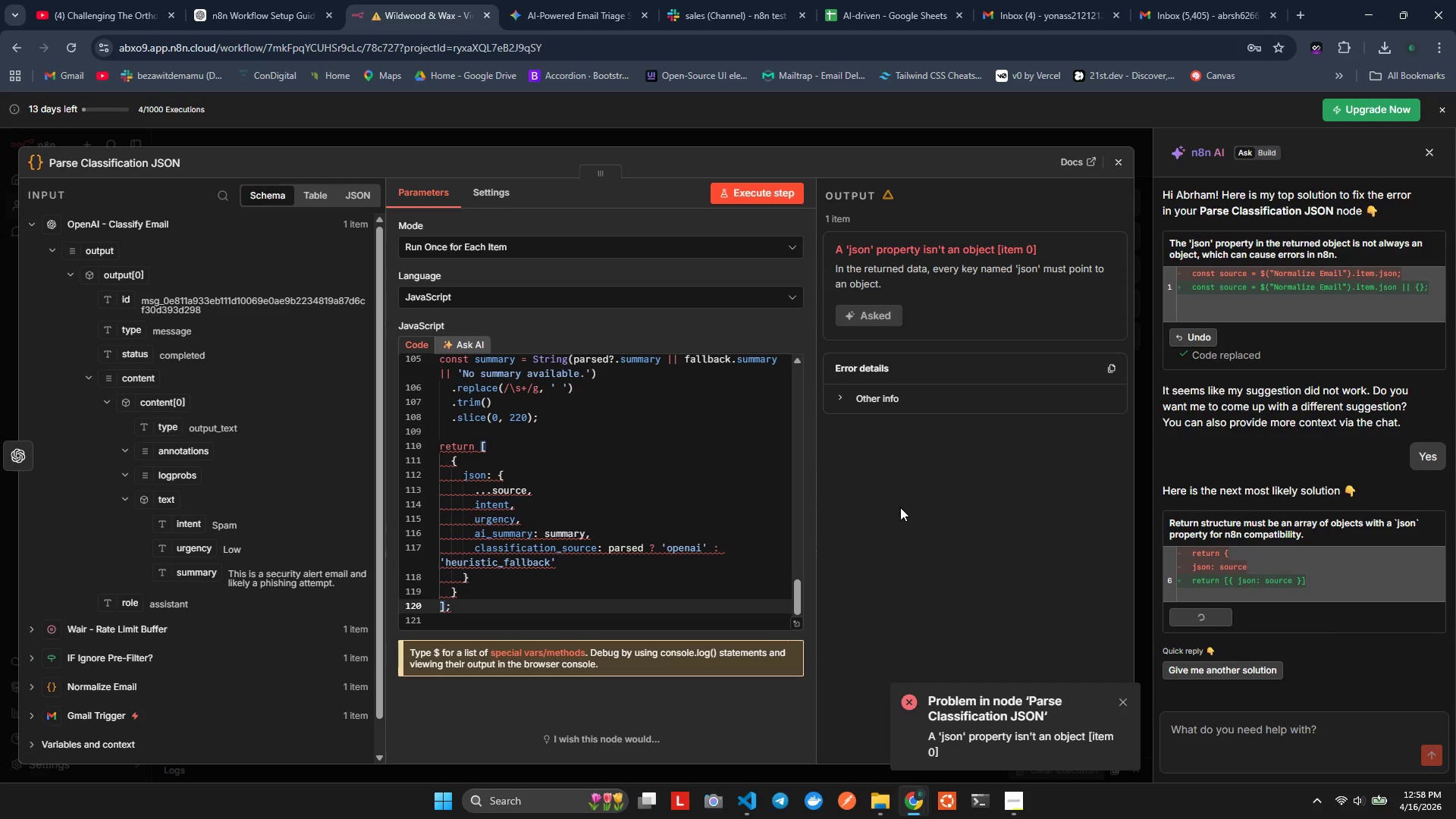 
wait(17.14)
 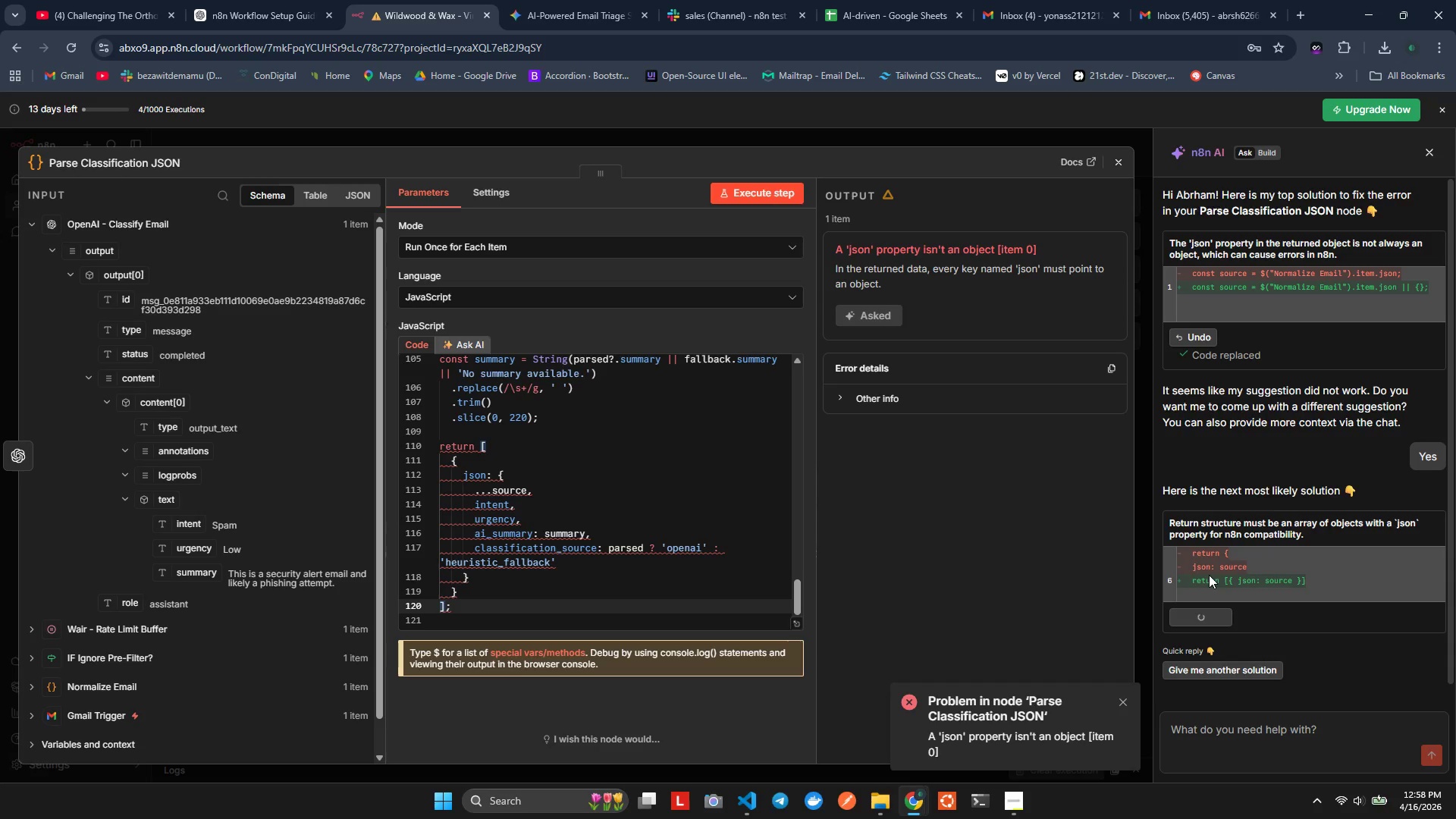 
left_click([1209, 575])
 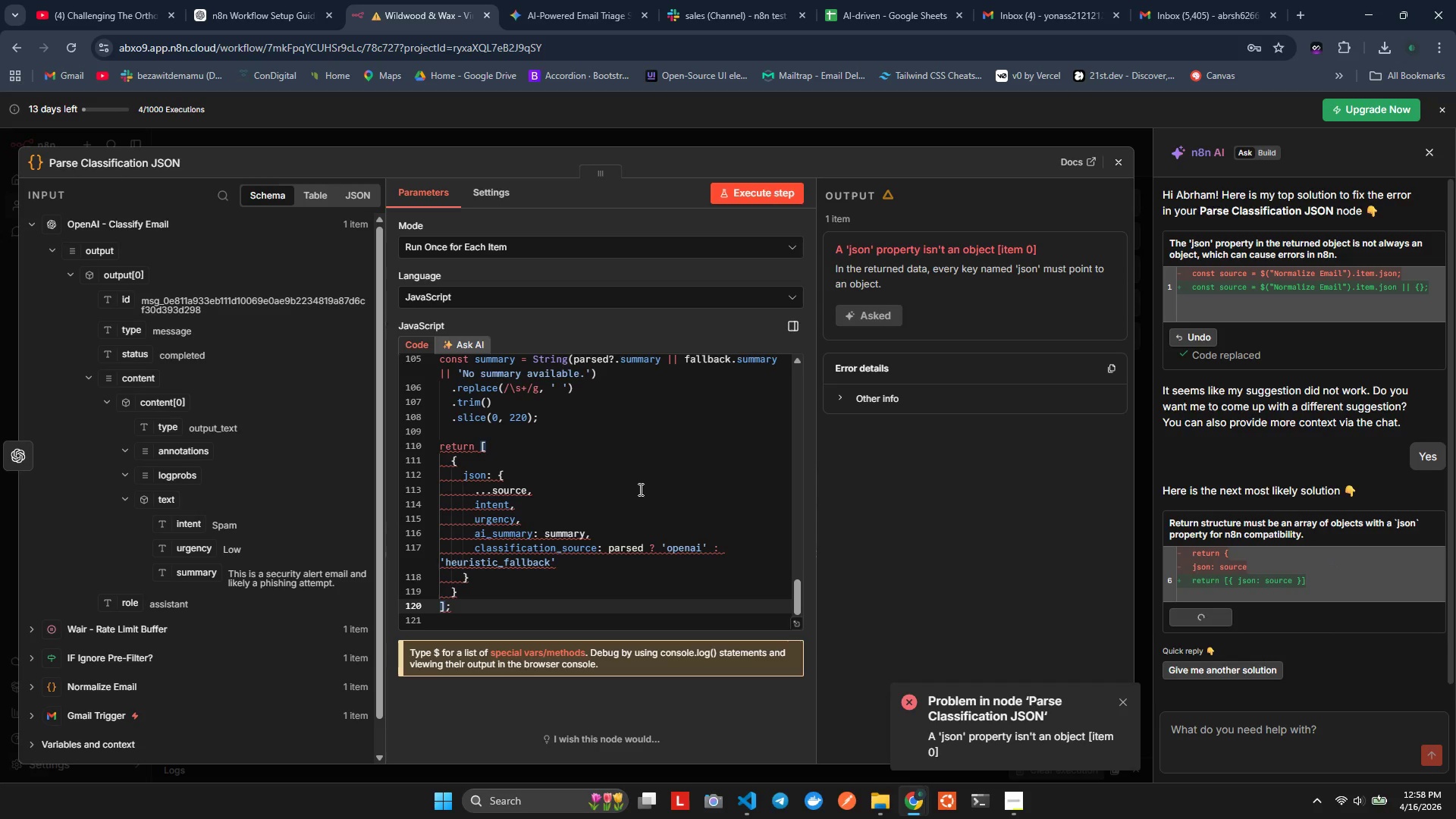 
scroll: coordinate [1209, 575], scroll_direction: up, amount: 2.0
 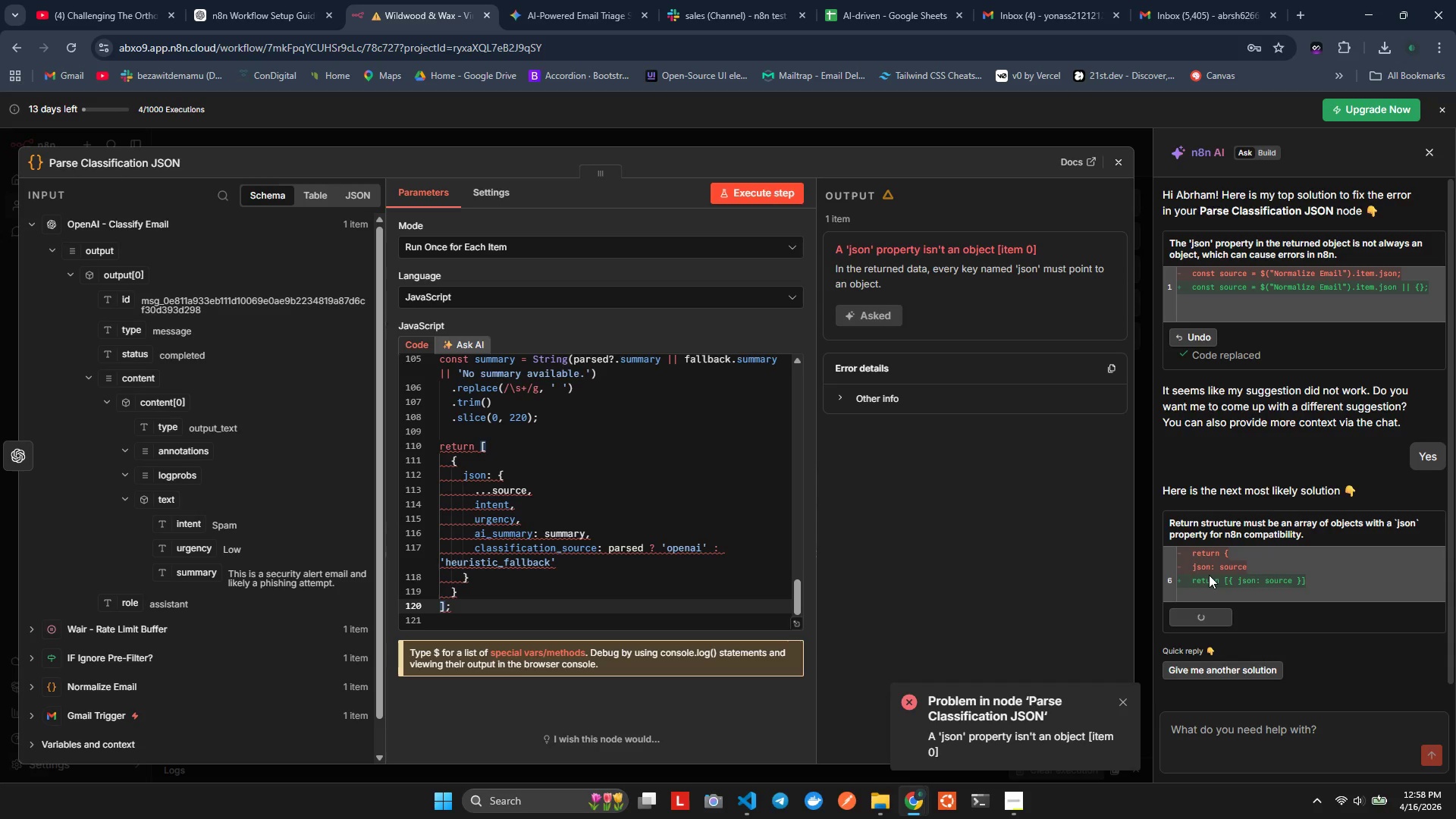 
wait(5.57)
 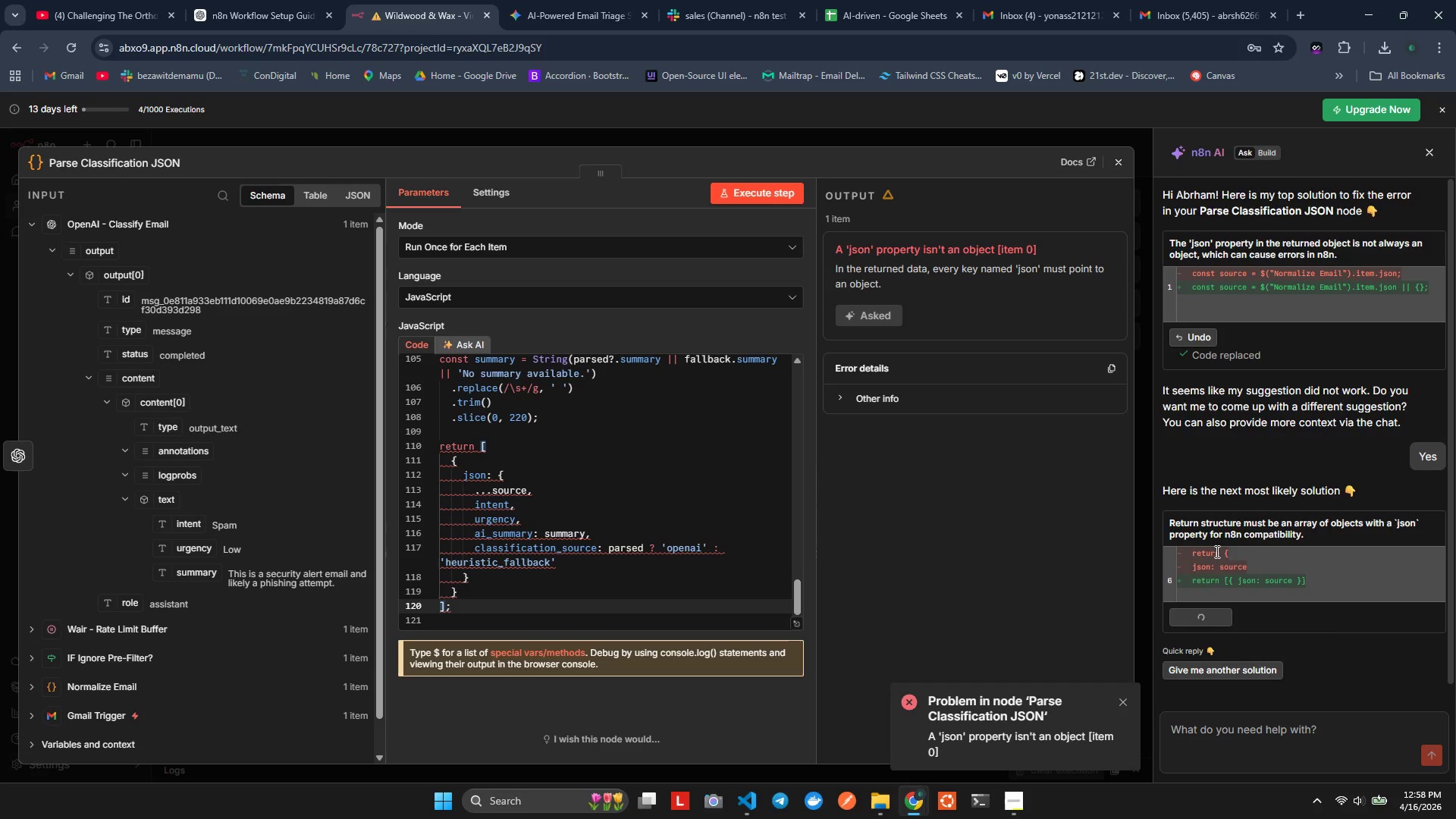 
scroll: coordinate [1008, 425], scroll_direction: up, amount: 3.0
 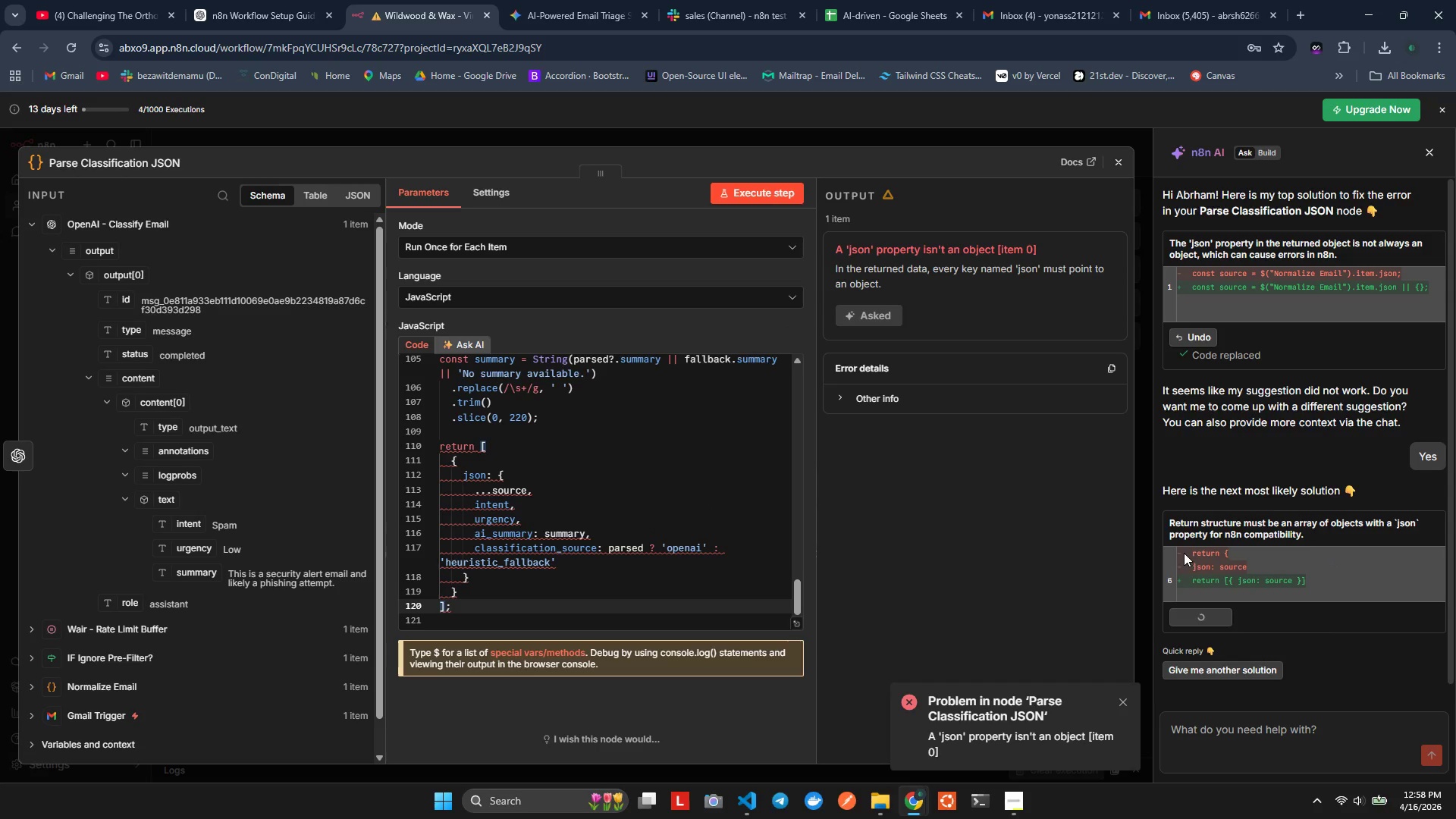 
left_click_drag(start_coordinate=[1192, 554], to_coordinate=[1313, 575])
 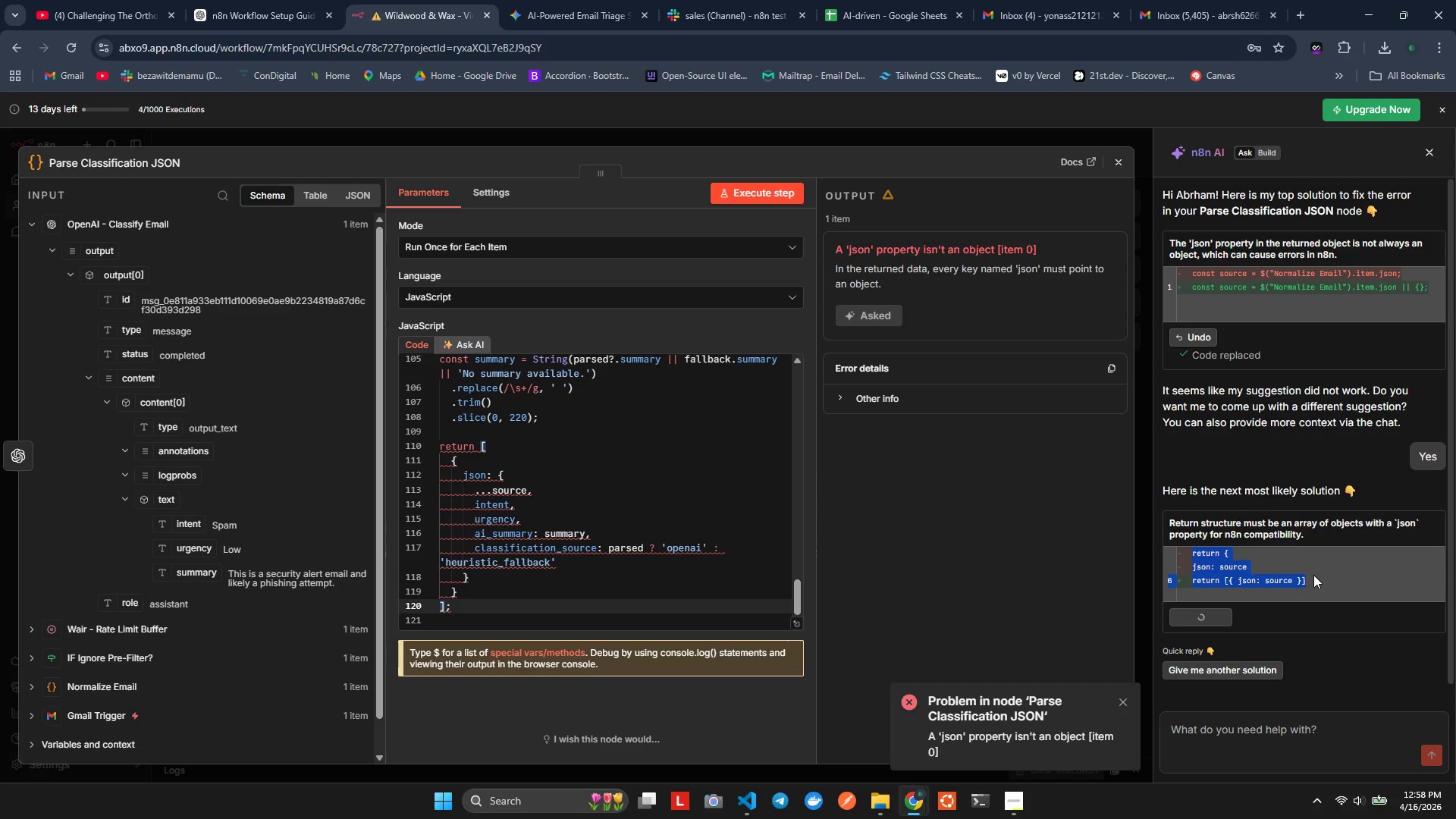 
left_click([1313, 575])
 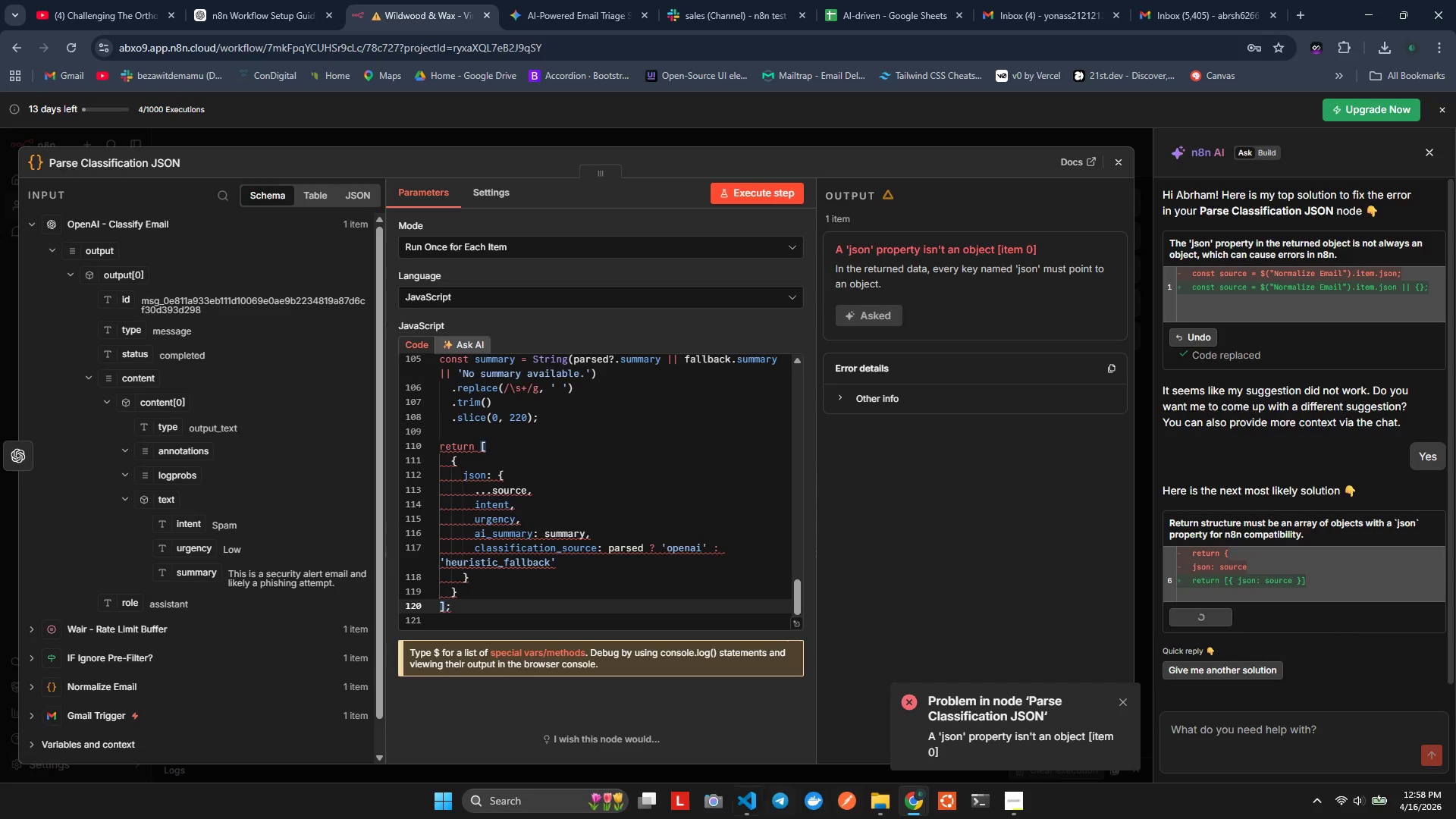 
key(Alt+AltLeft)
 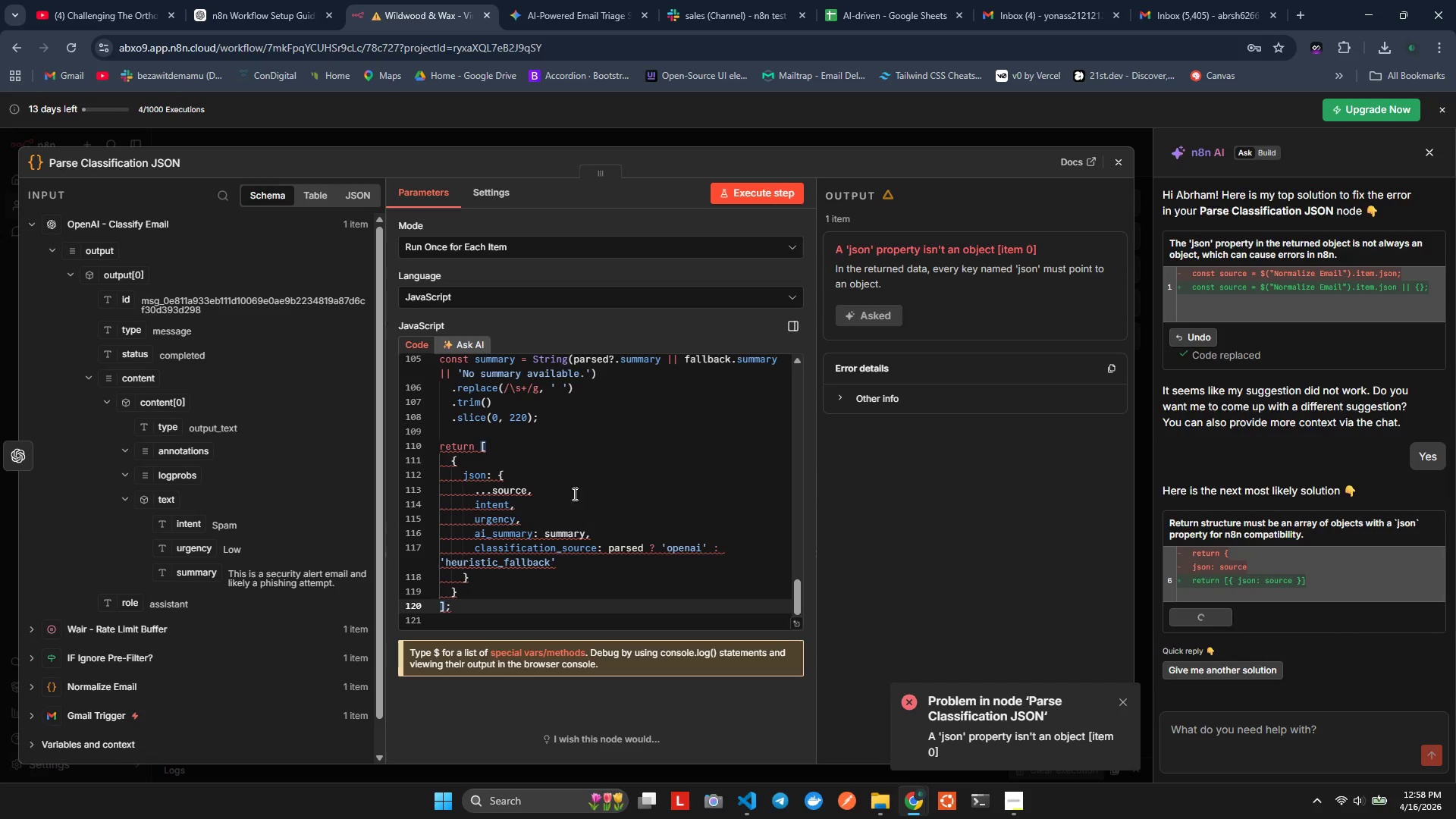 
key(Alt+Tab)
 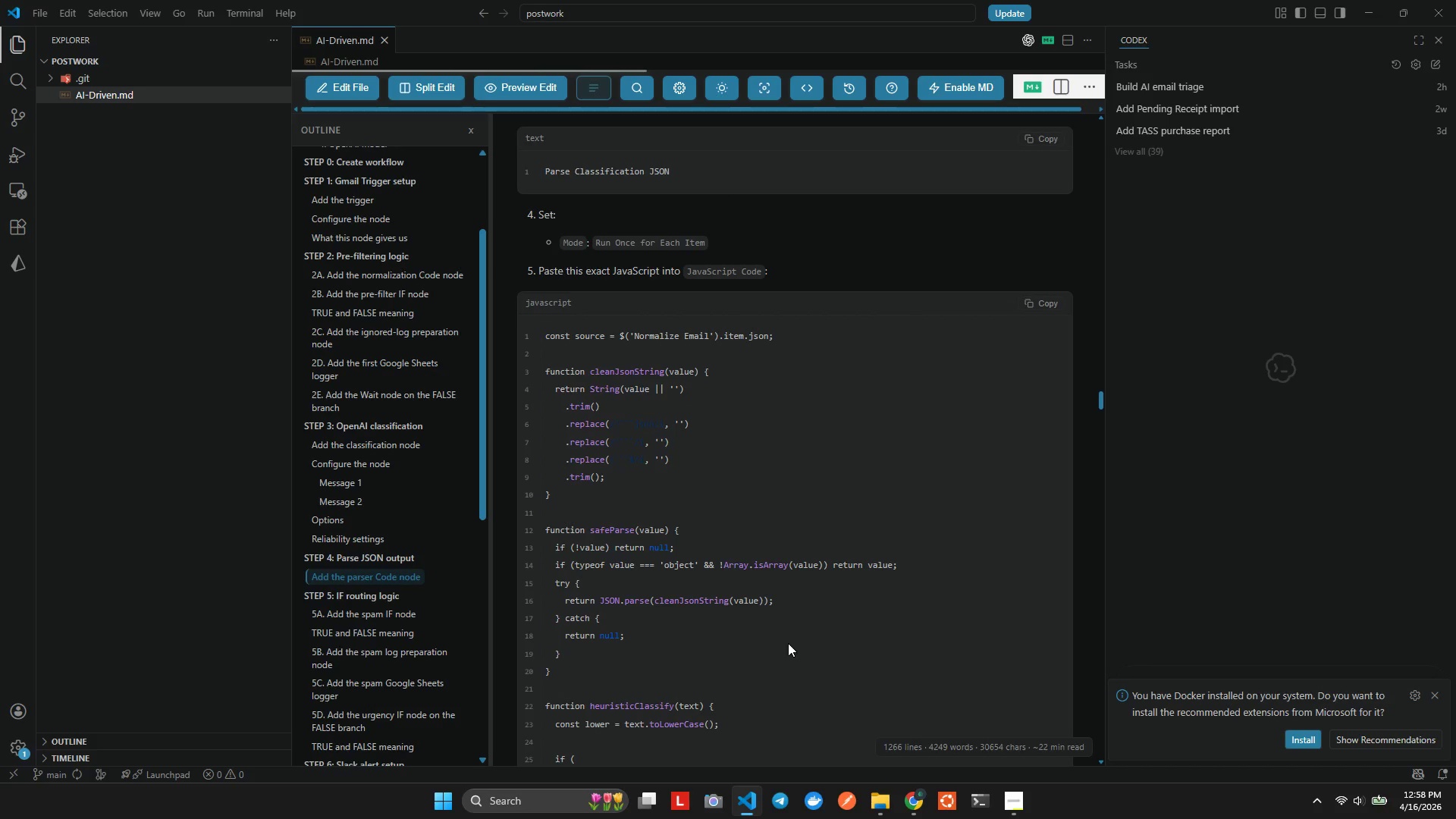 
key(Alt+AltLeft)
 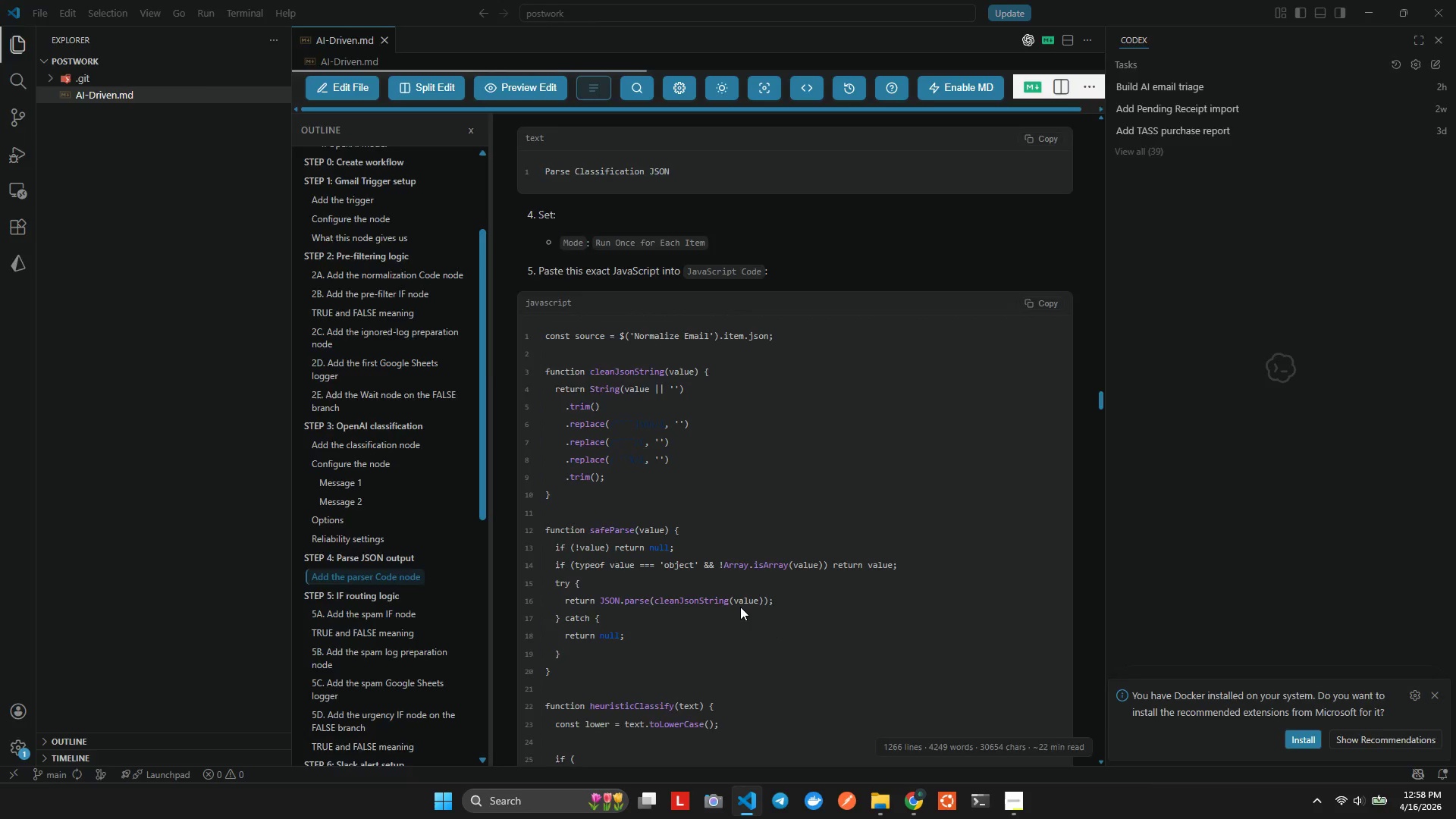 
key(Alt+Tab)
 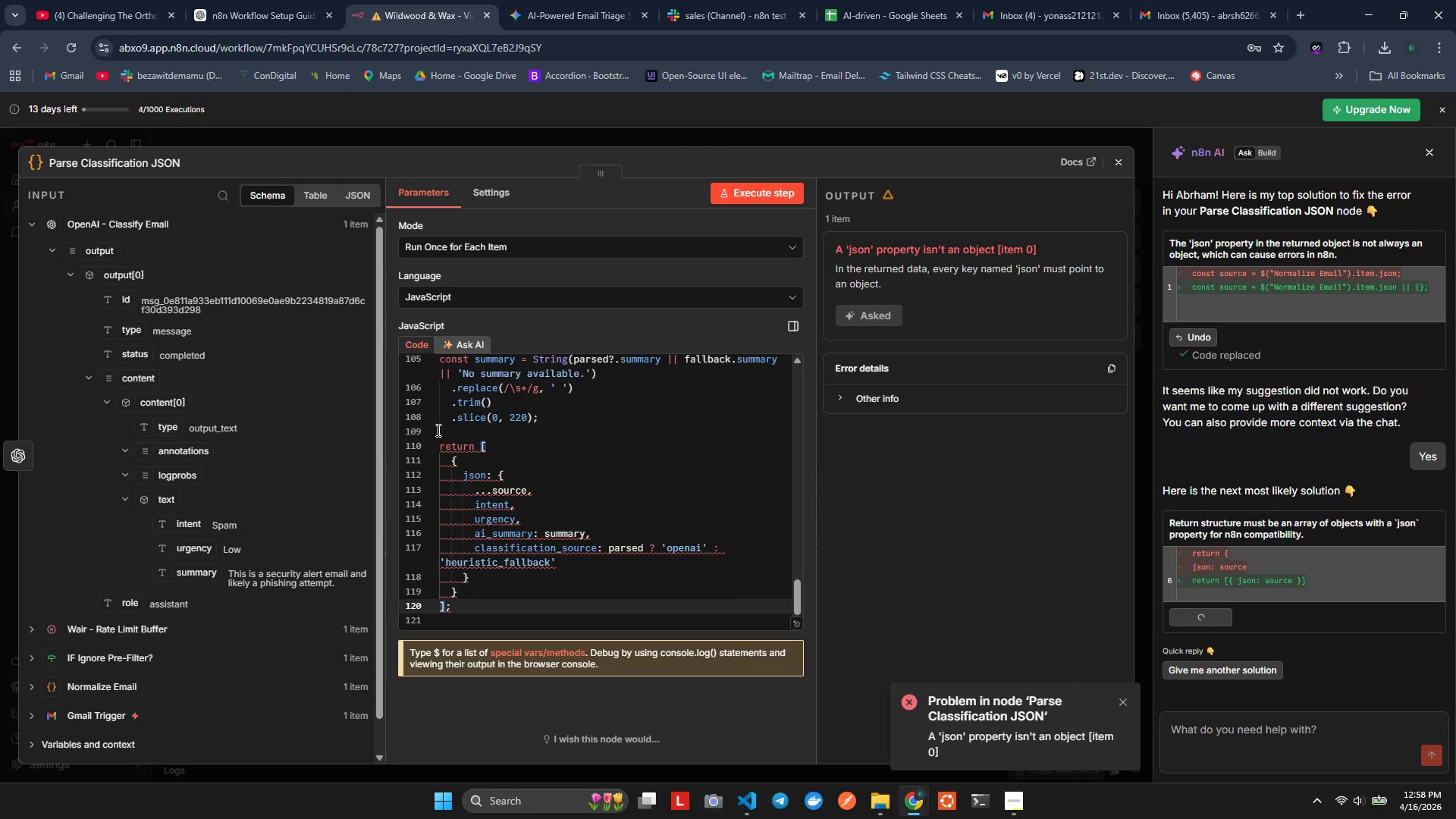 
left_click_drag(start_coordinate=[437, 446], to_coordinate=[545, 590])
 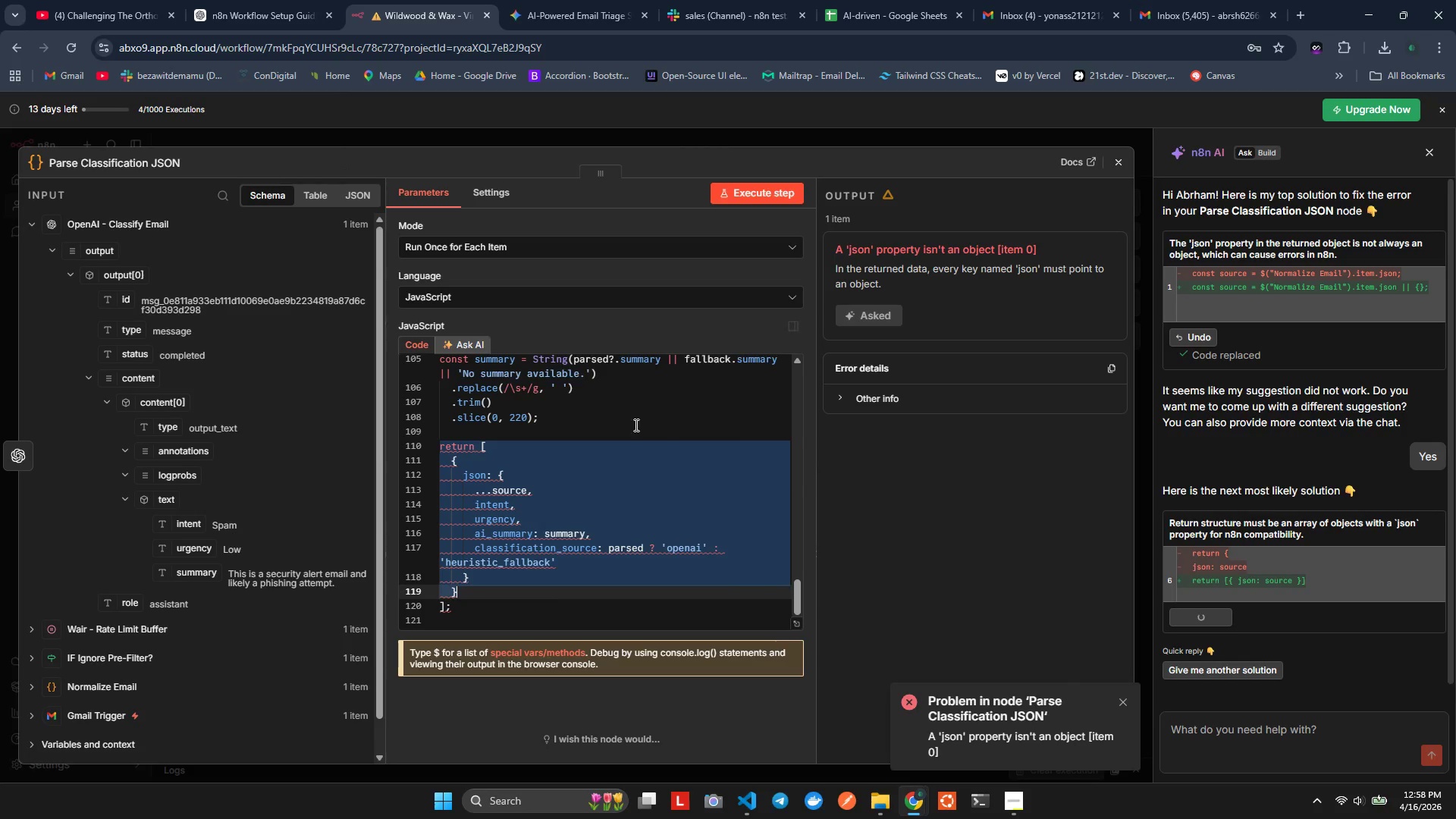 
left_click([644, 492])
 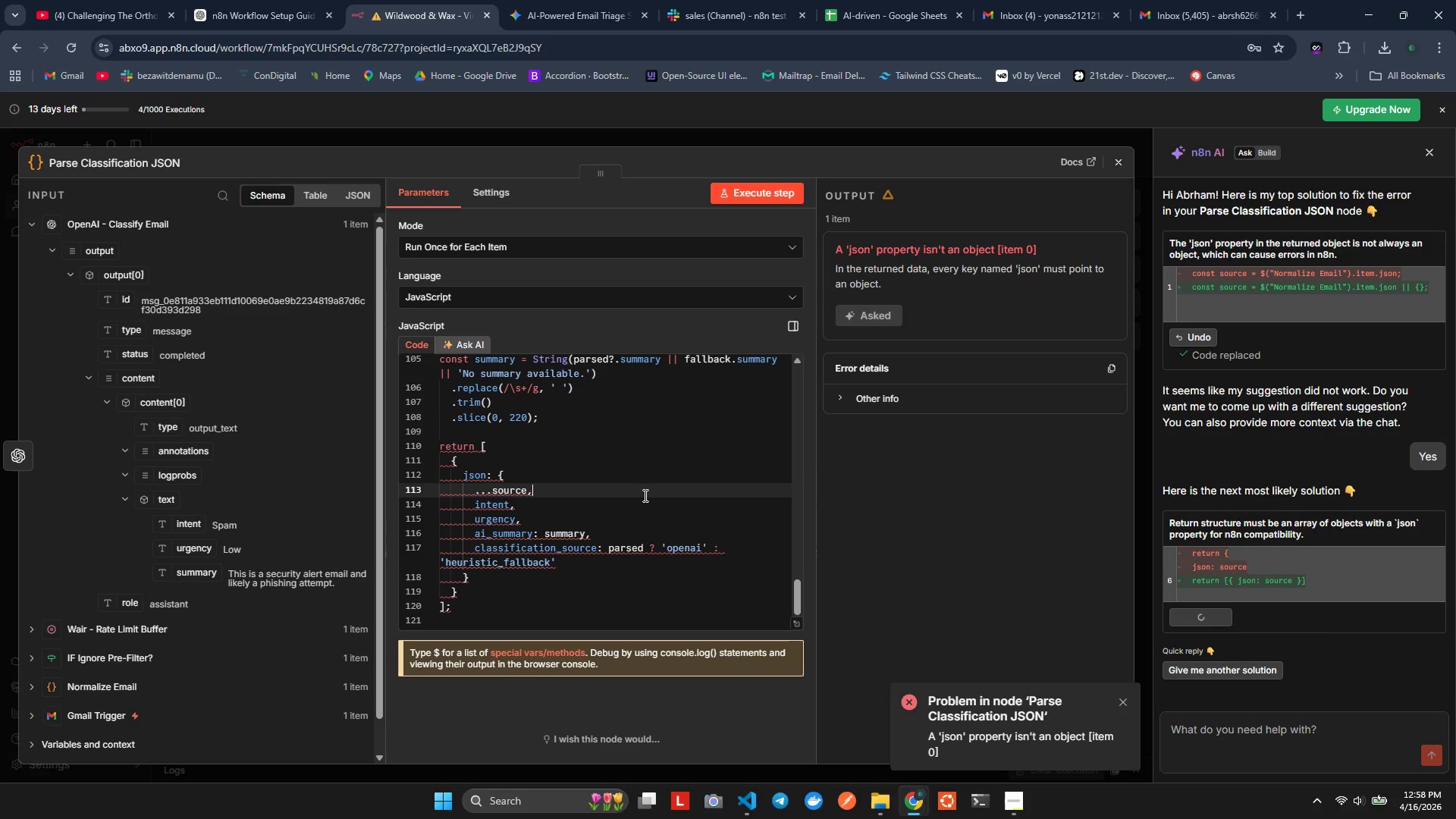 
wait(13.91)
 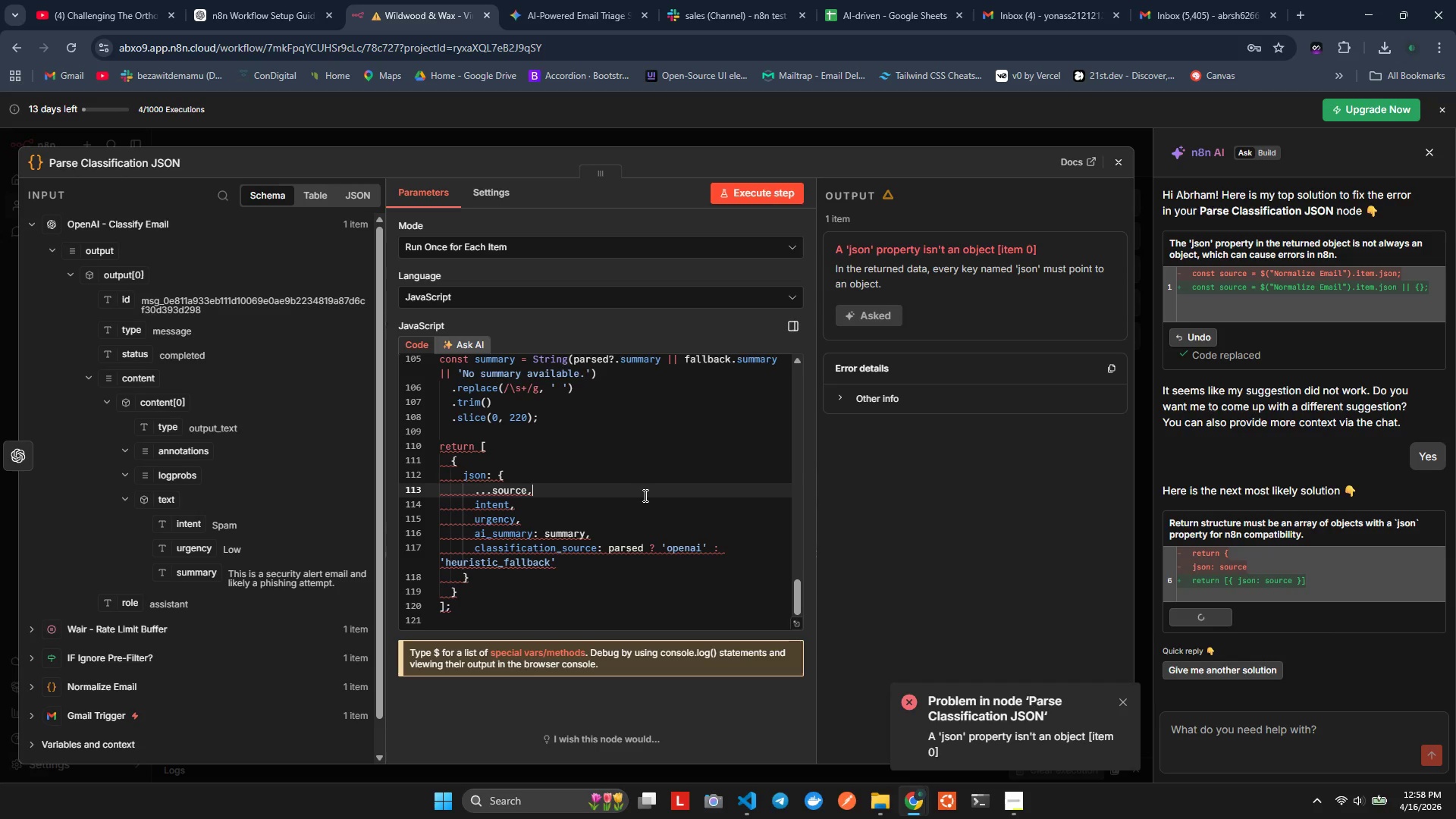 
left_click([726, 197])
 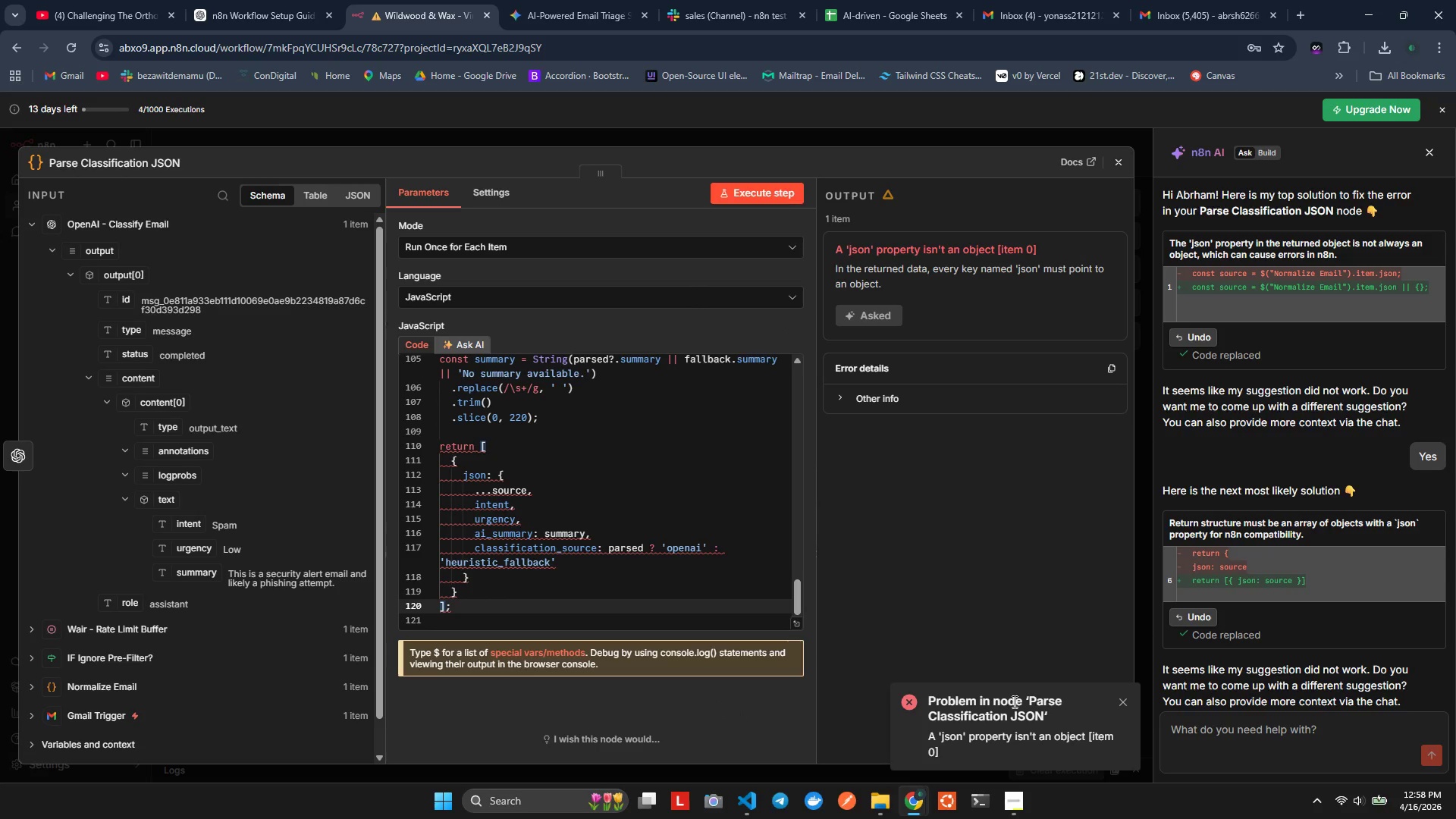 
scroll: coordinate [1249, 662], scroll_direction: down, amount: 6.0
 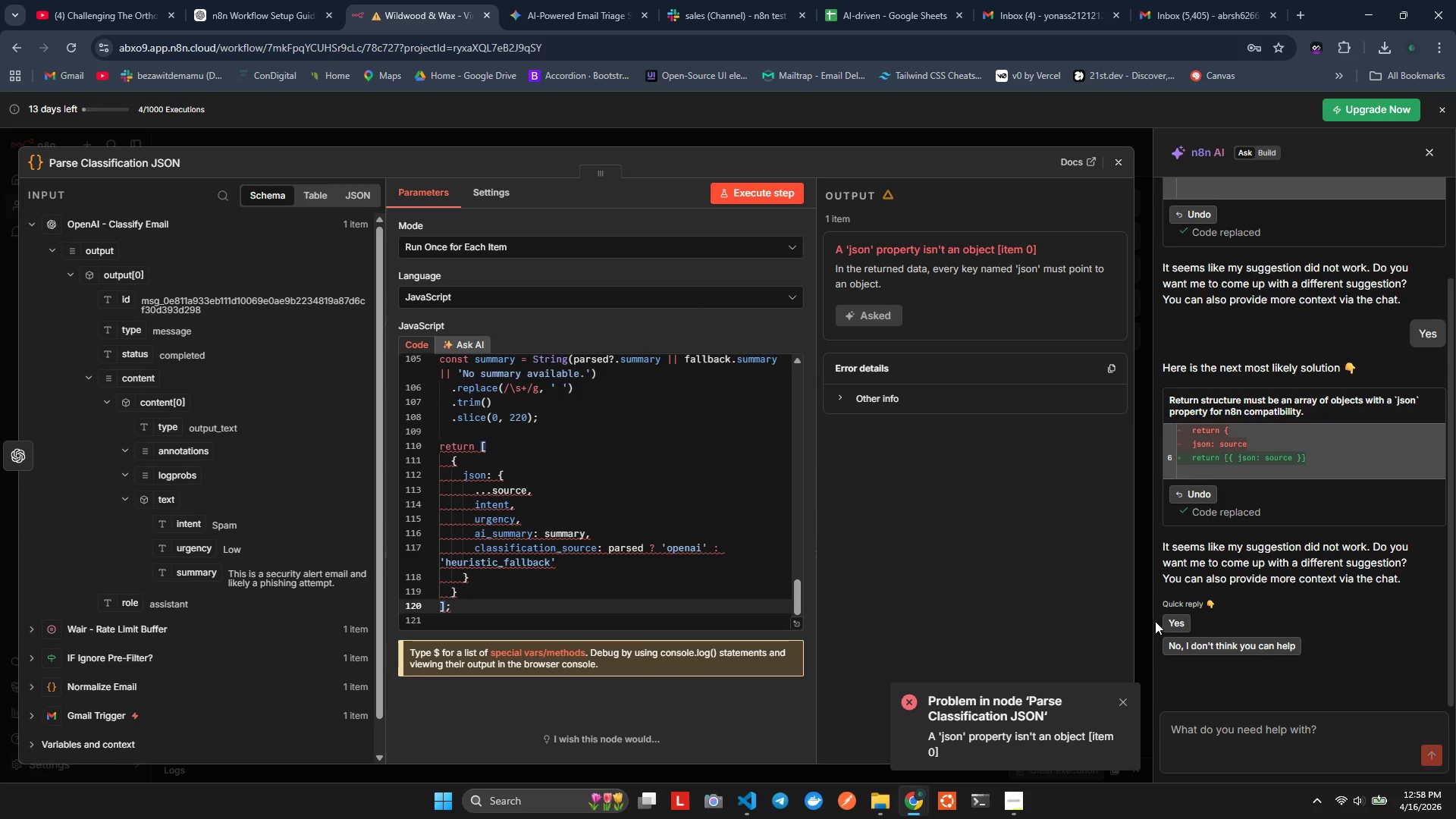 
left_click([1183, 618])
 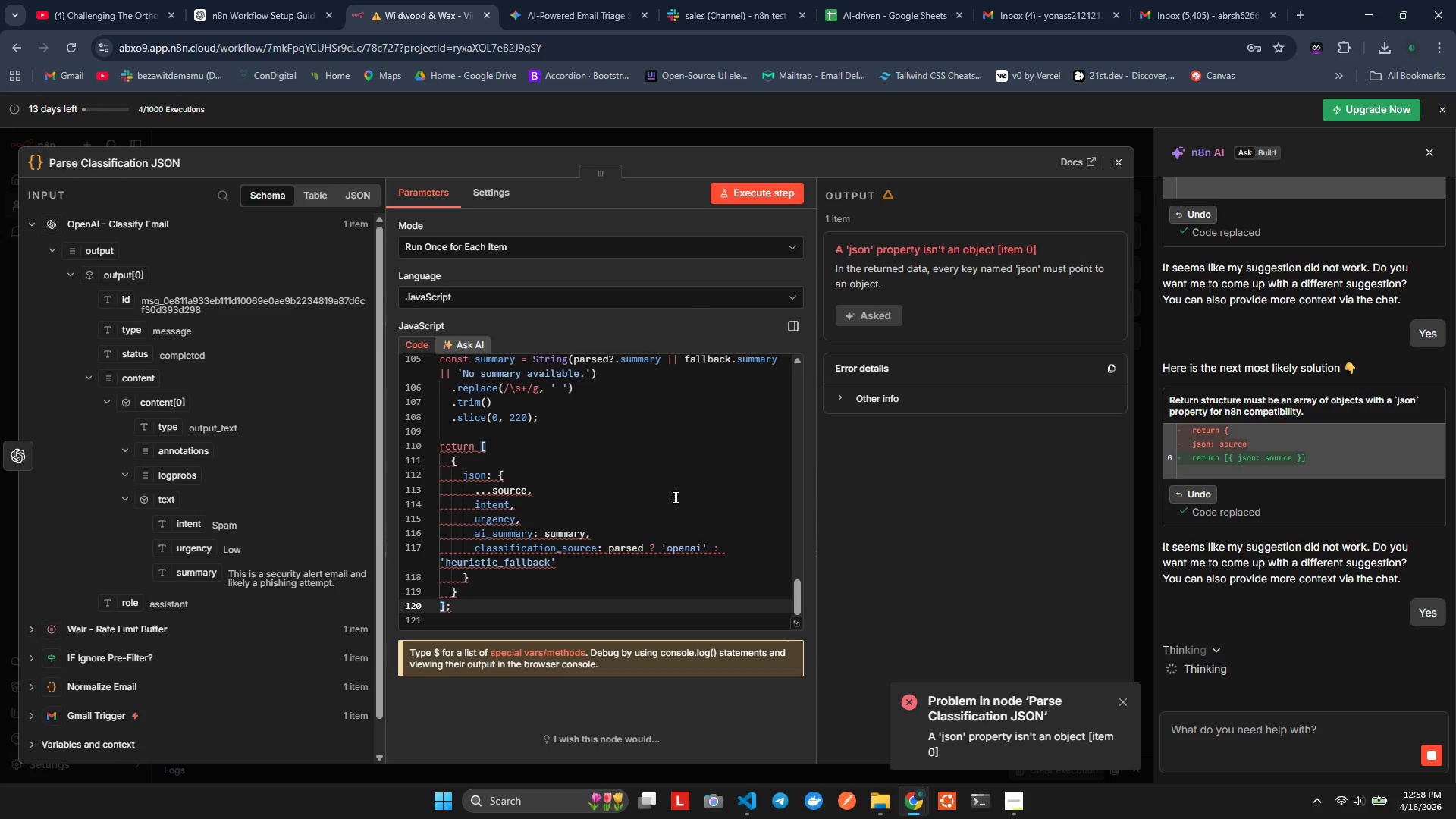 
key(Alt+AltLeft)
 